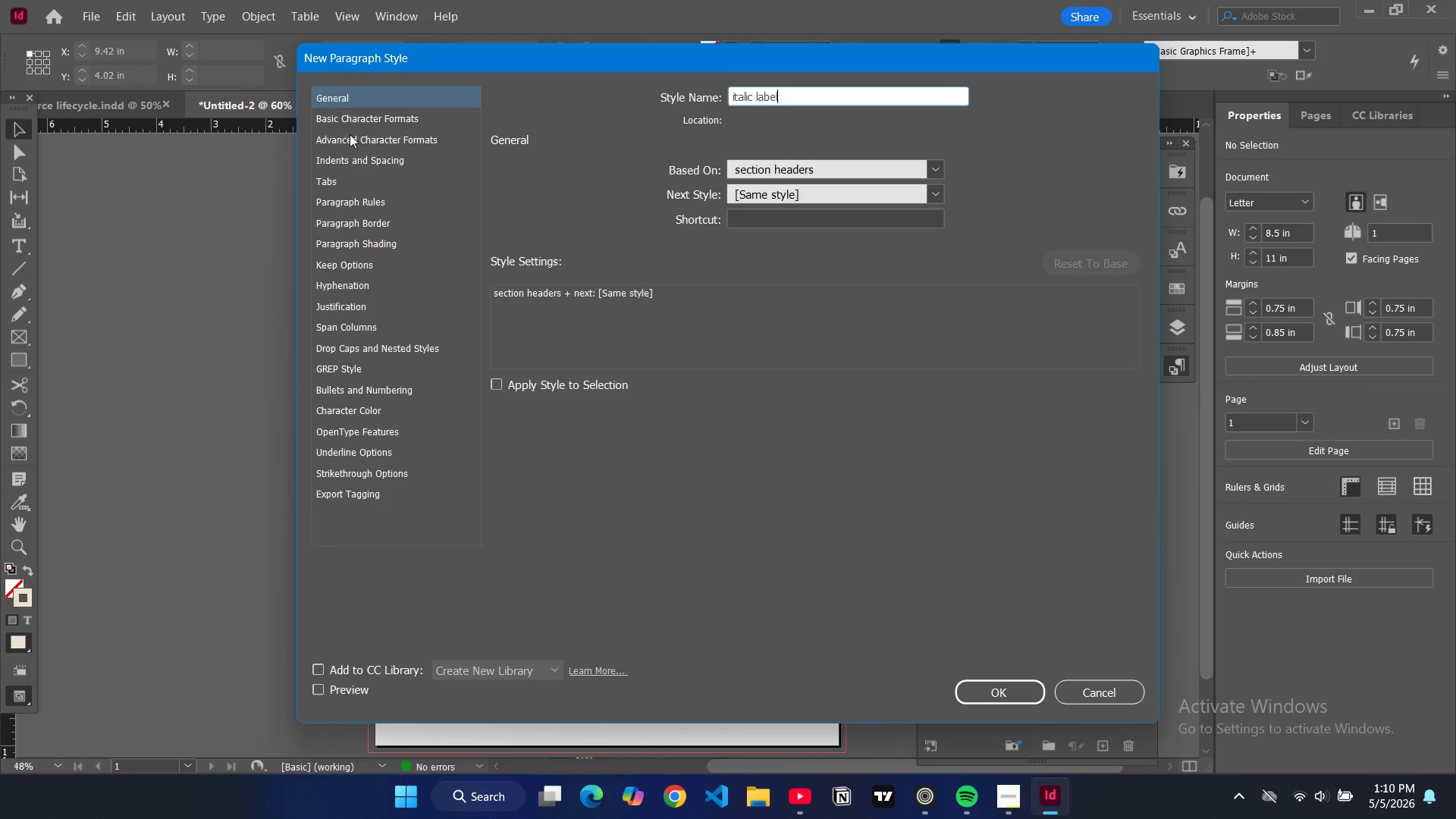 
left_click([357, 119])
 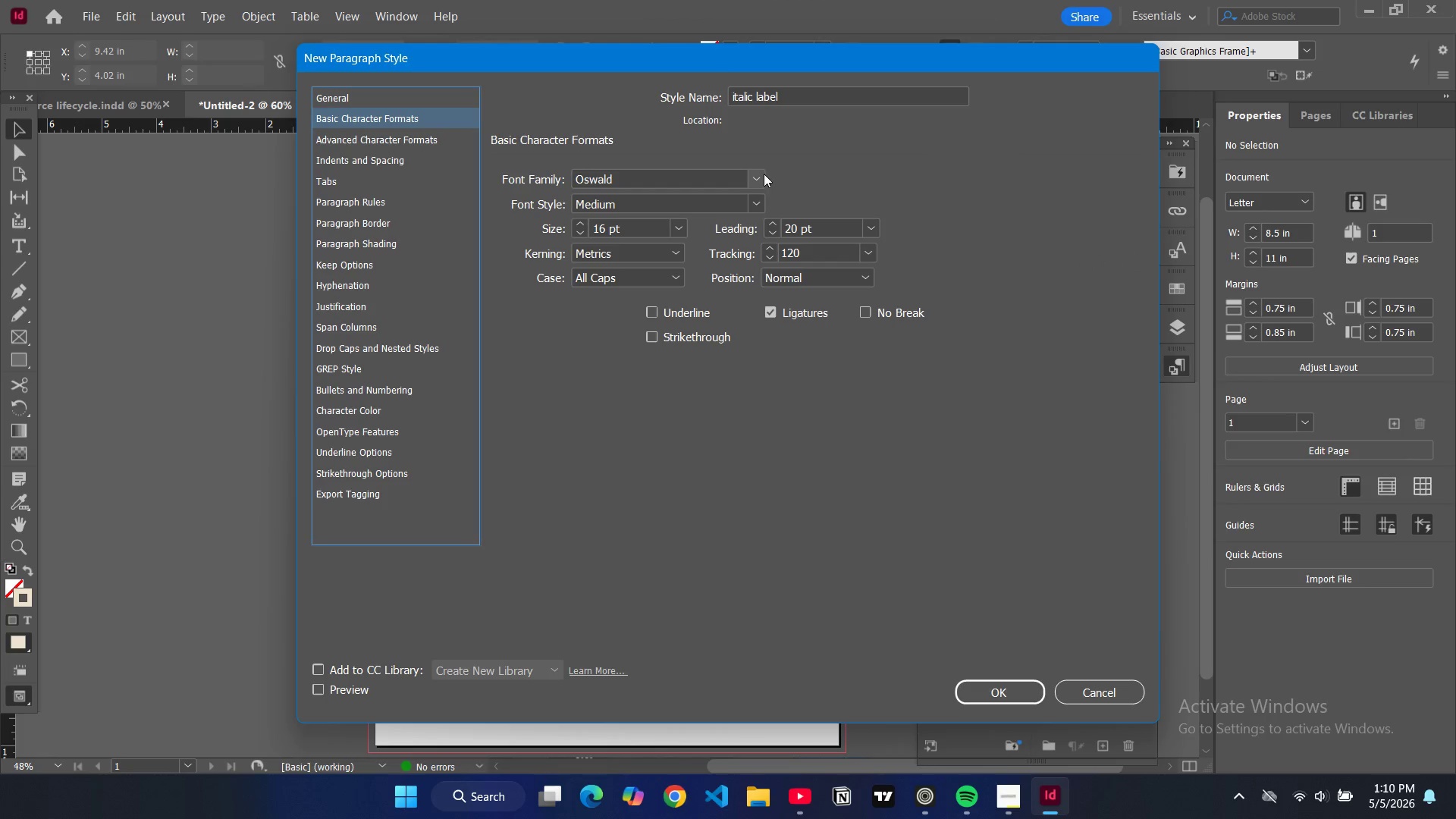 
left_click([762, 174])
 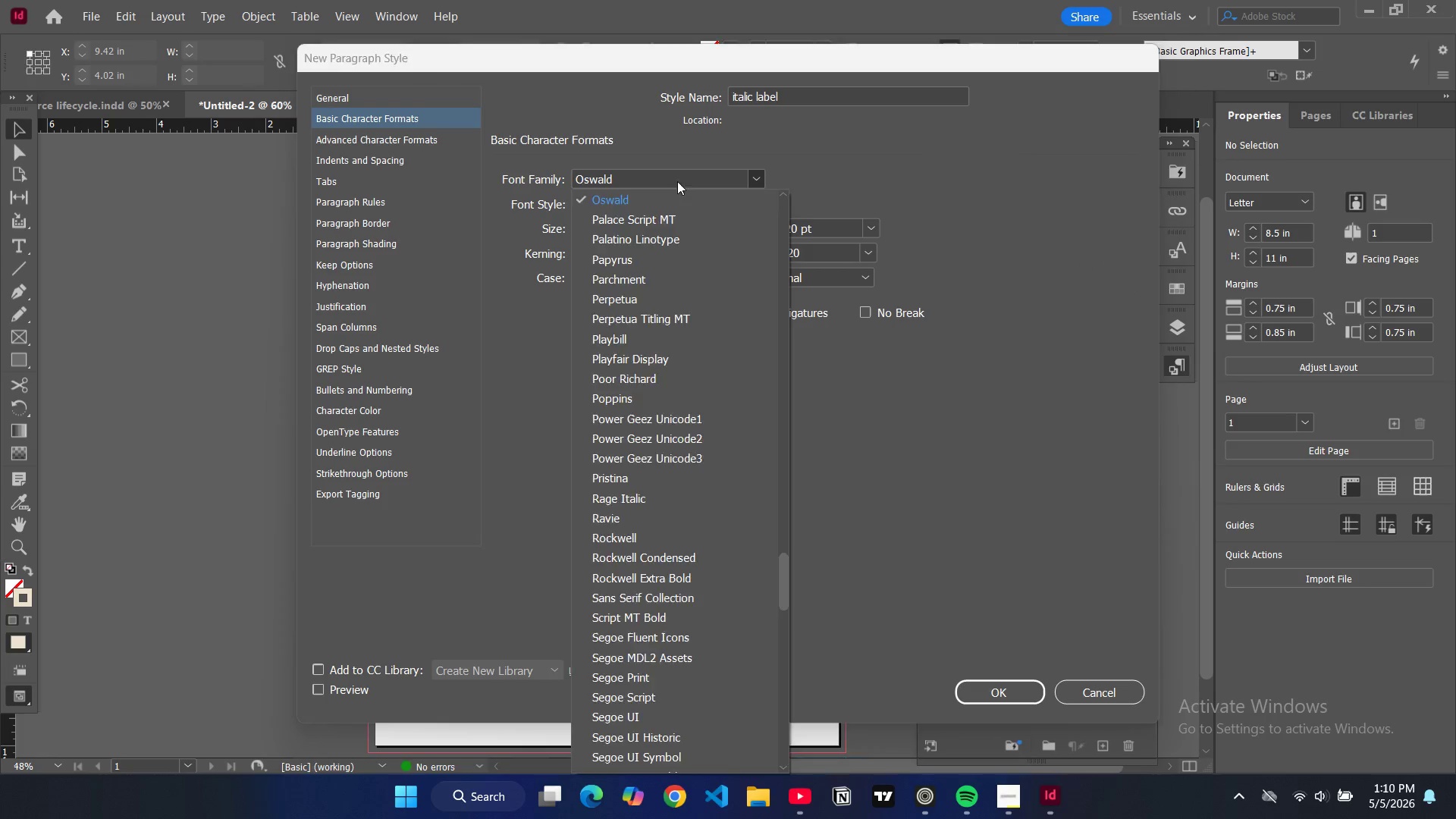 
double_click([677, 181])
 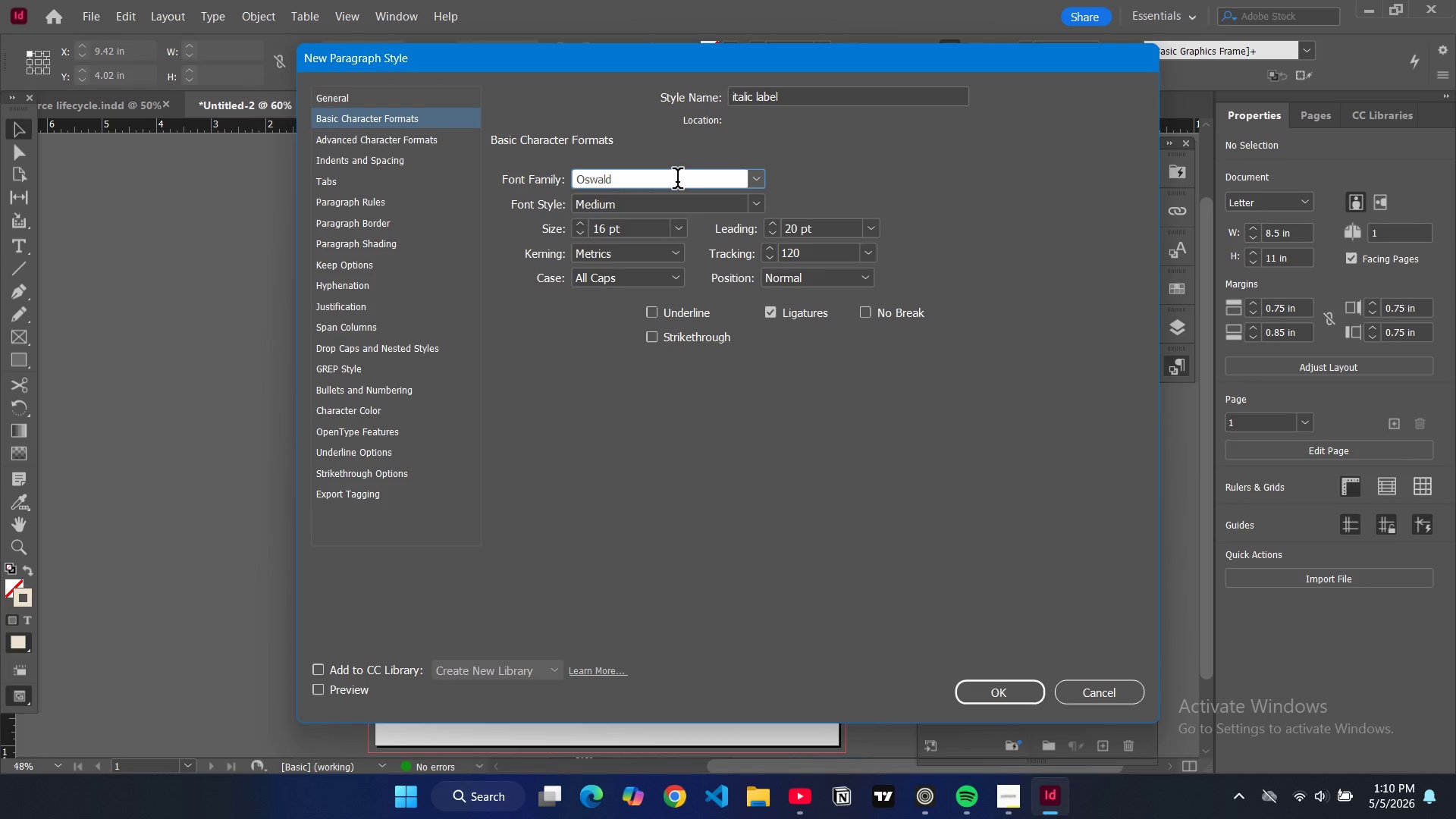 
key(Control+ControlLeft)
 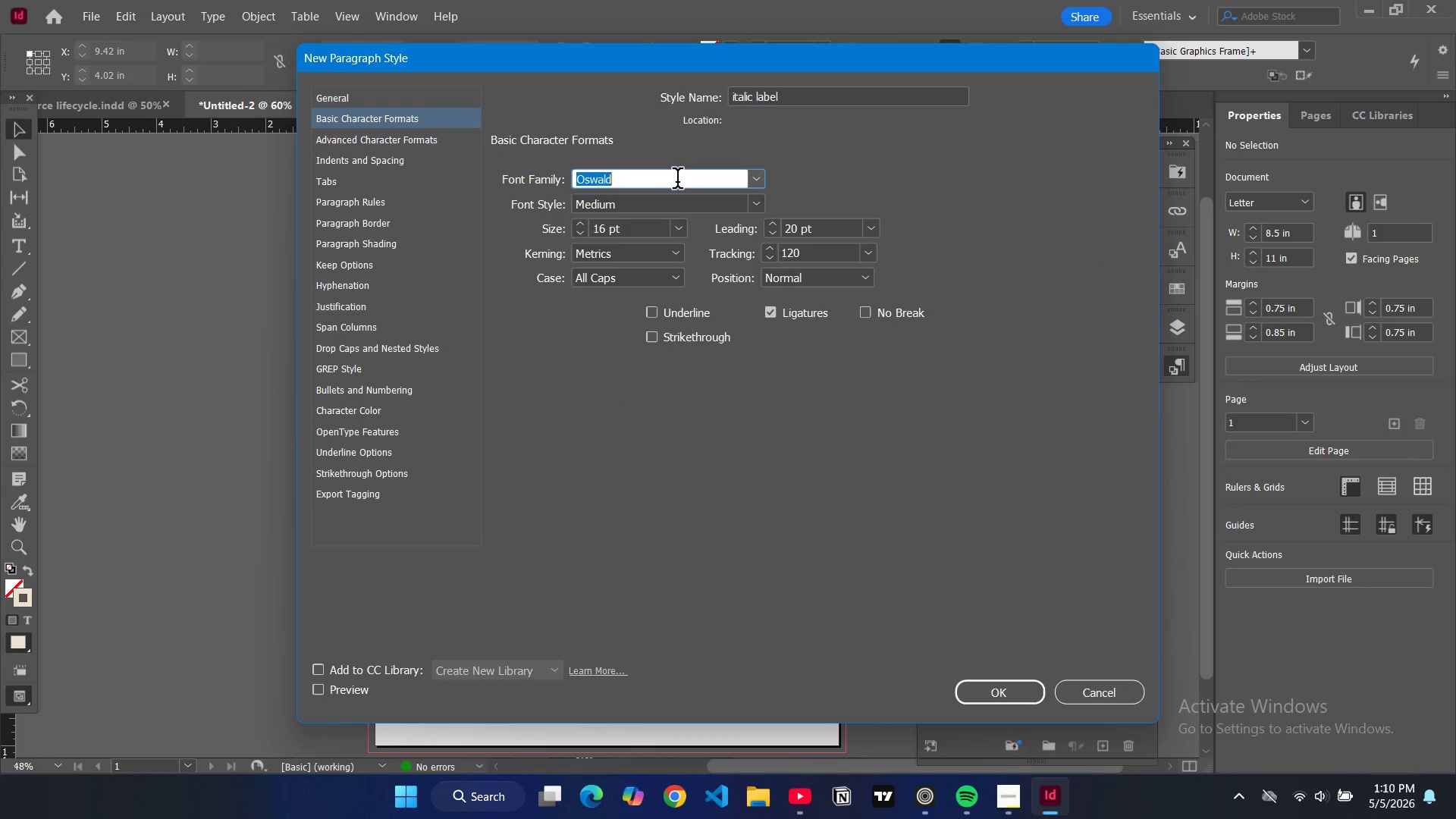 
key(Control+A)
 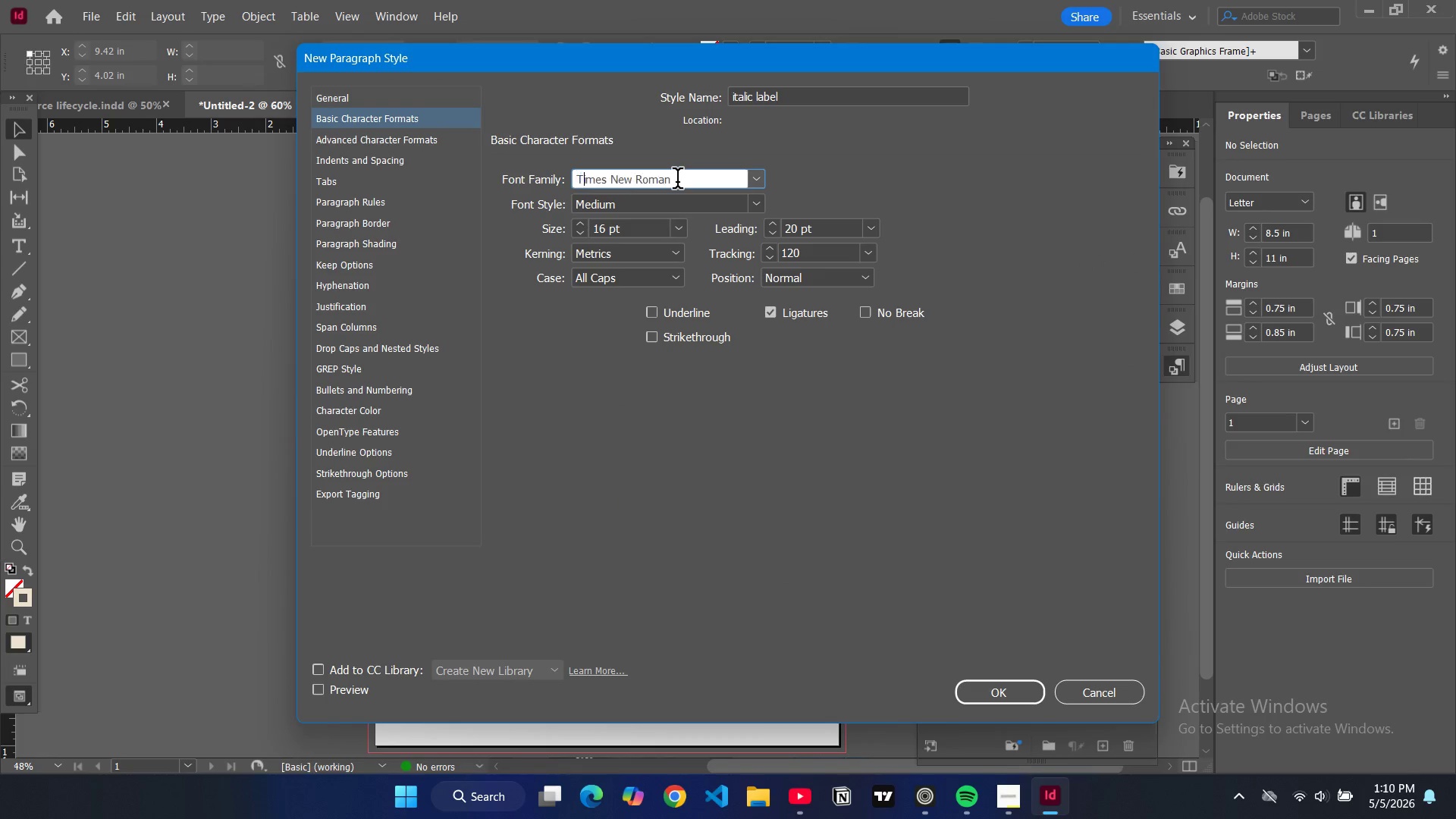 
type(times)
 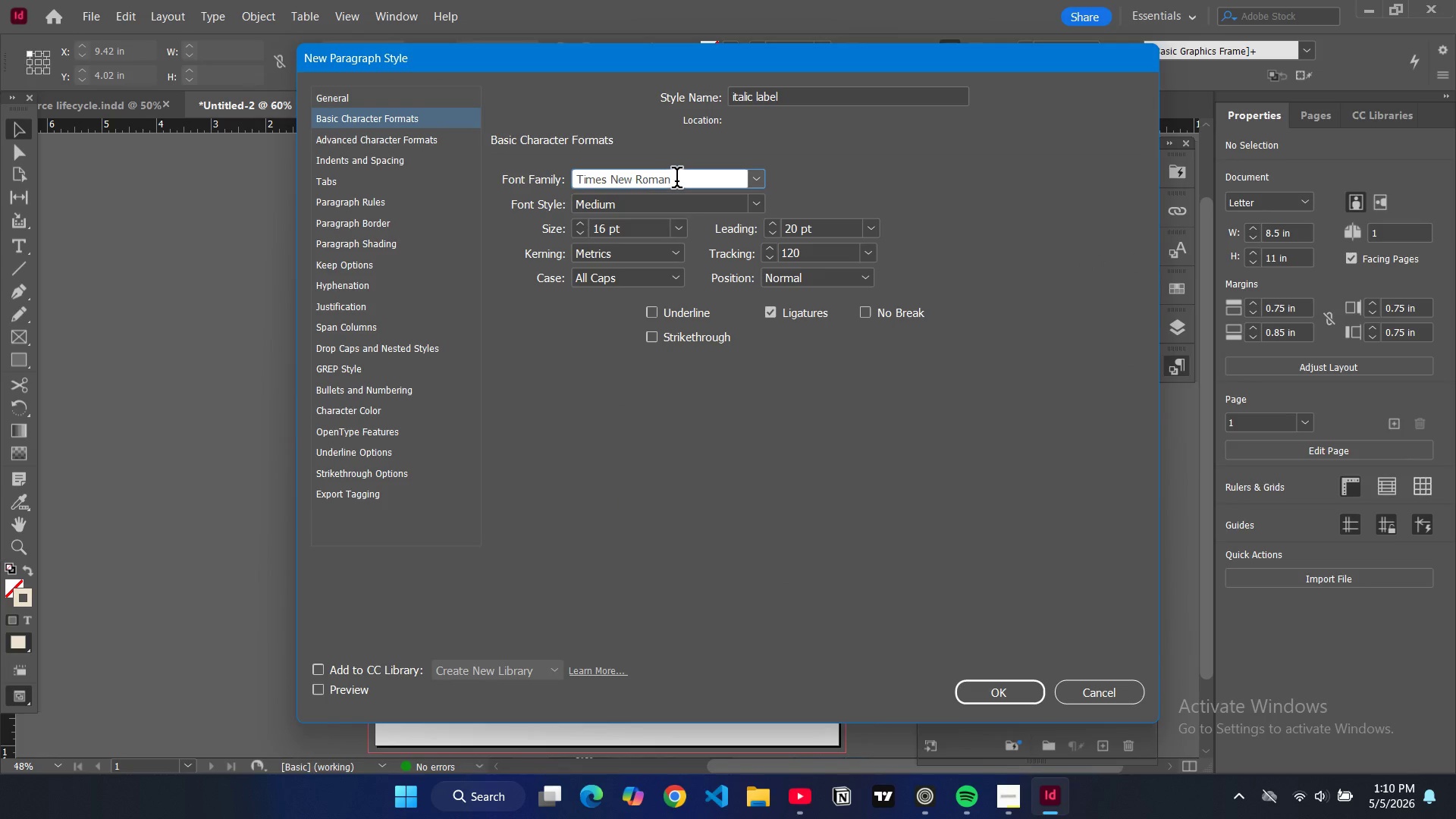 
left_click([676, 180])
 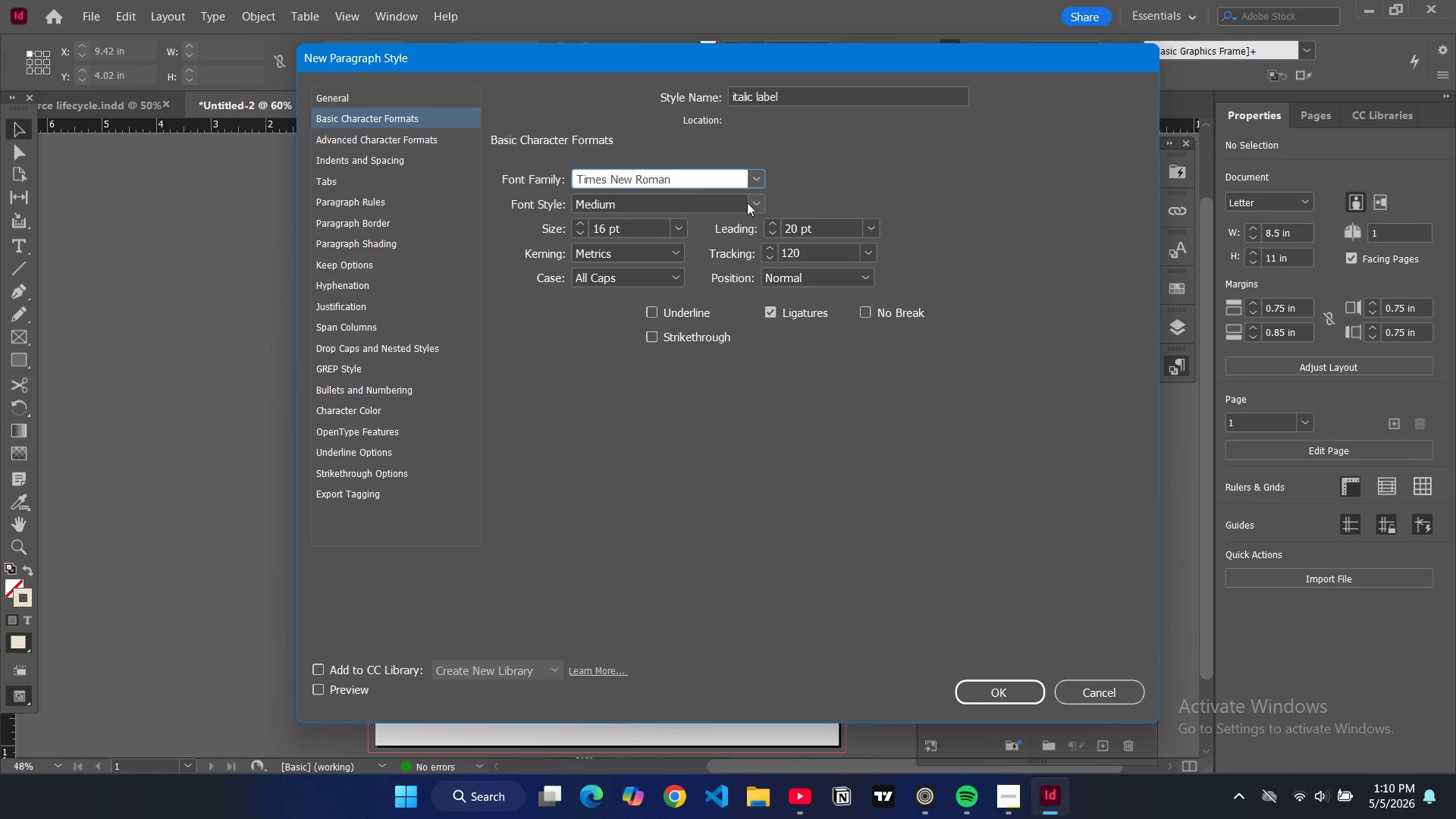 
left_click([751, 205])
 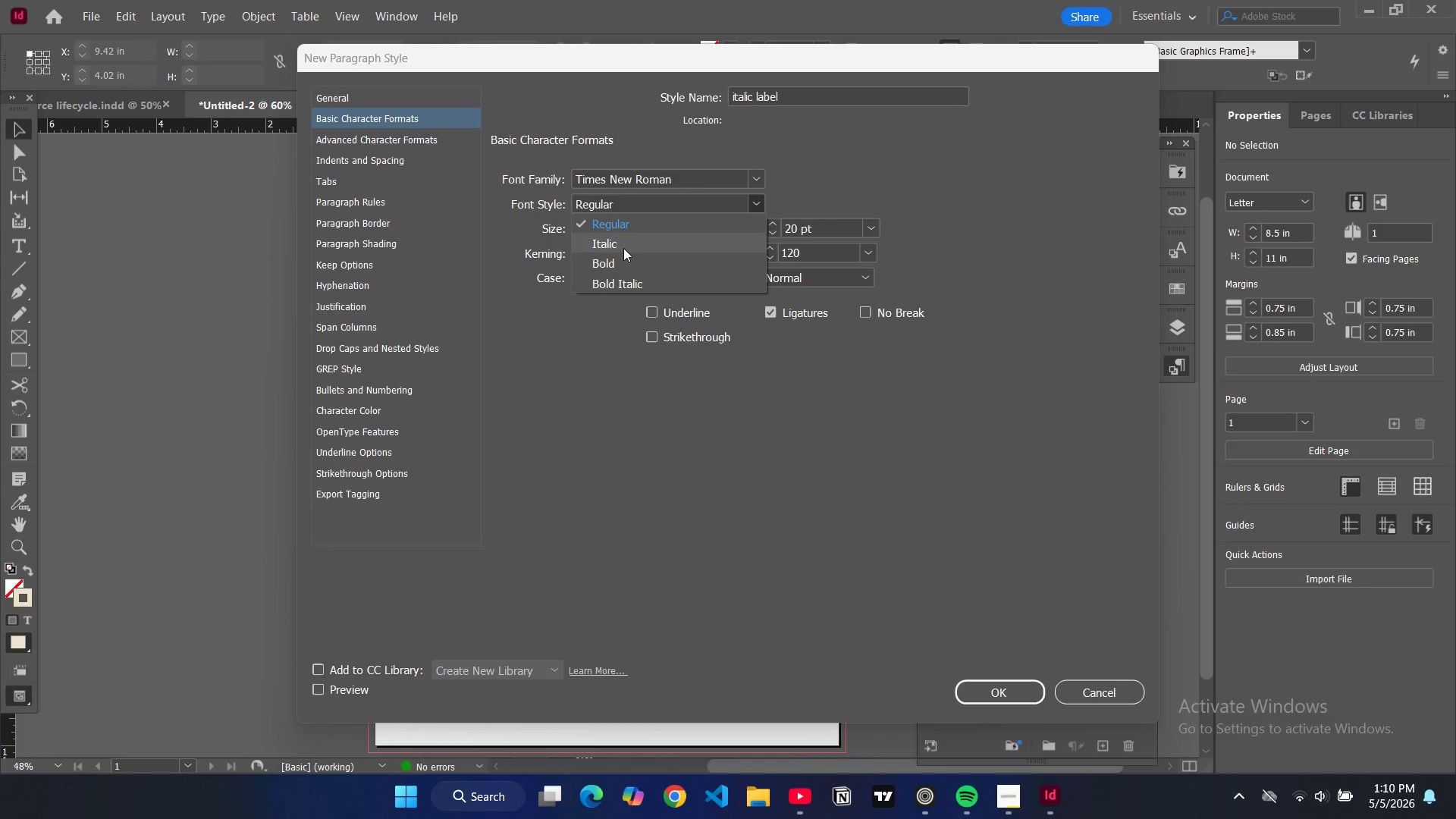 
left_click([623, 247])
 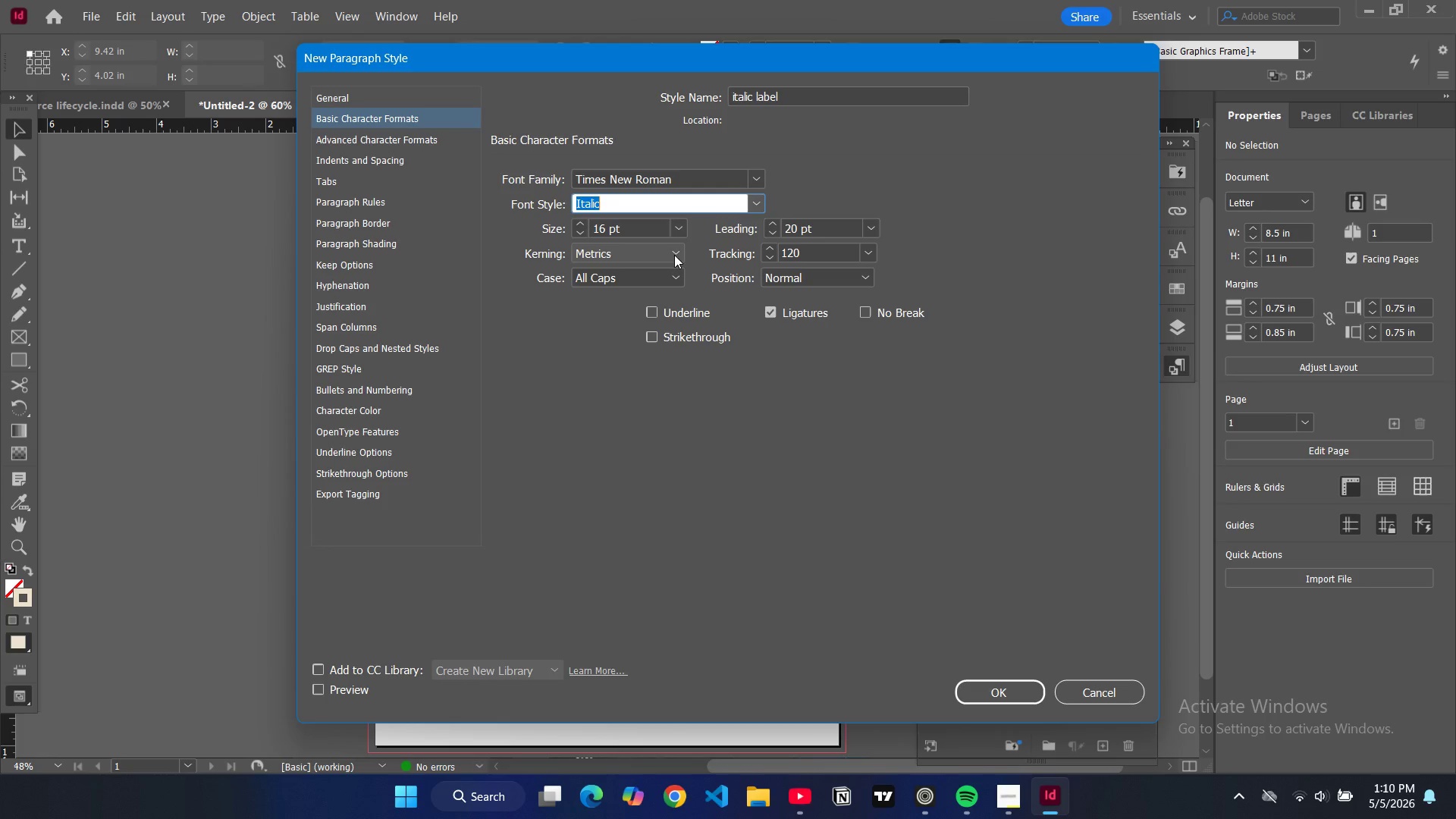 
double_click([635, 303])
 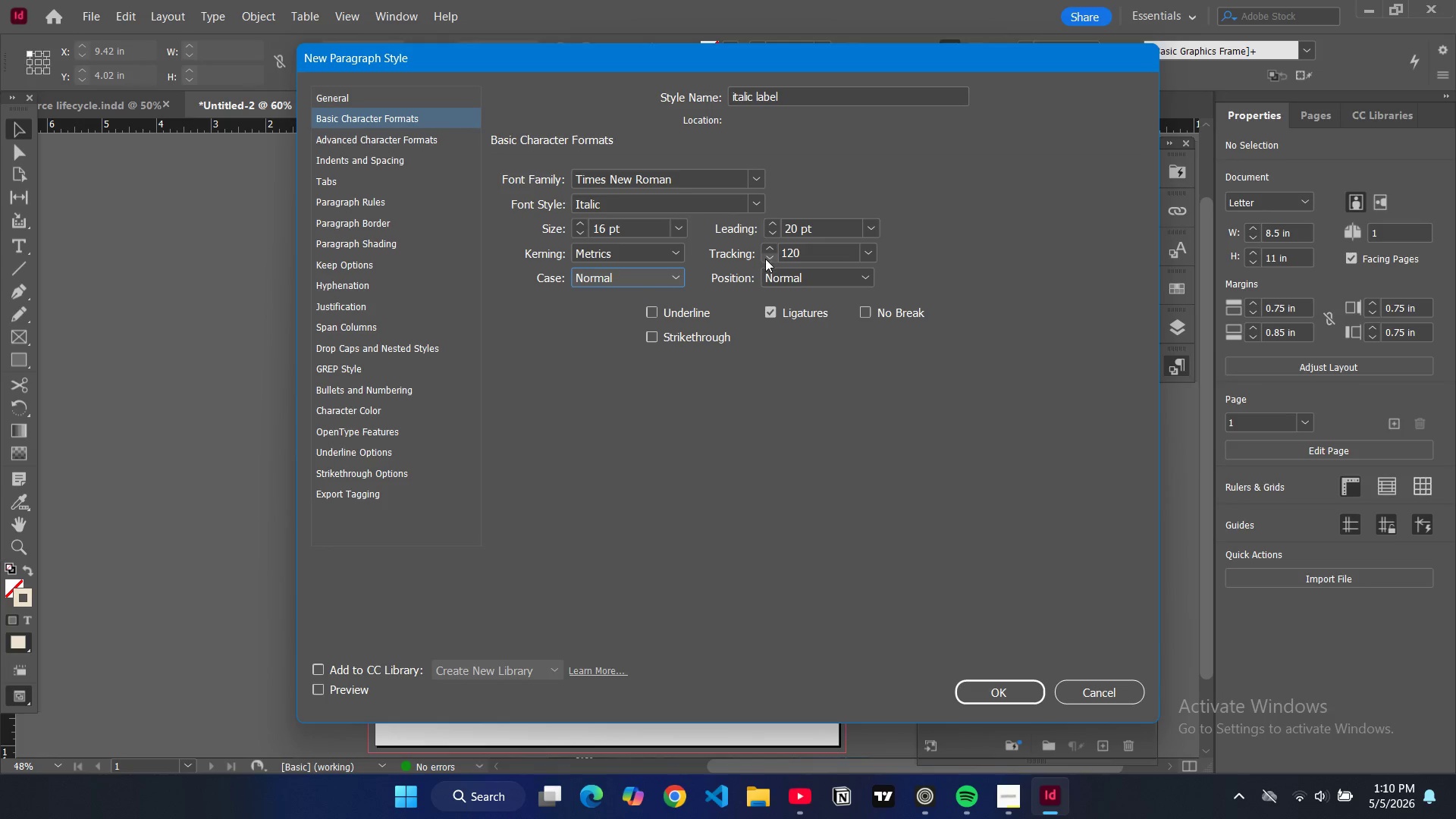 
double_click([765, 259])
 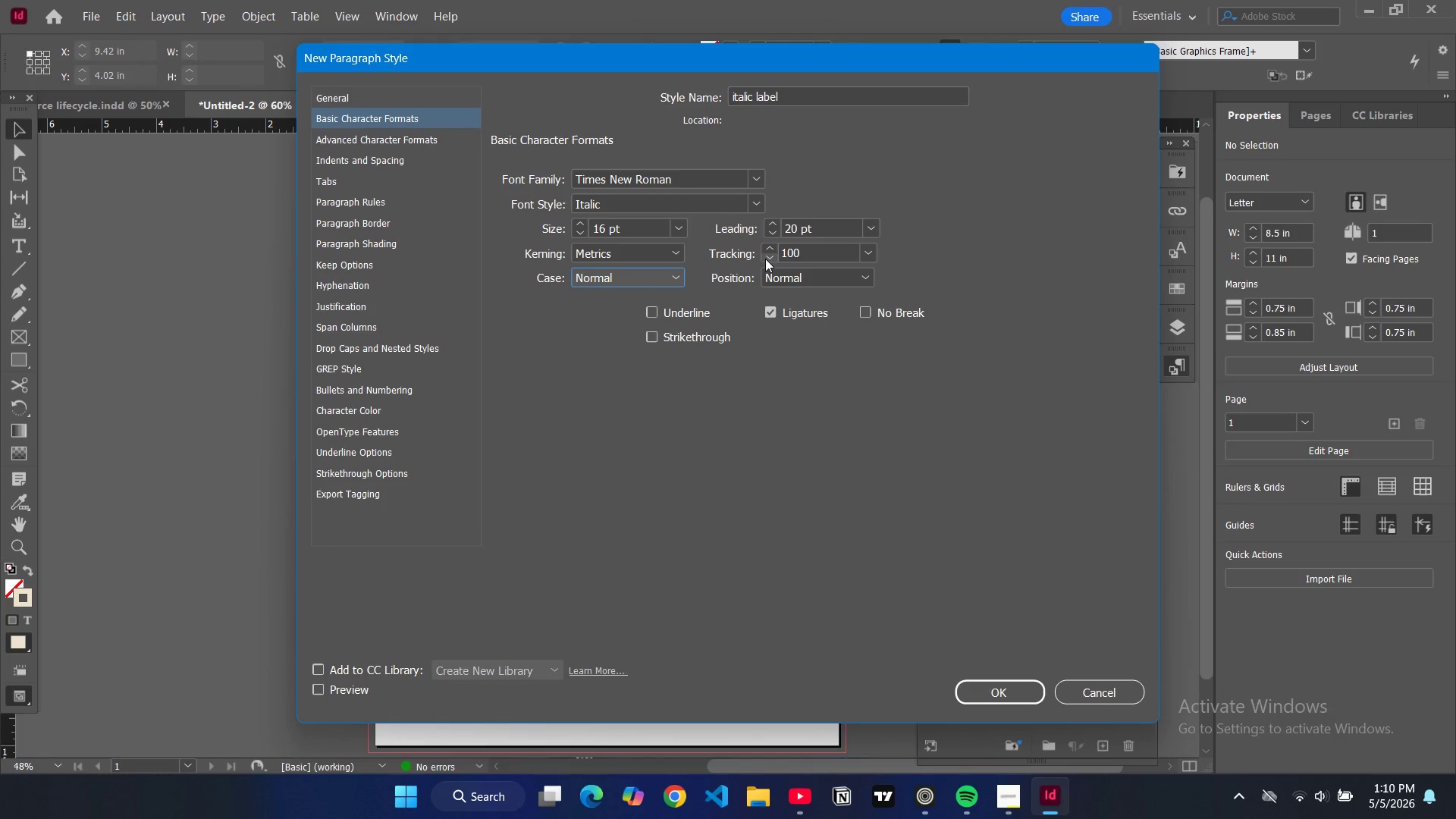 
triple_click([765, 259])
 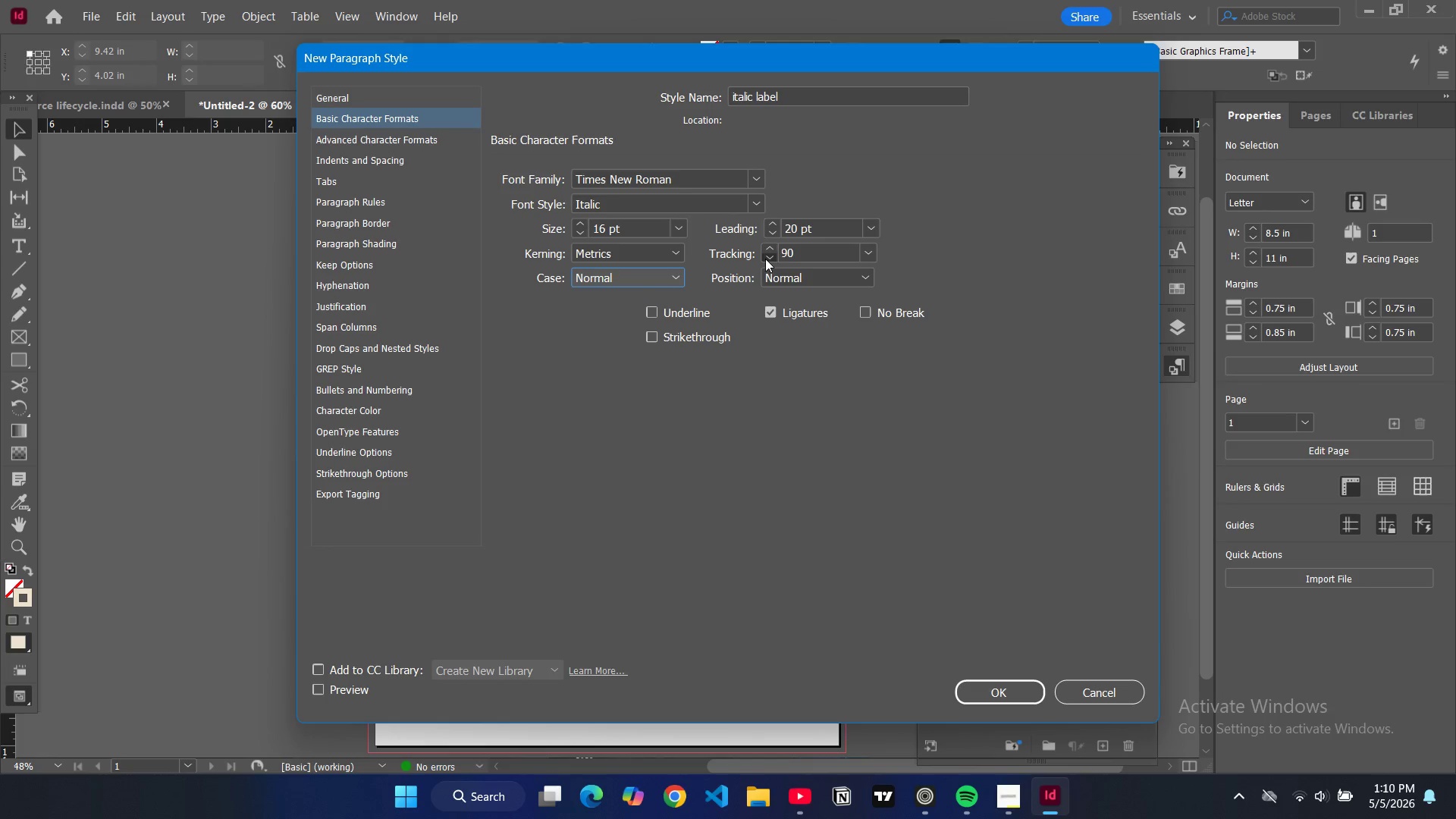 
triple_click([765, 259])
 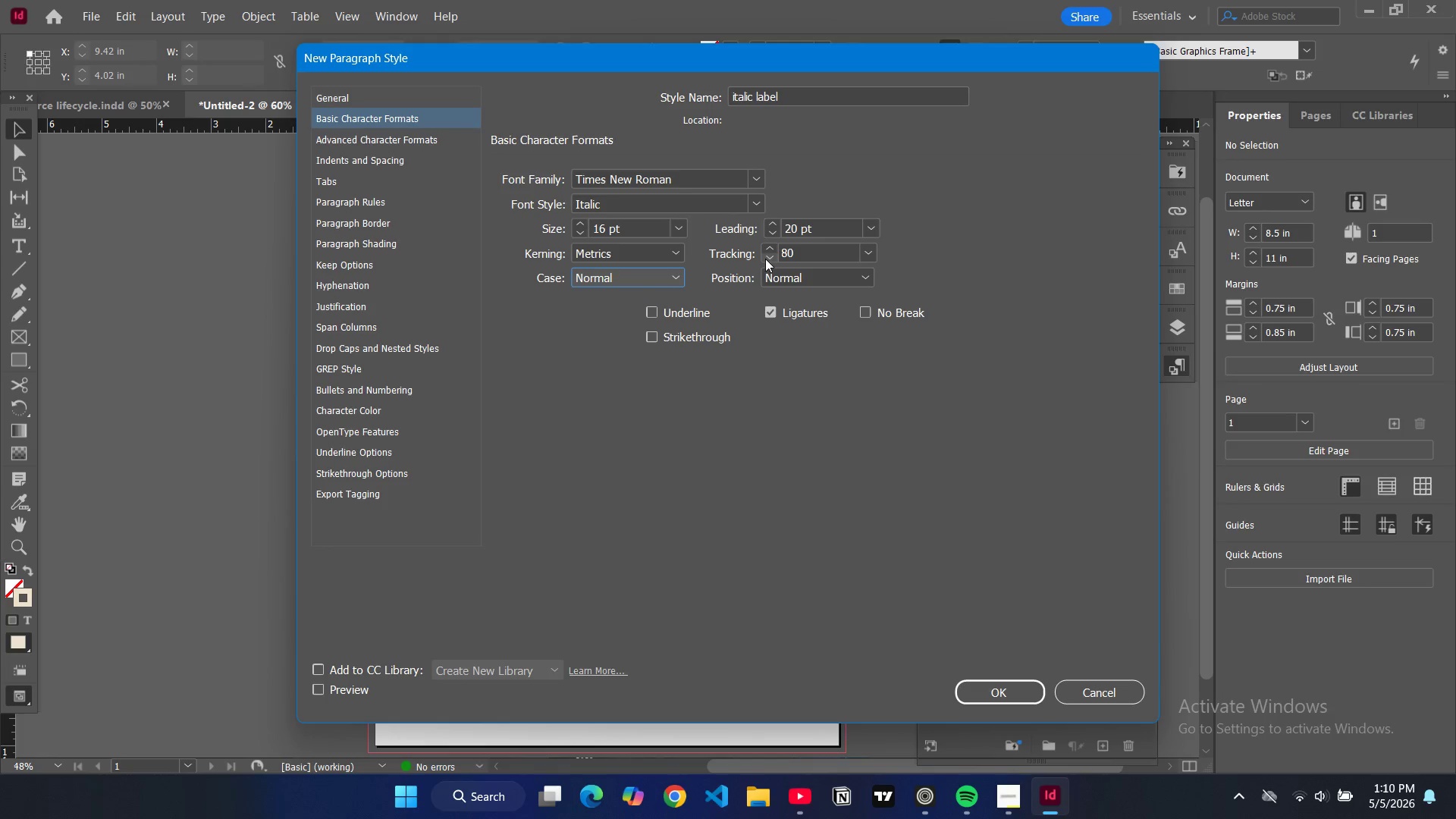 
triple_click([765, 259])
 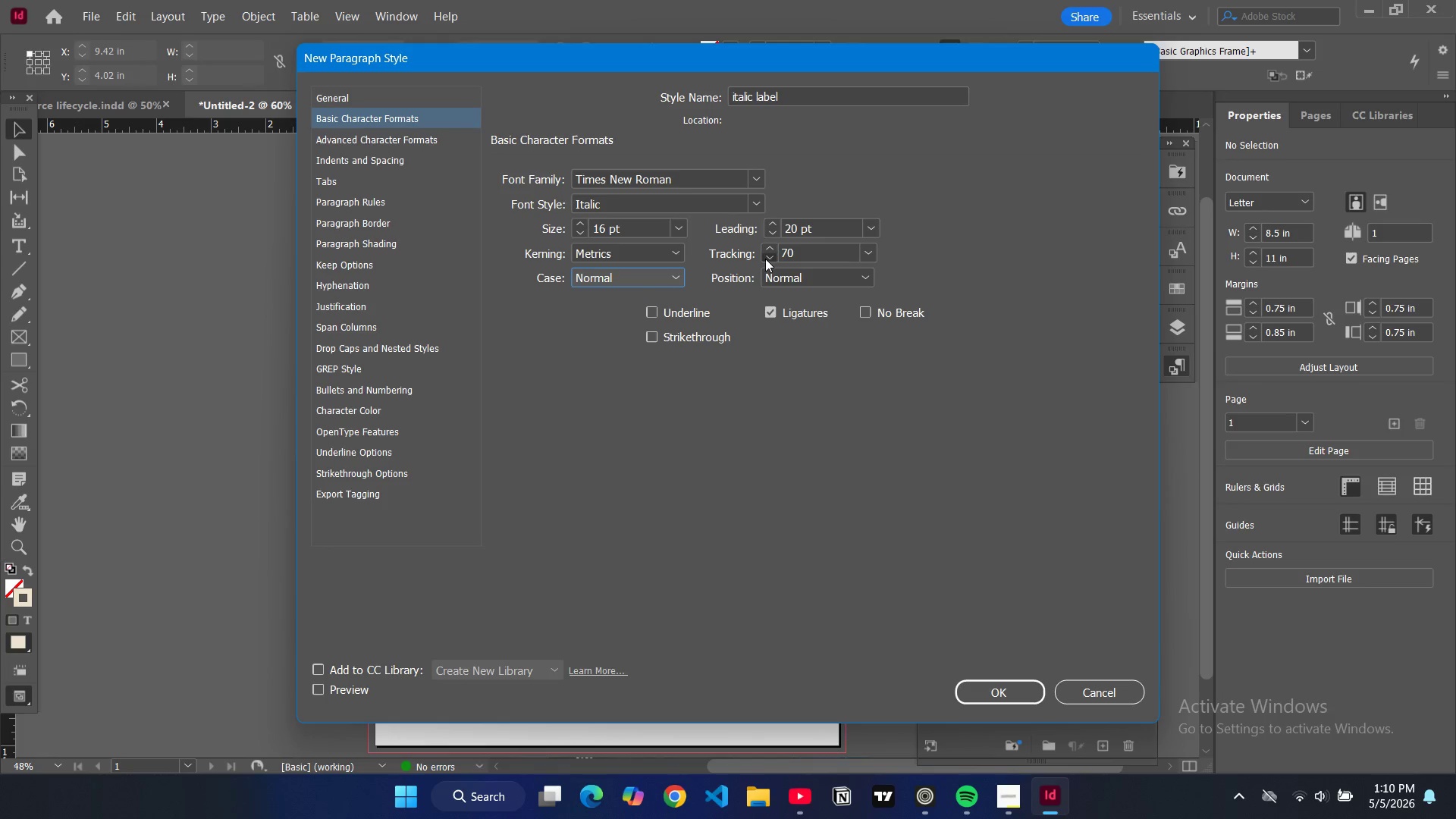 
triple_click([765, 259])
 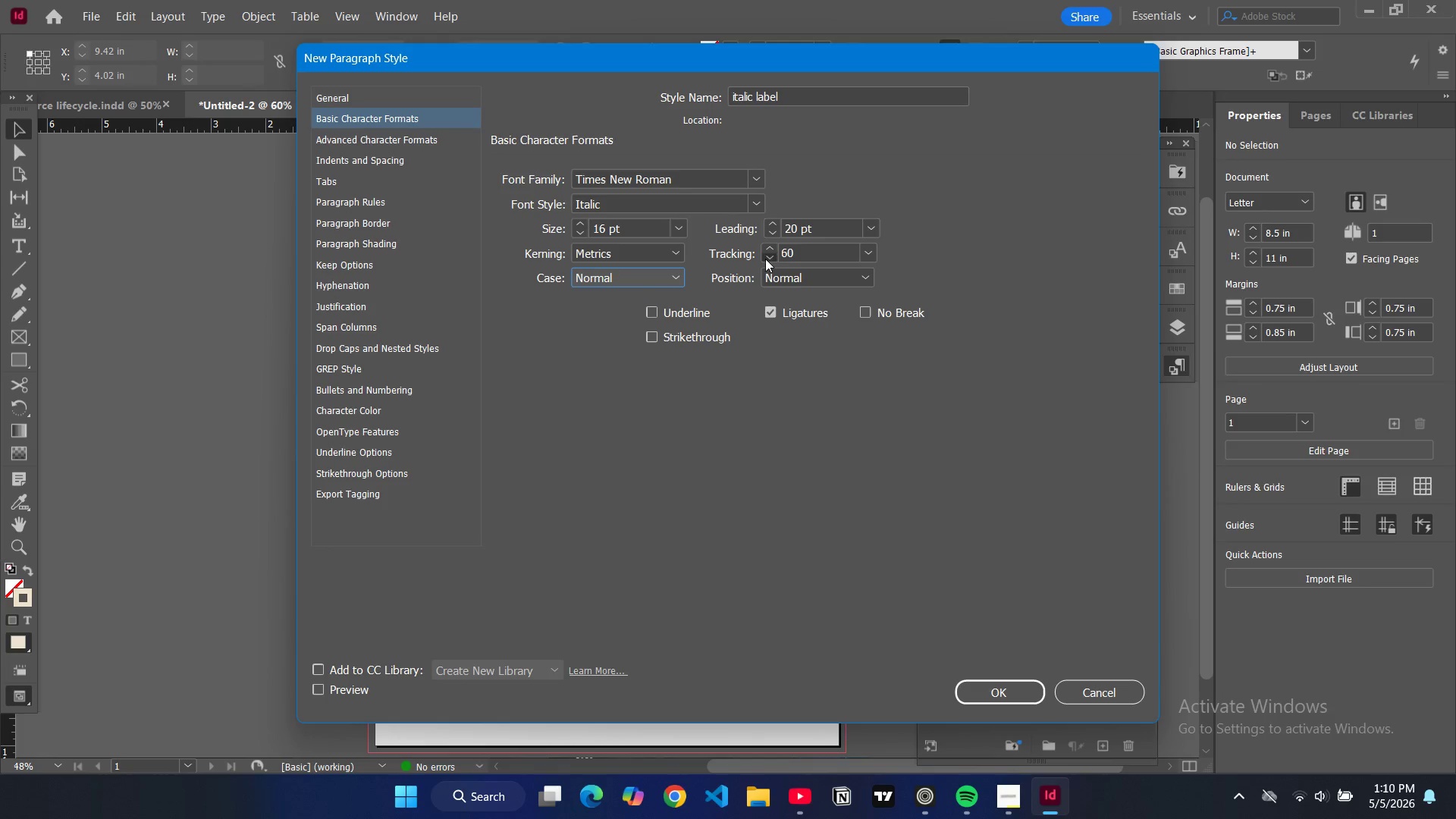 
triple_click([765, 259])
 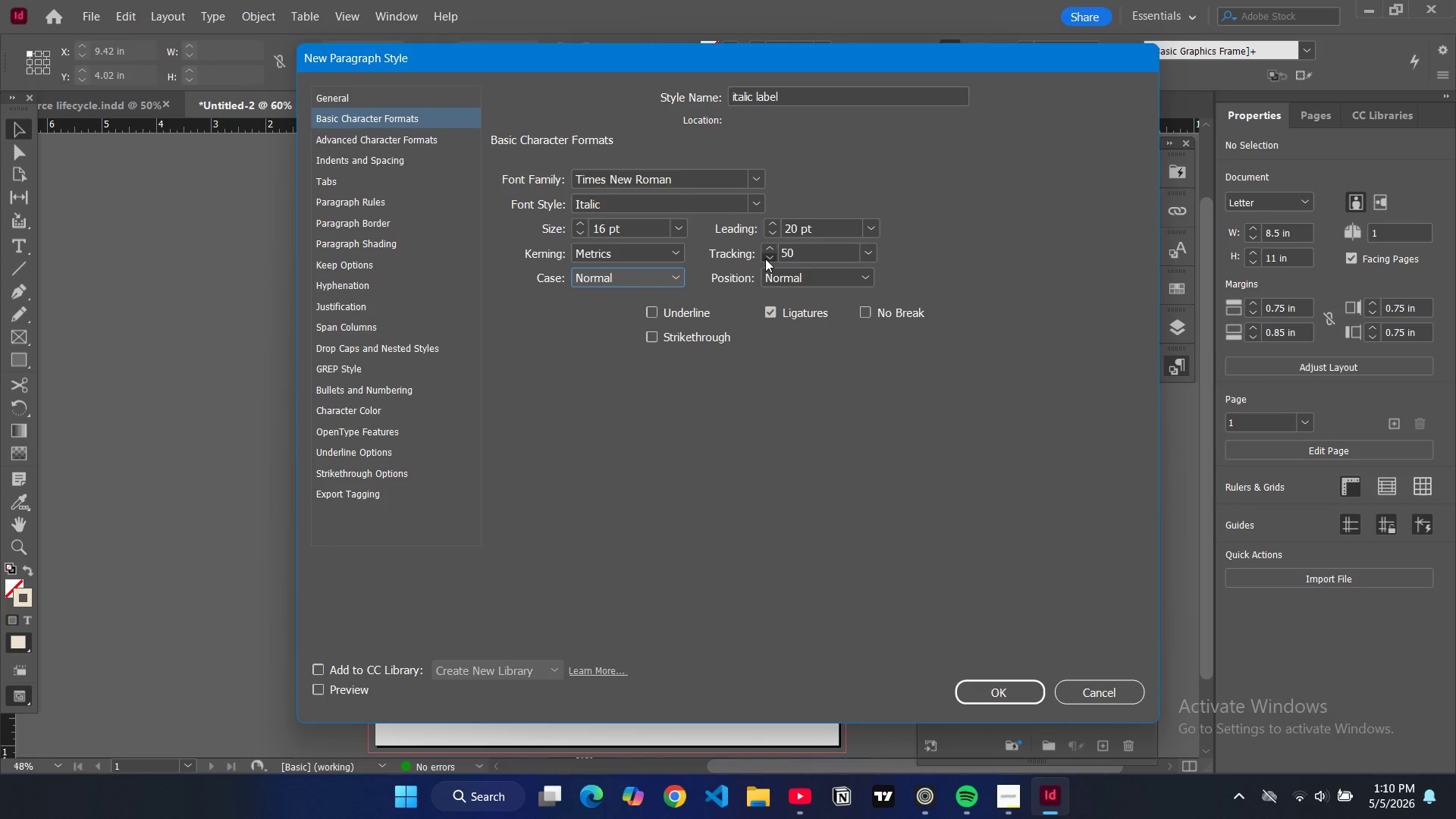 
triple_click([765, 259])
 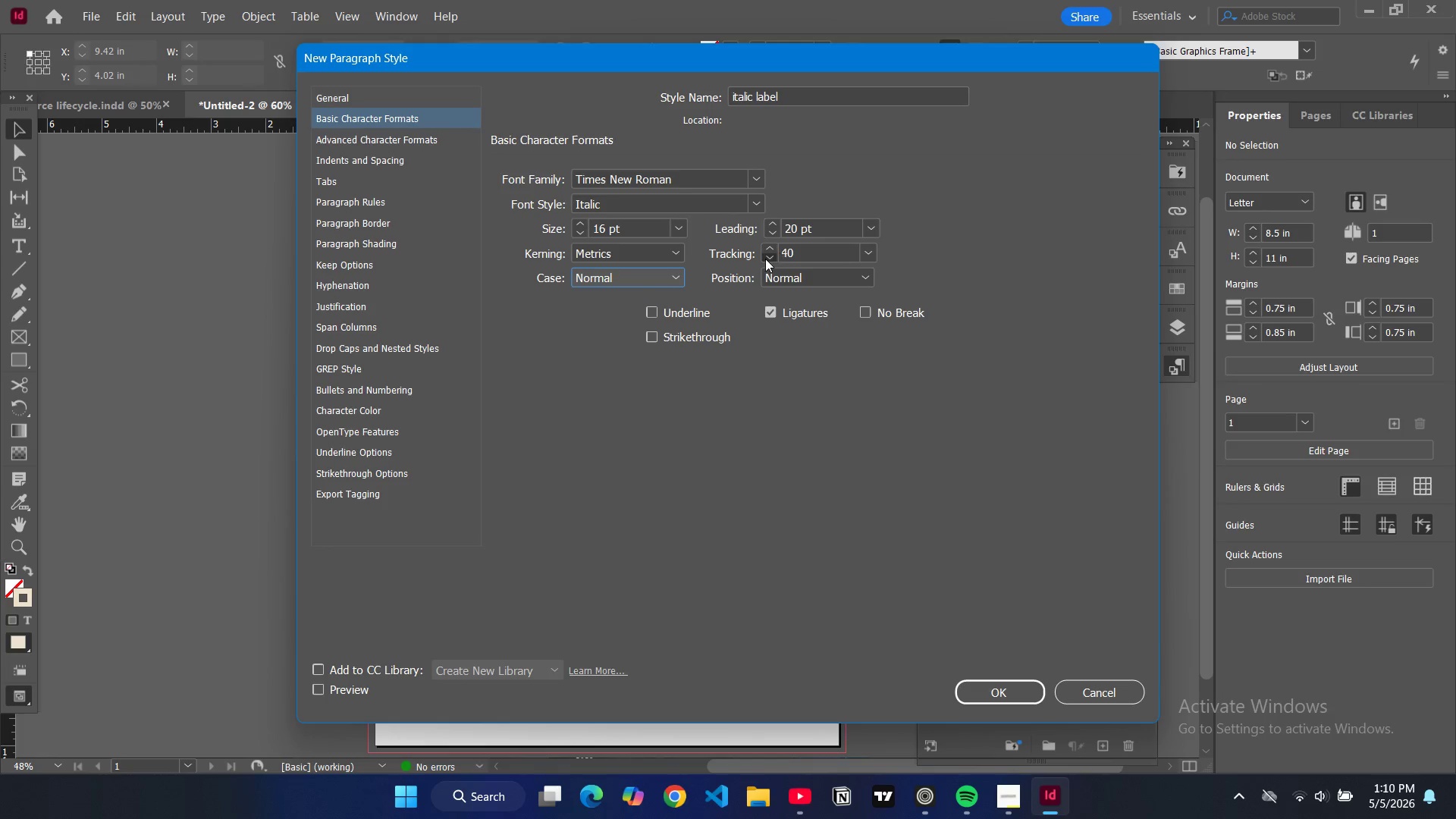 
triple_click([765, 259])
 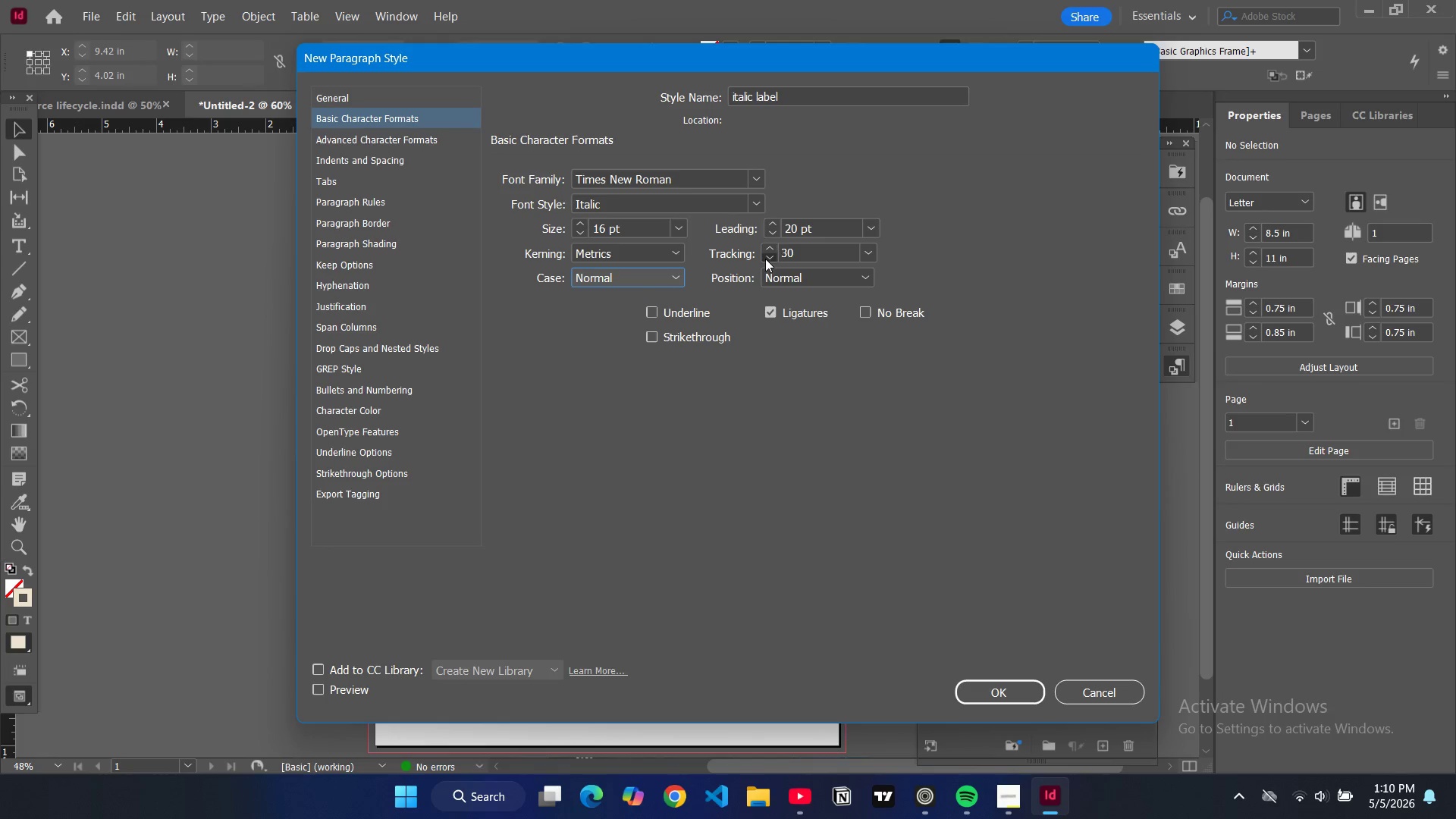 
triple_click([765, 259])
 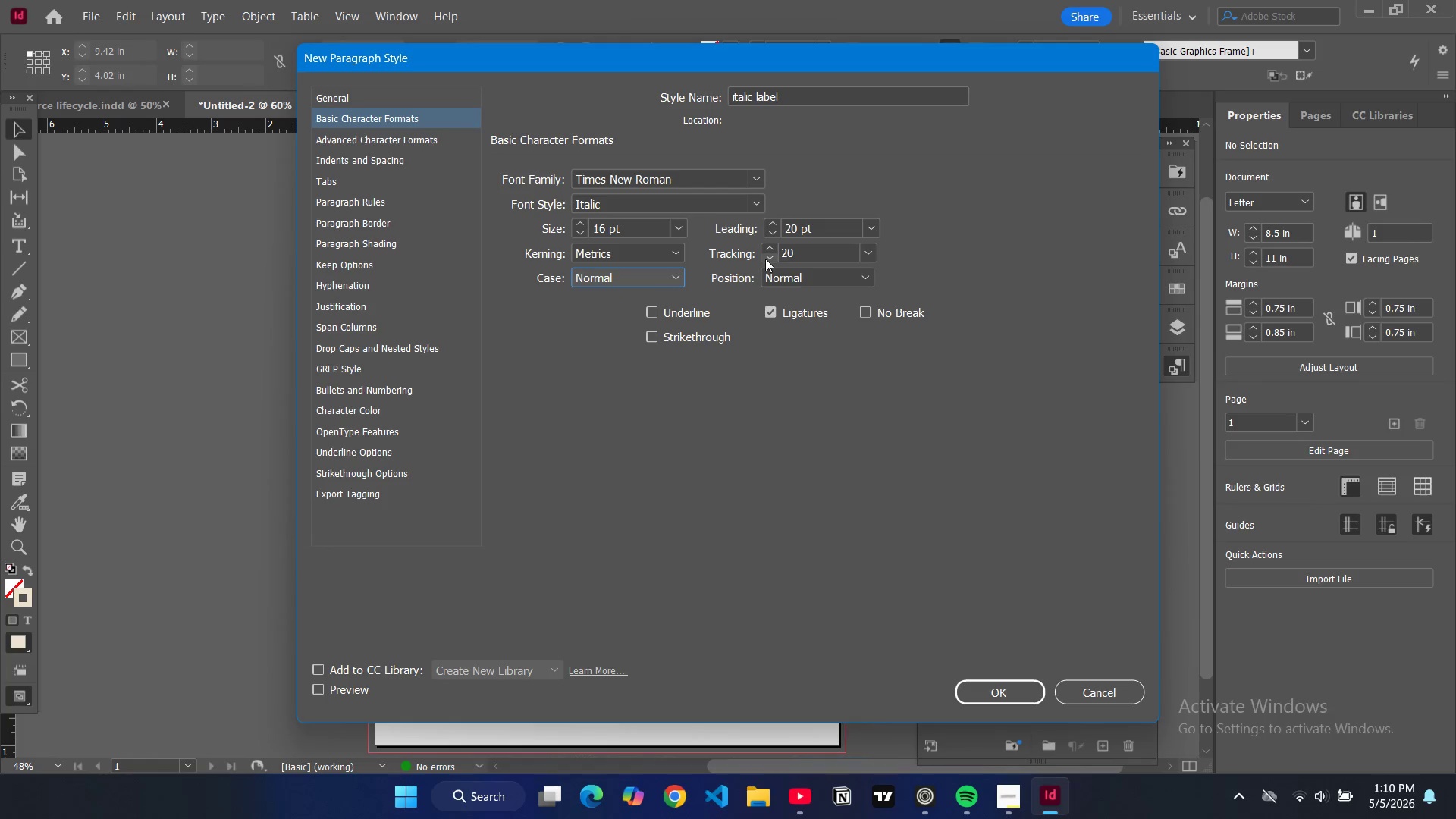 
triple_click([765, 259])
 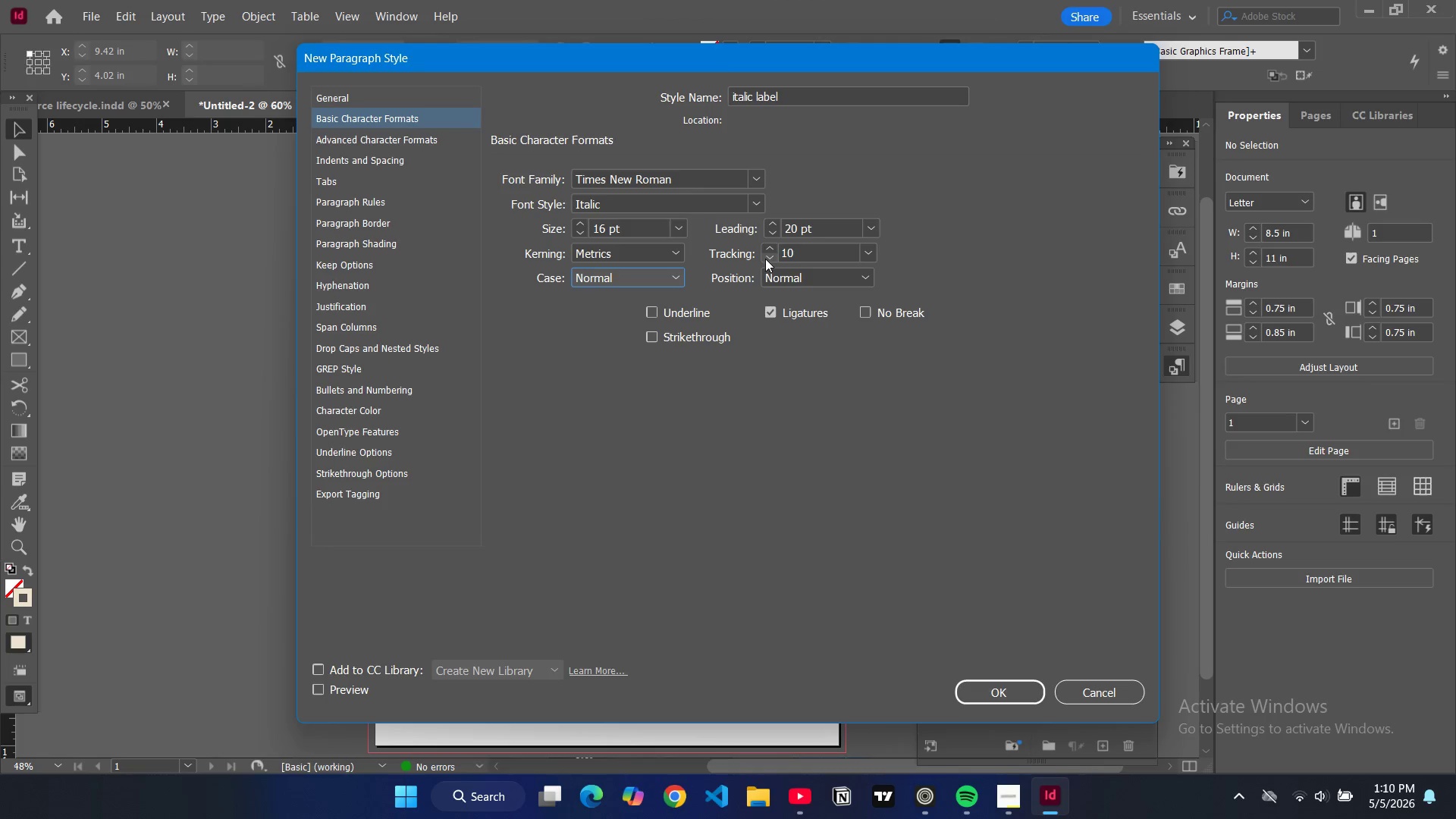 
triple_click([765, 259])
 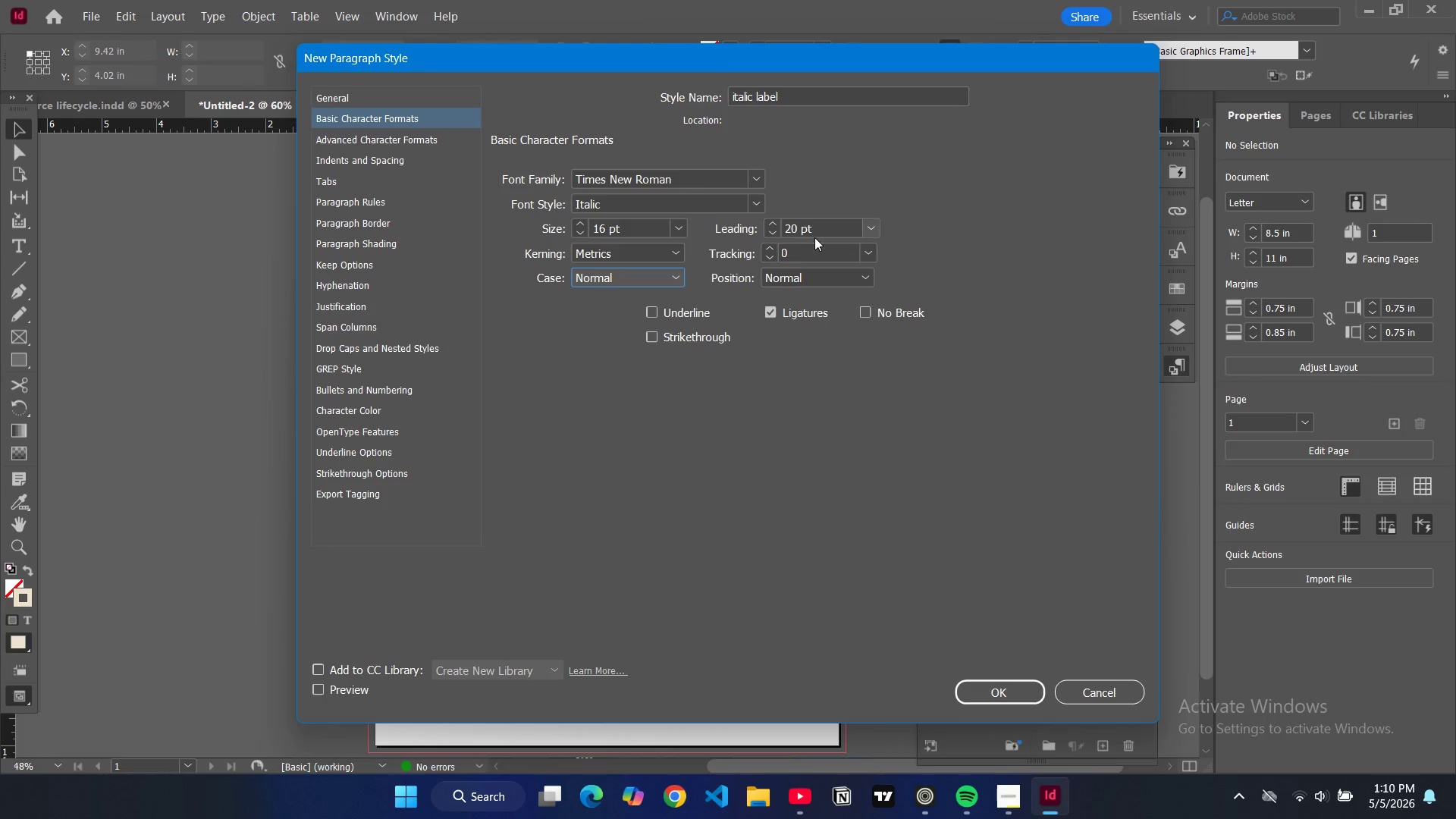 
left_click([876, 228])
 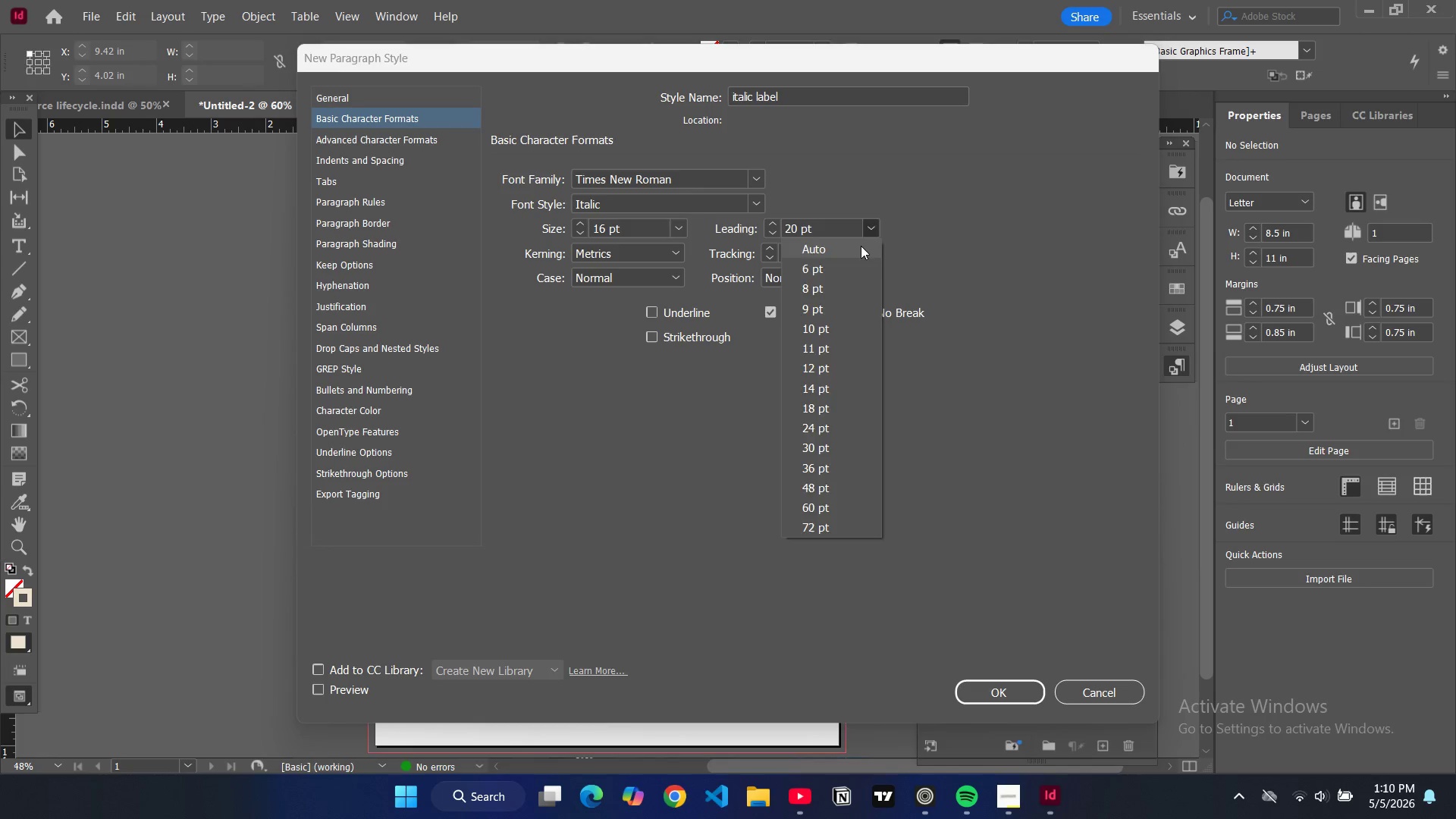 
double_click([861, 246])
 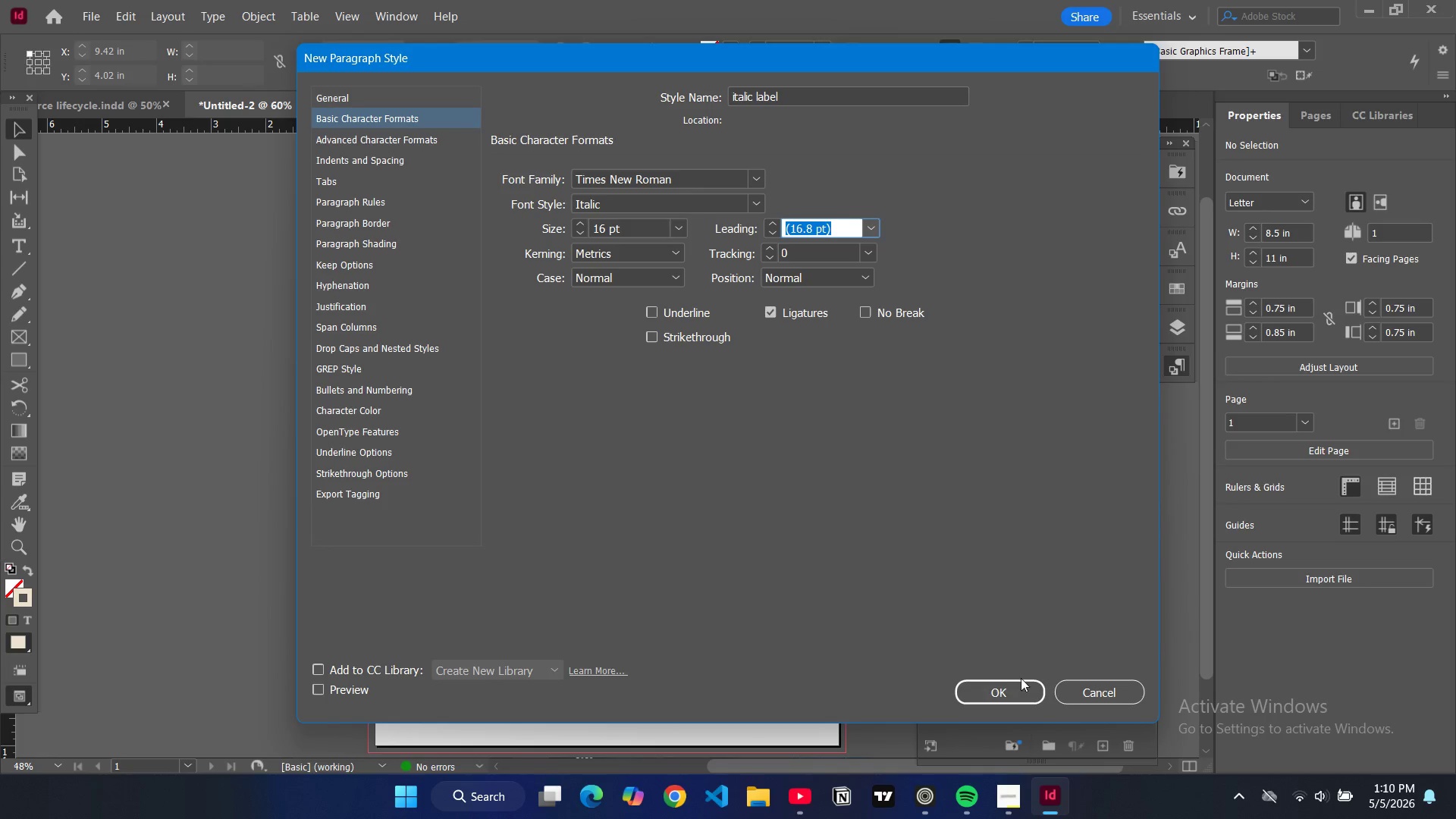 
left_click([1021, 684])
 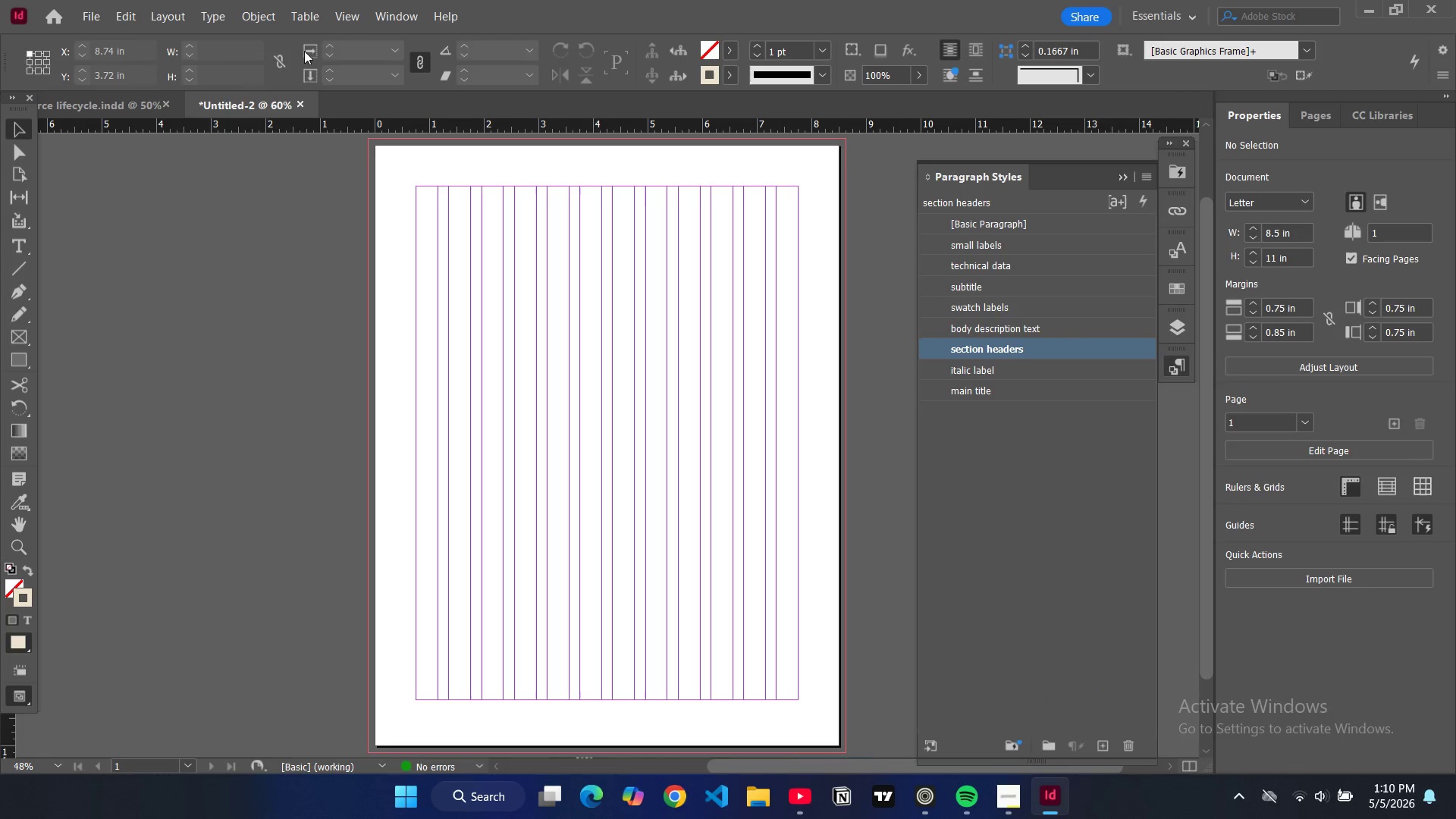 
wait(5.67)
 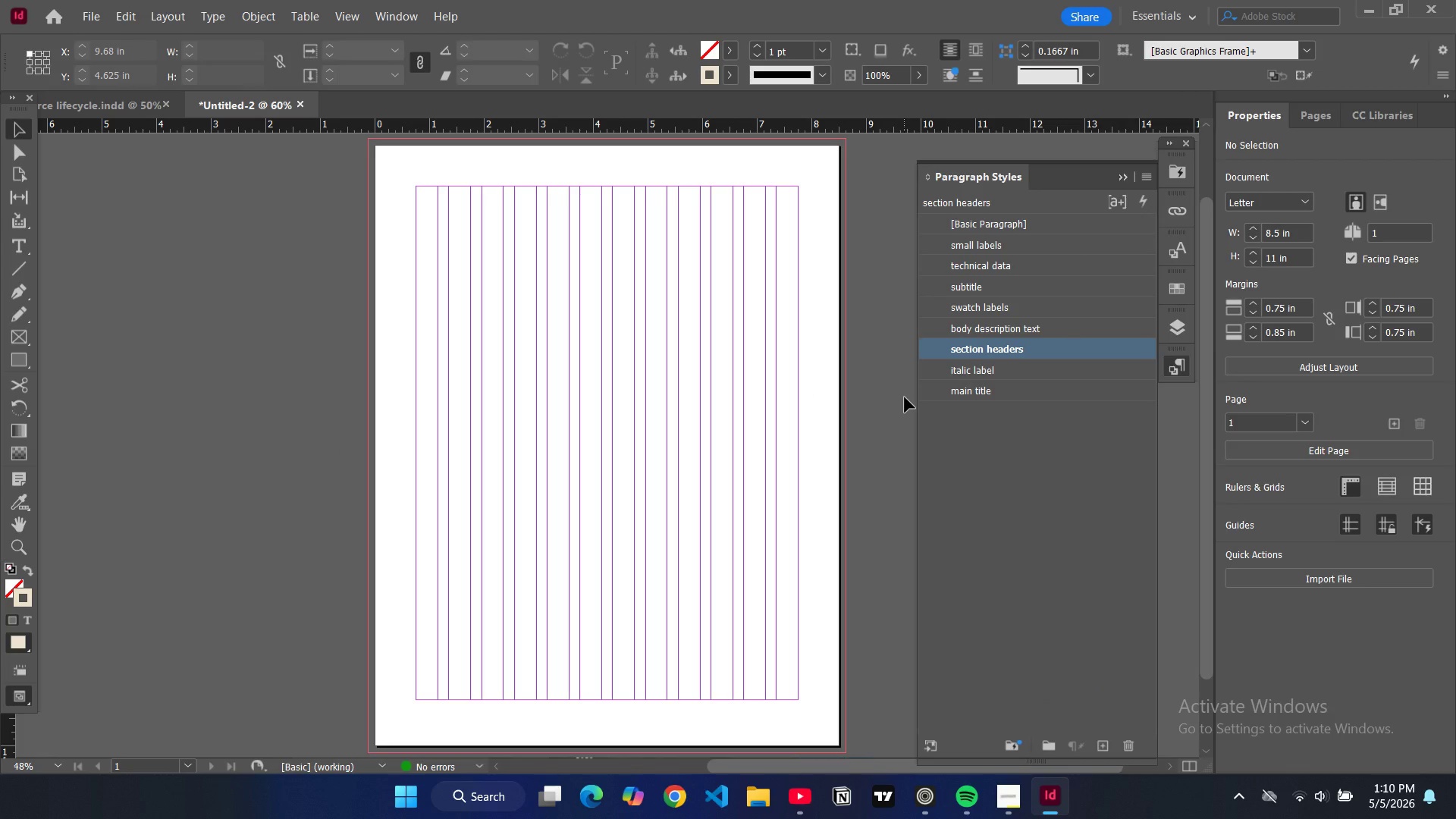 
left_click([20, 244])
 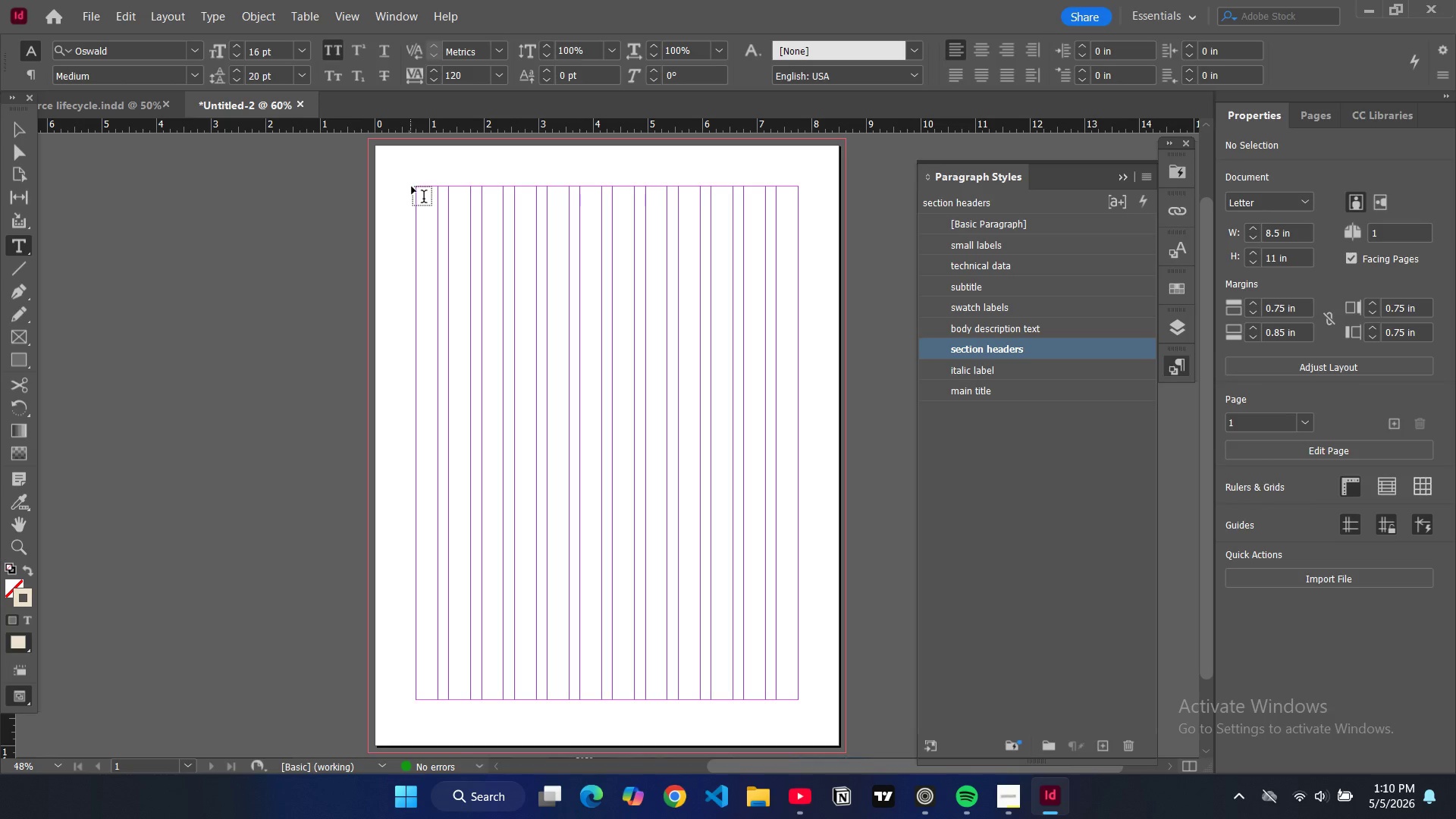 
left_click_drag(start_coordinate=[417, 186], to_coordinate=[635, 243])
 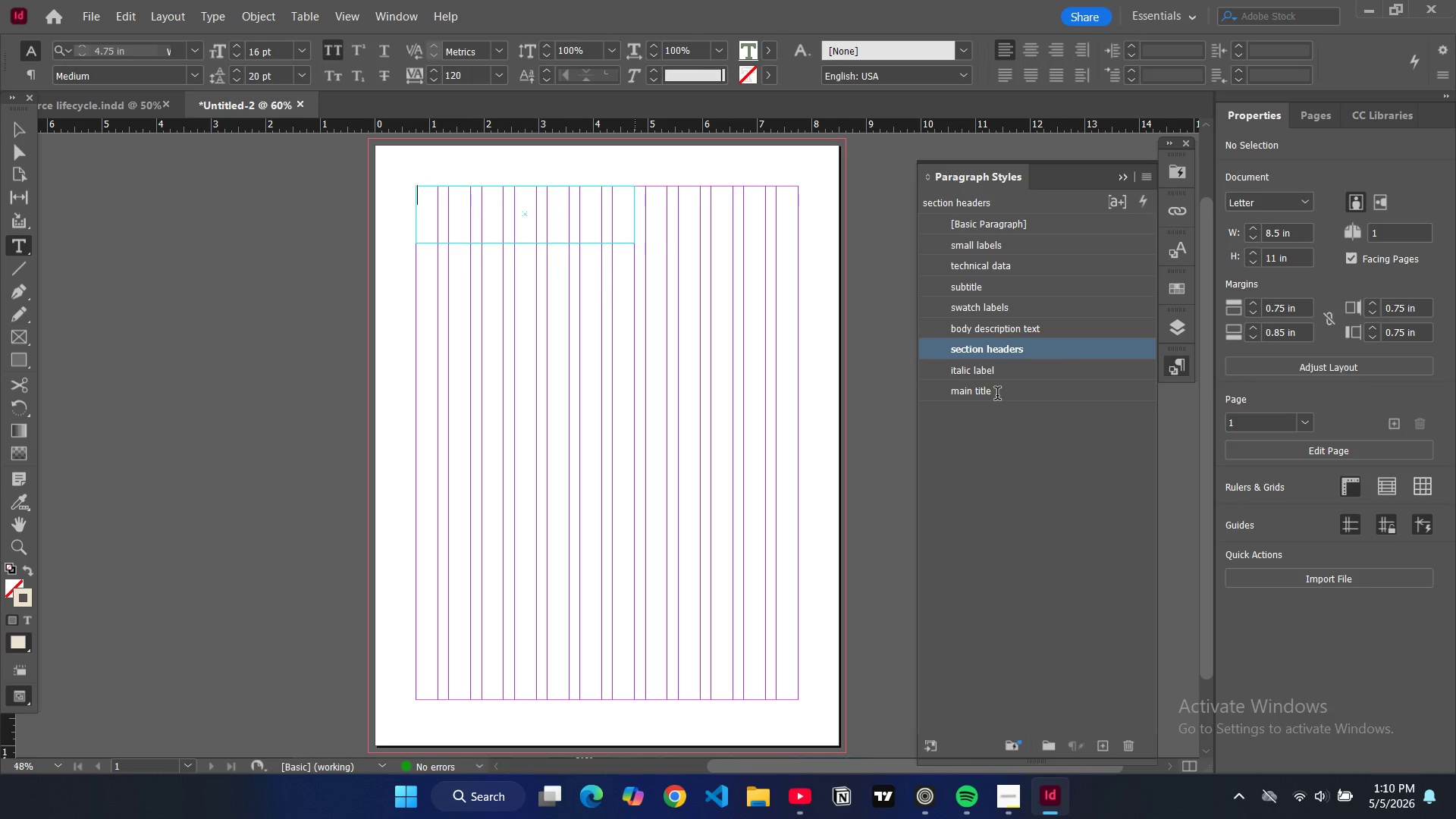 
left_click([997, 393])
 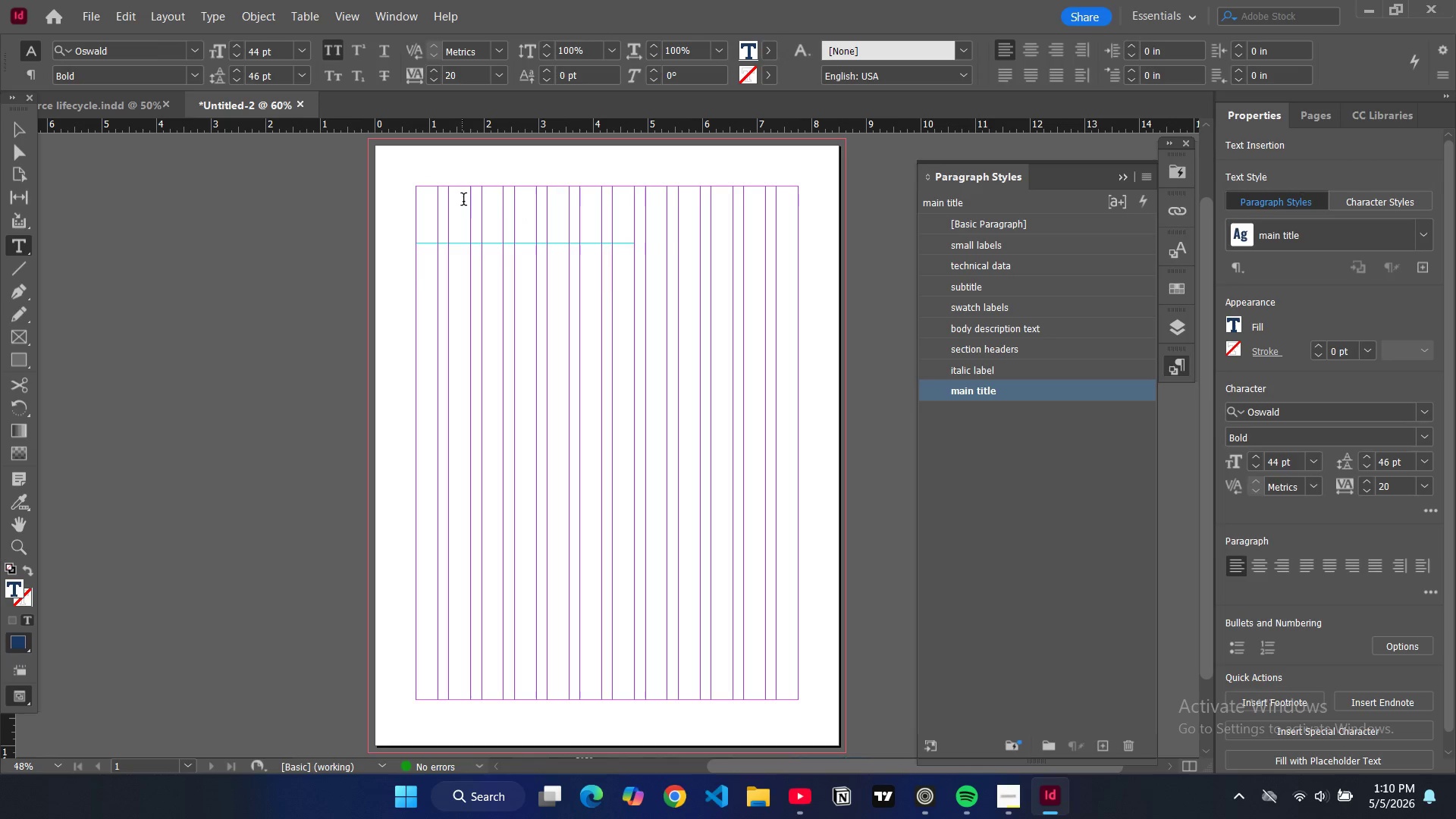 
type(the heirloom)
 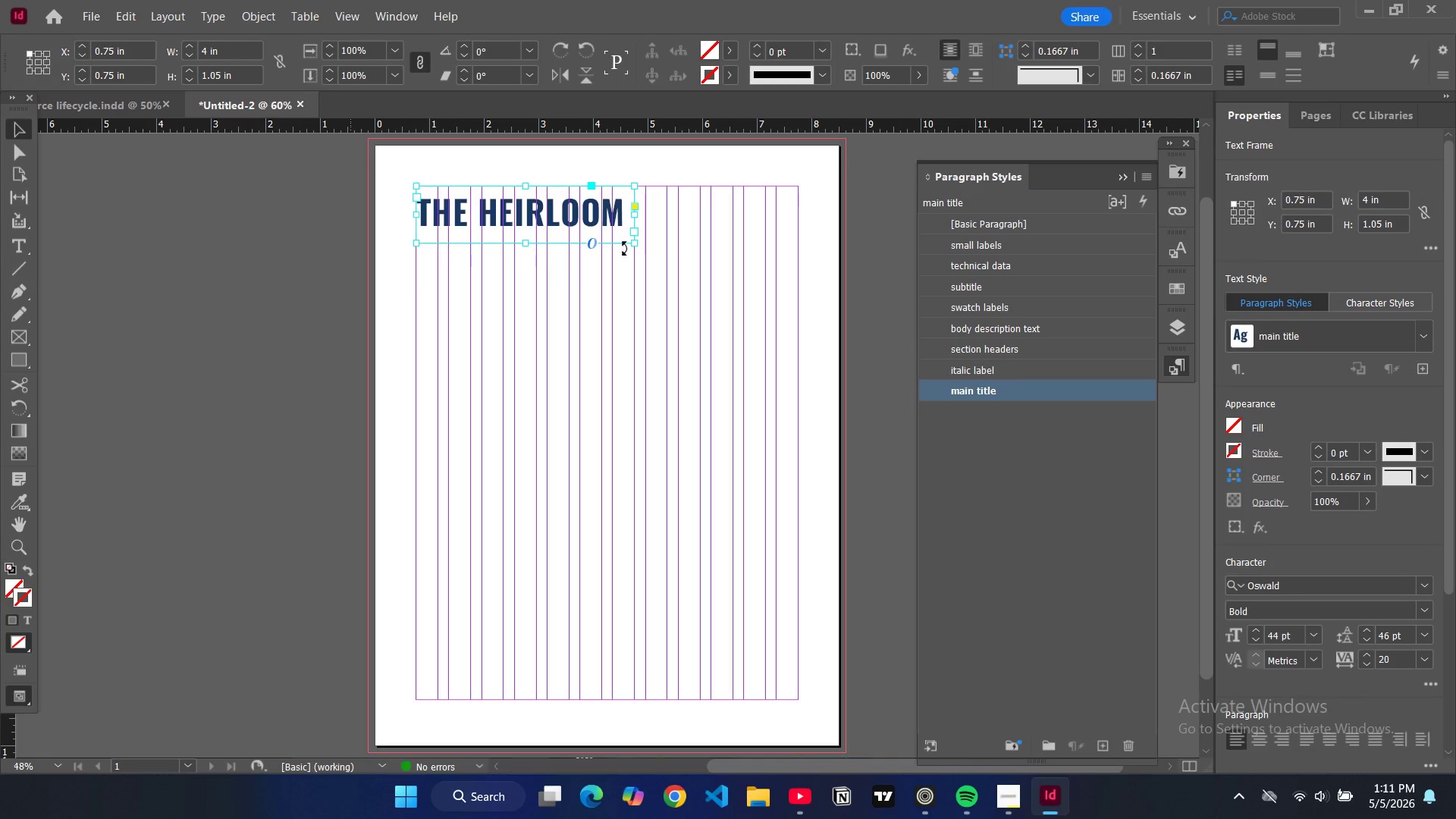 
left_click_drag(start_coordinate=[638, 216], to_coordinate=[666, 215])
 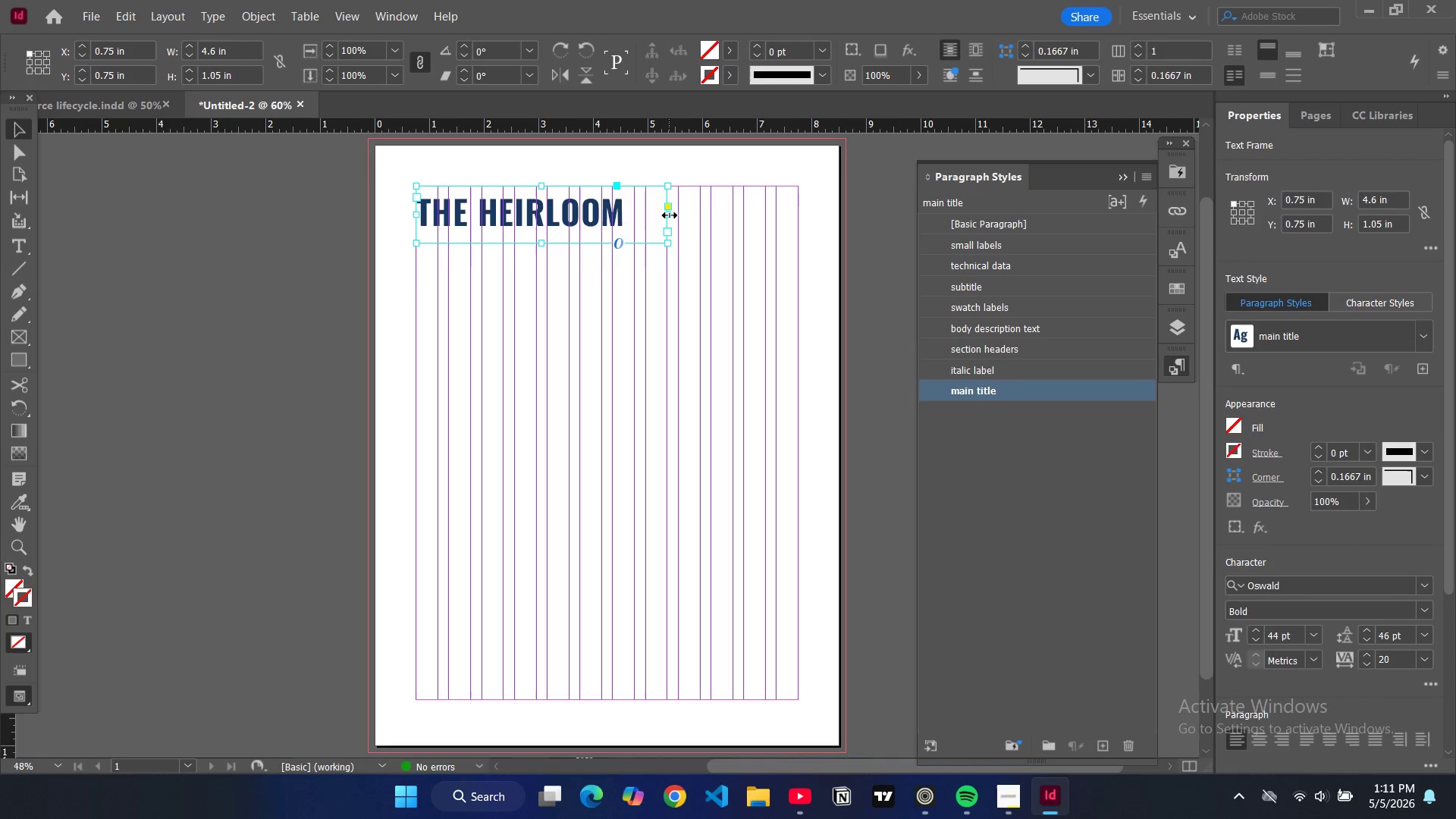 
left_click_drag(start_coordinate=[670, 215], to_coordinate=[801, 229])
 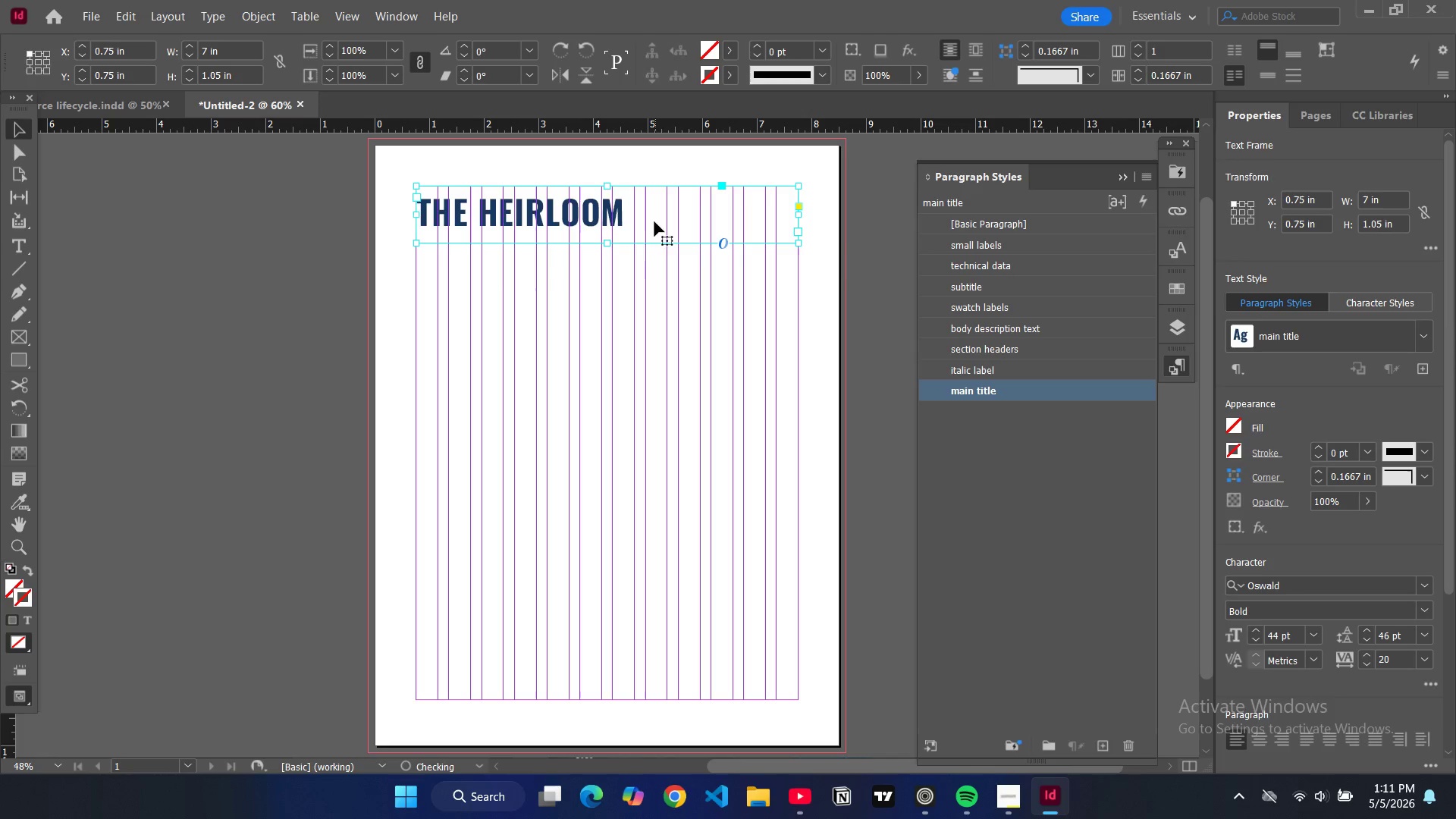 
double_click([654, 221])
 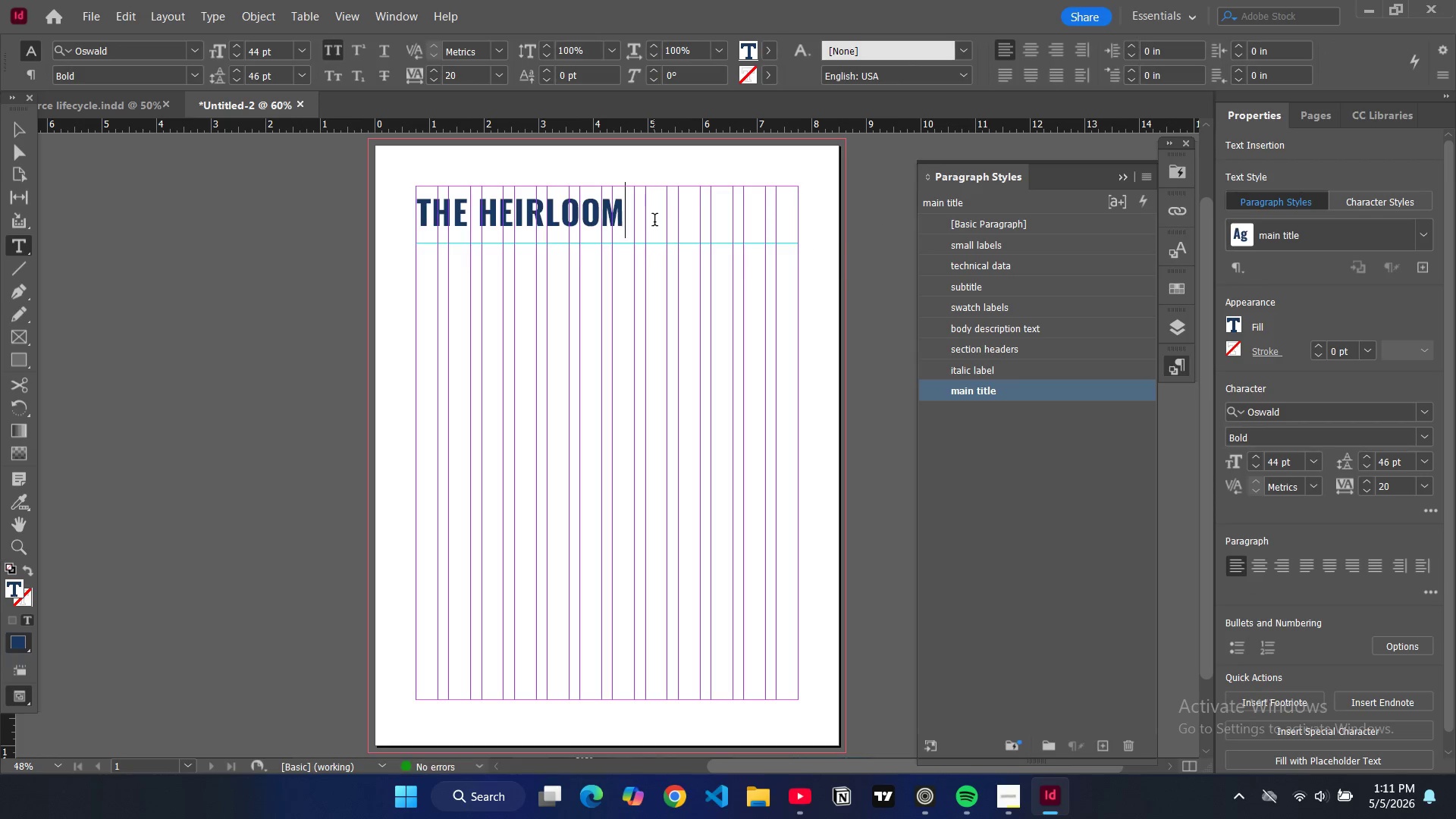 
type( counter)
 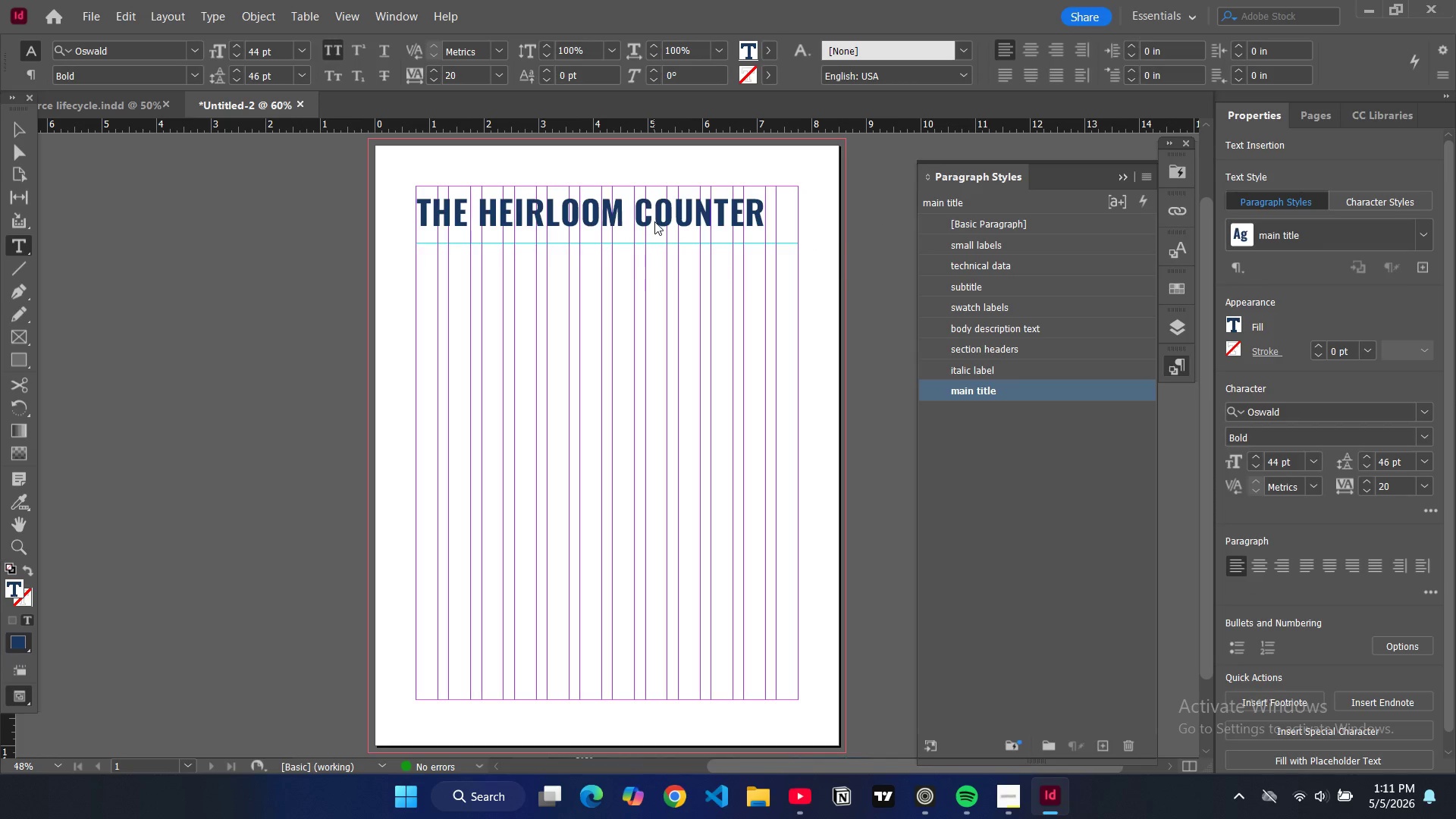 
wait(6.22)
 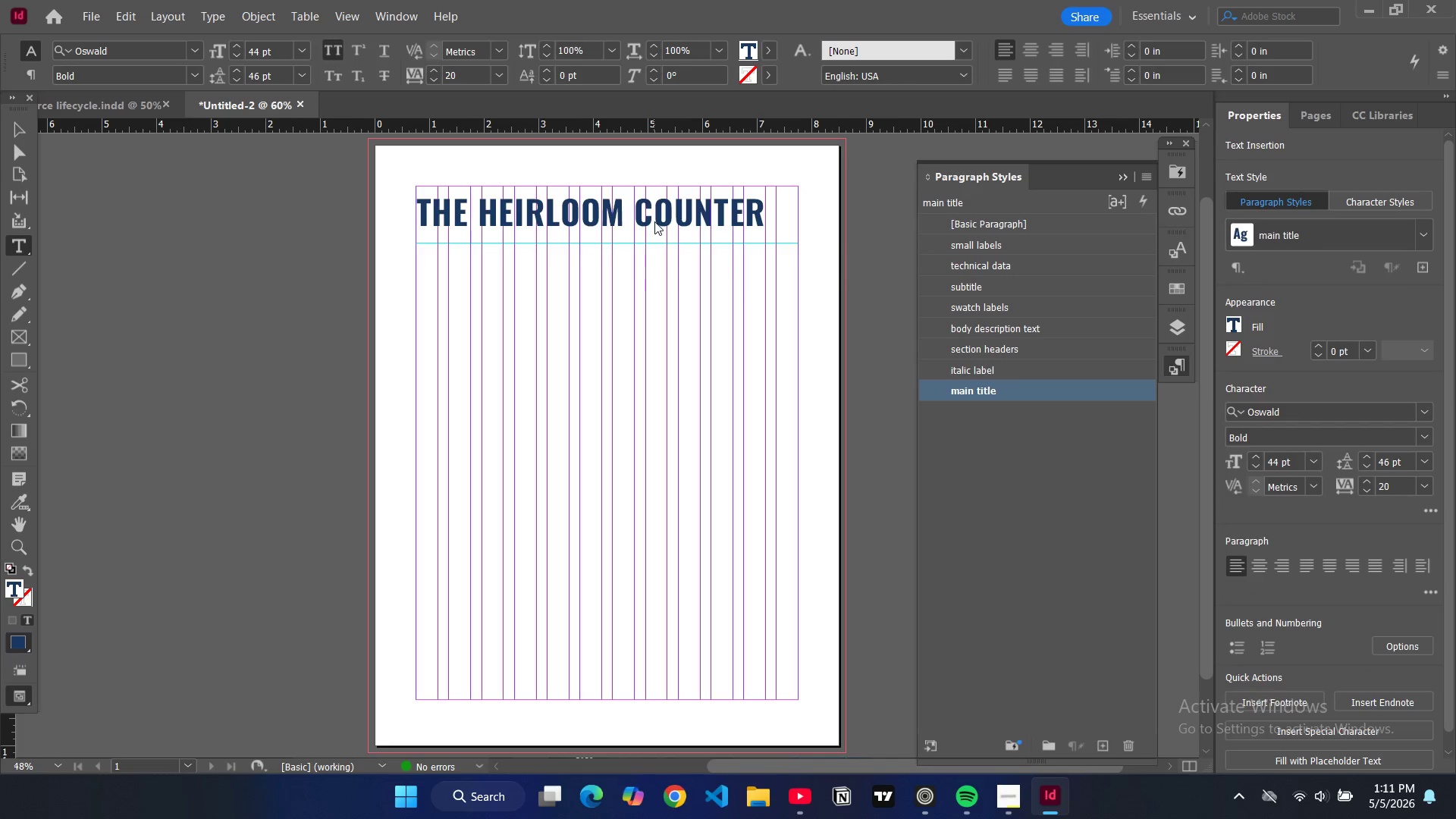 
double_click([1072, 391])
 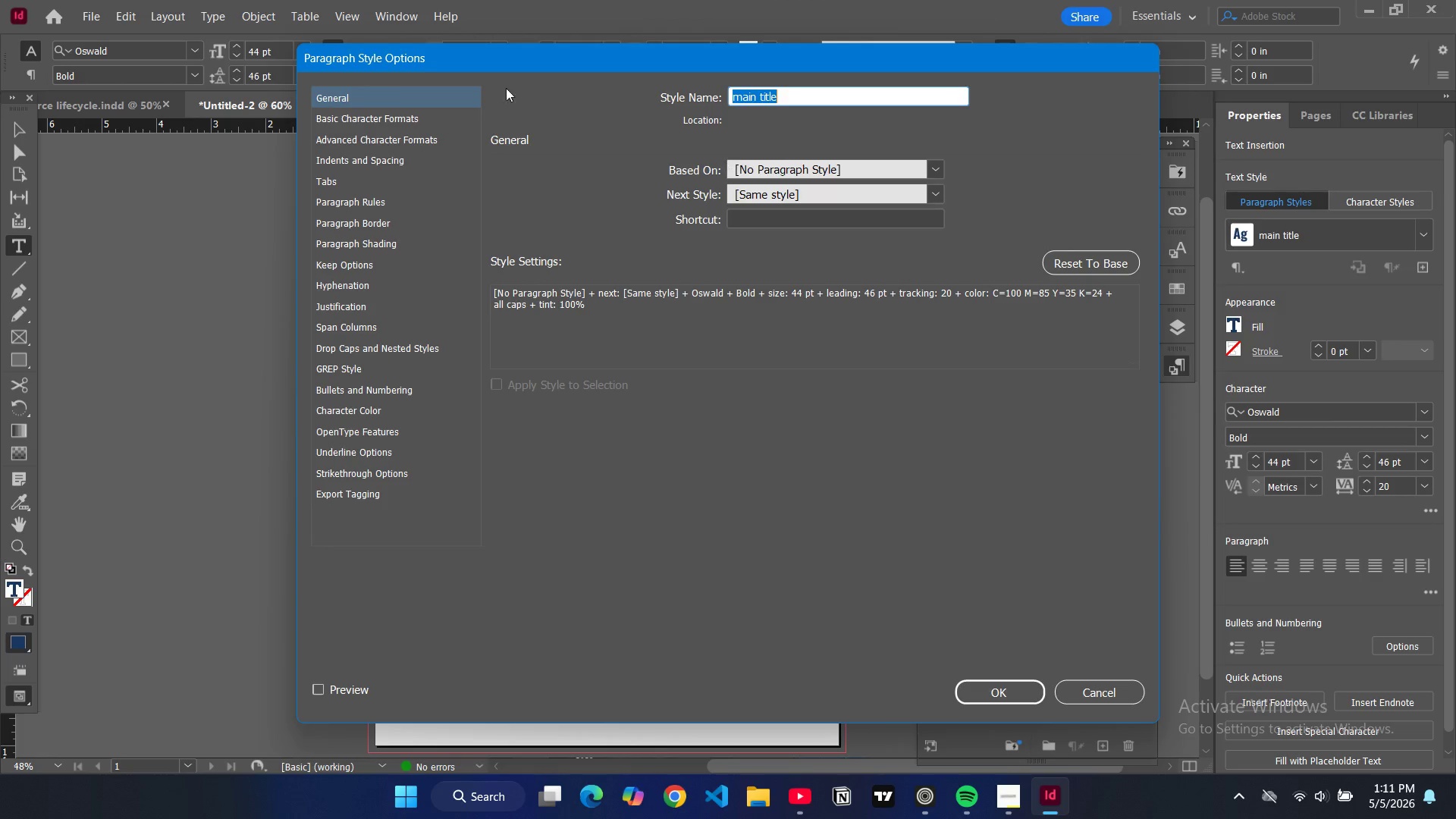 
left_click([348, 124])
 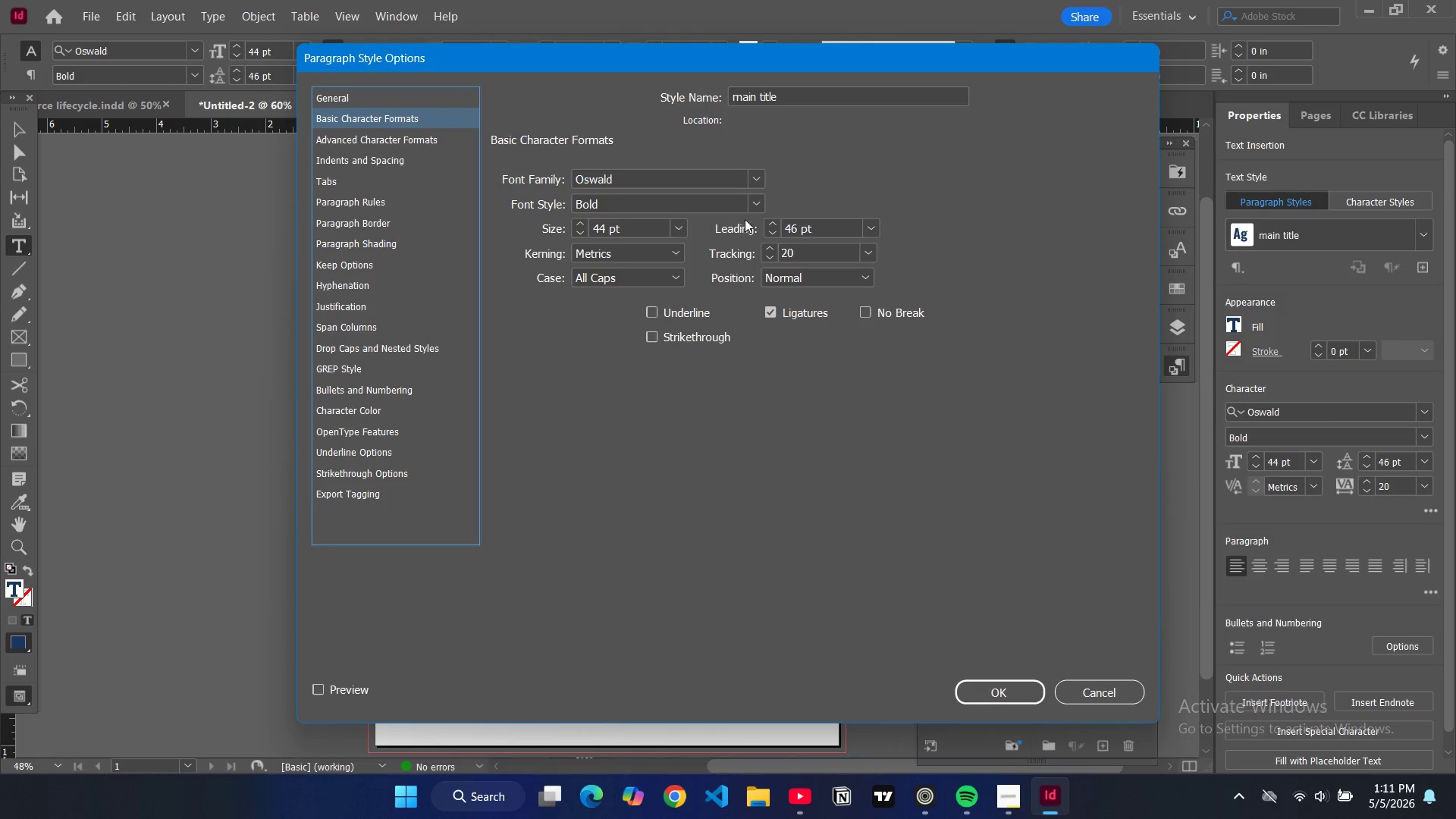 
left_click([752, 209])
 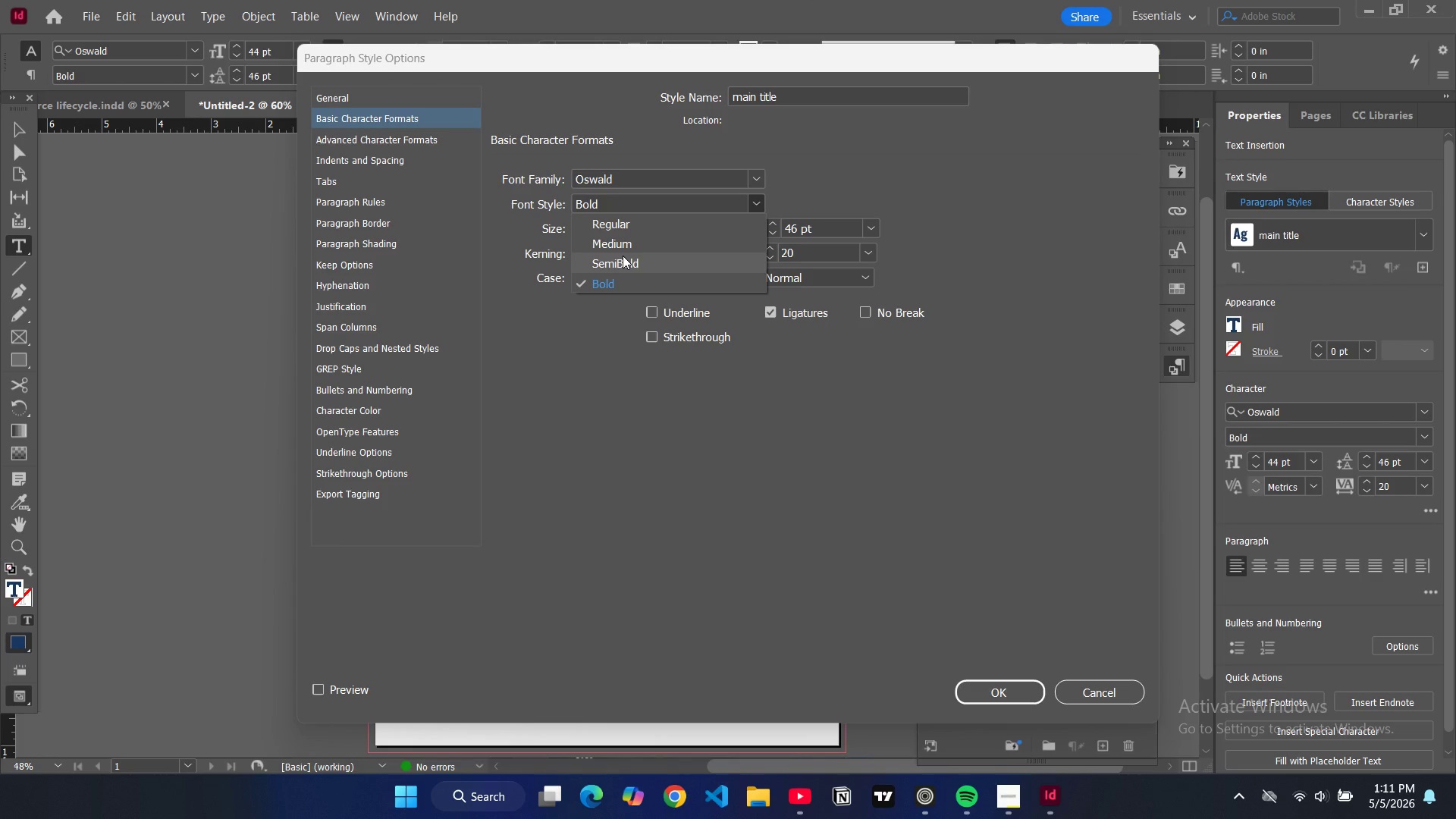 
left_click([623, 256])
 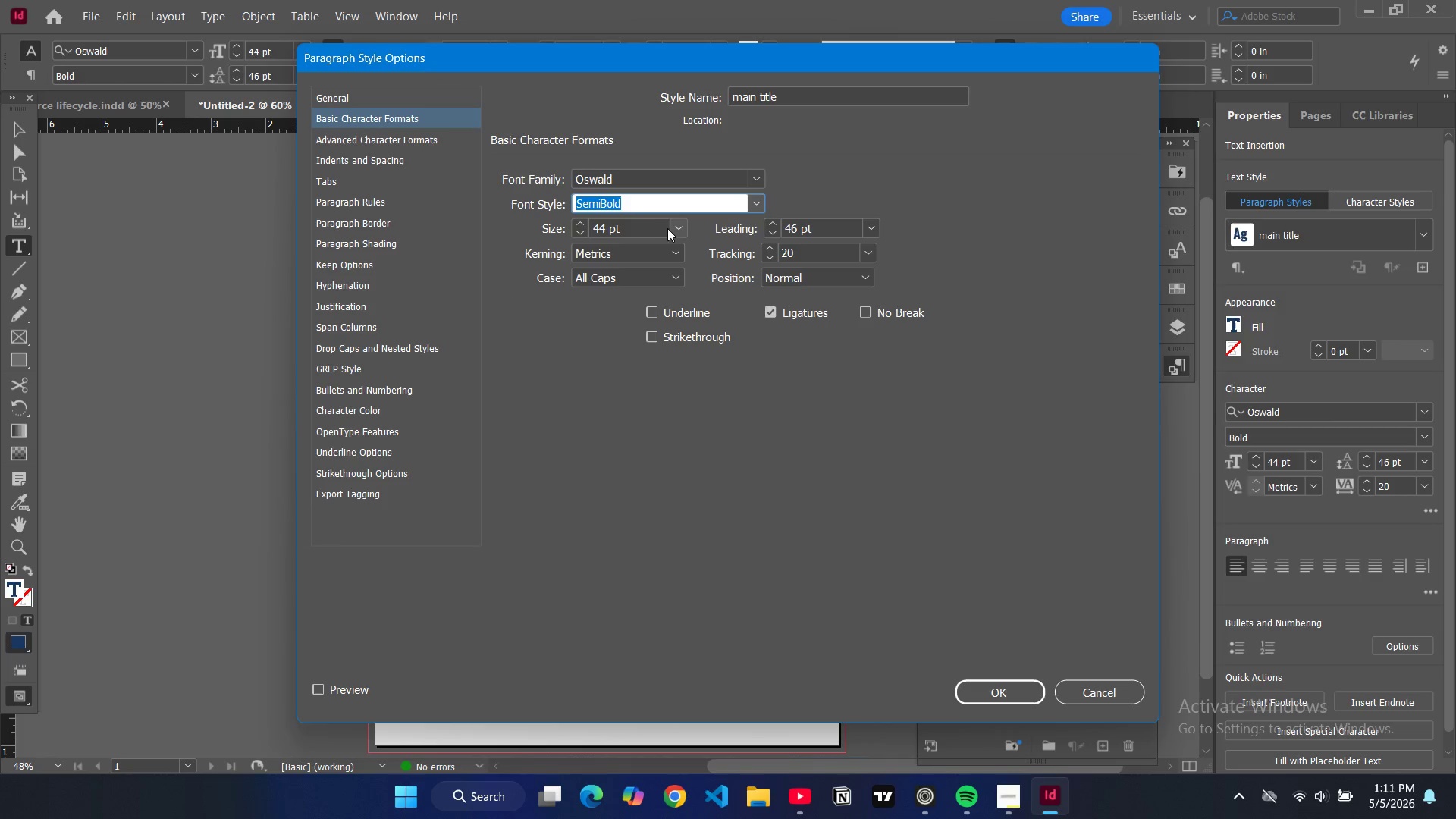 
left_click([675, 231])
 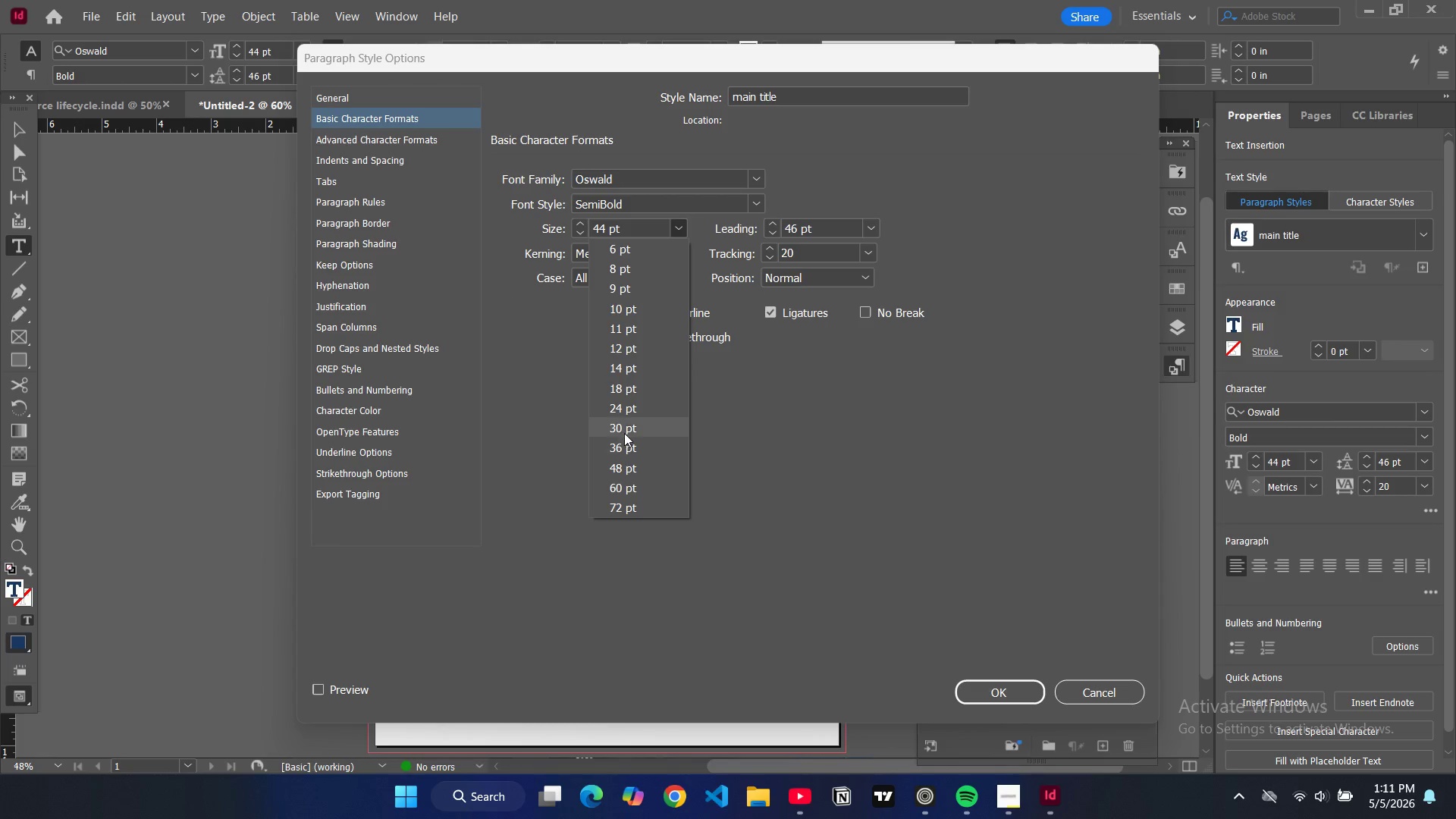 
left_click([623, 431])
 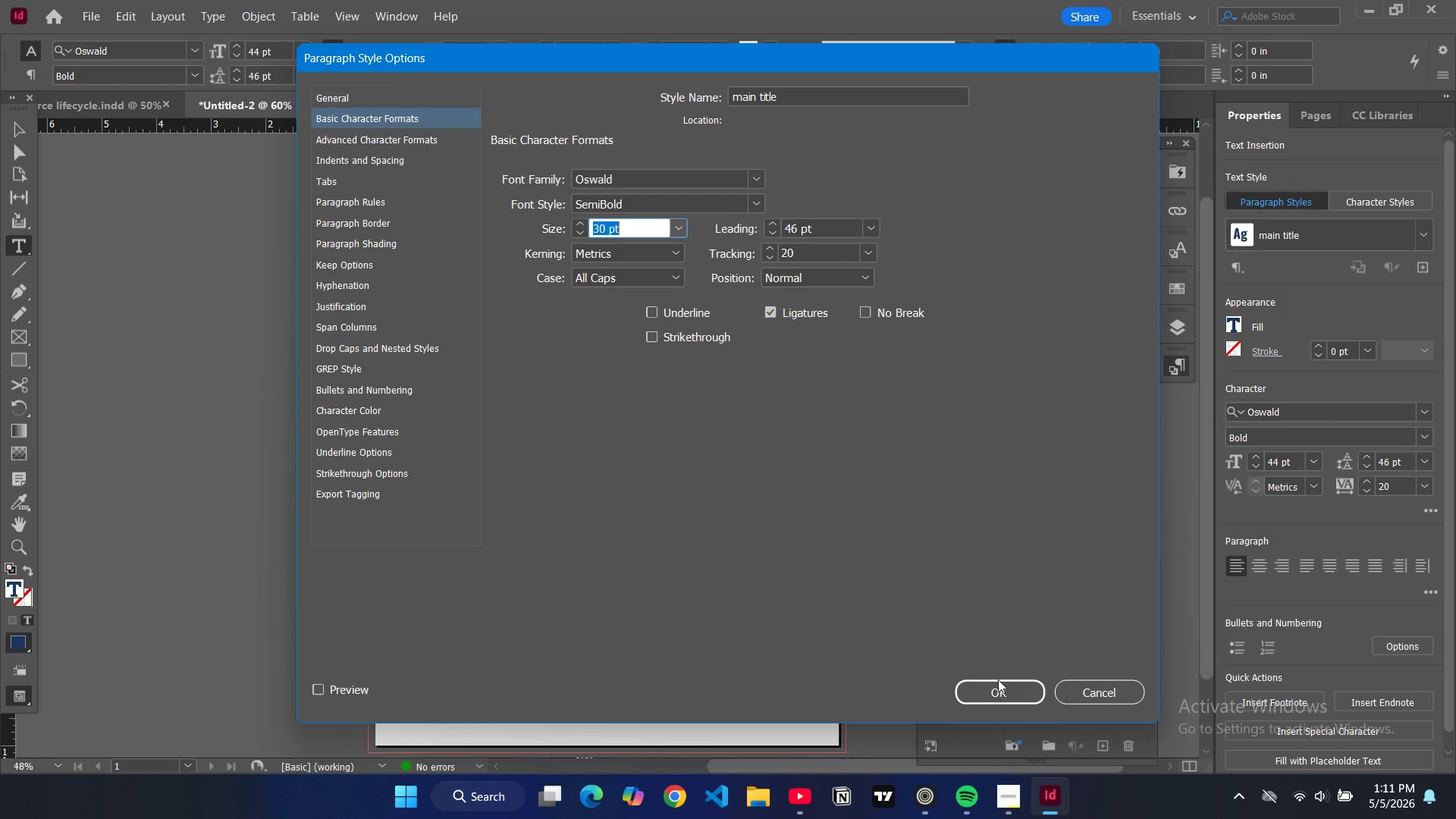 
left_click([999, 685])
 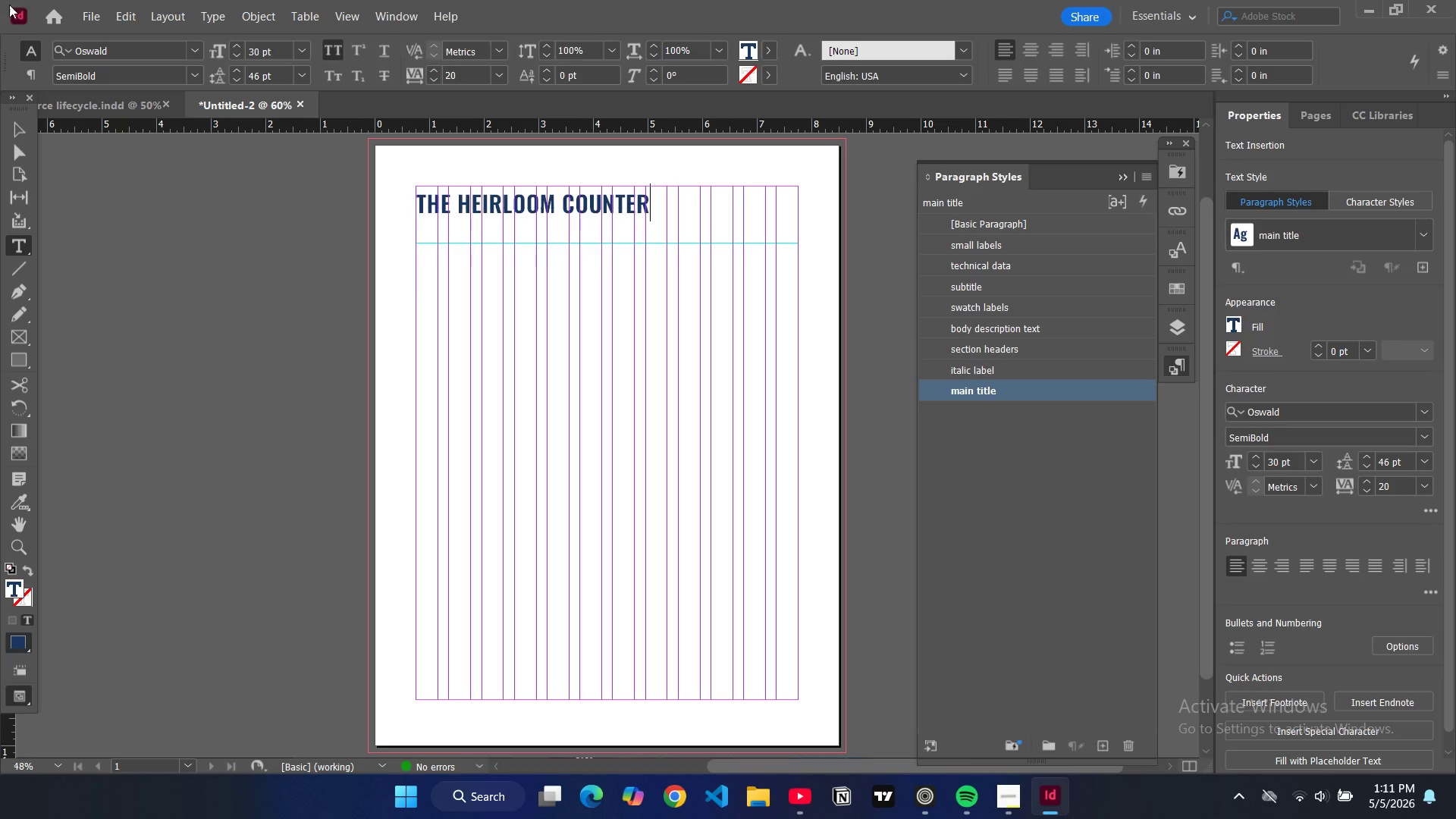 
left_click([14, 122])
 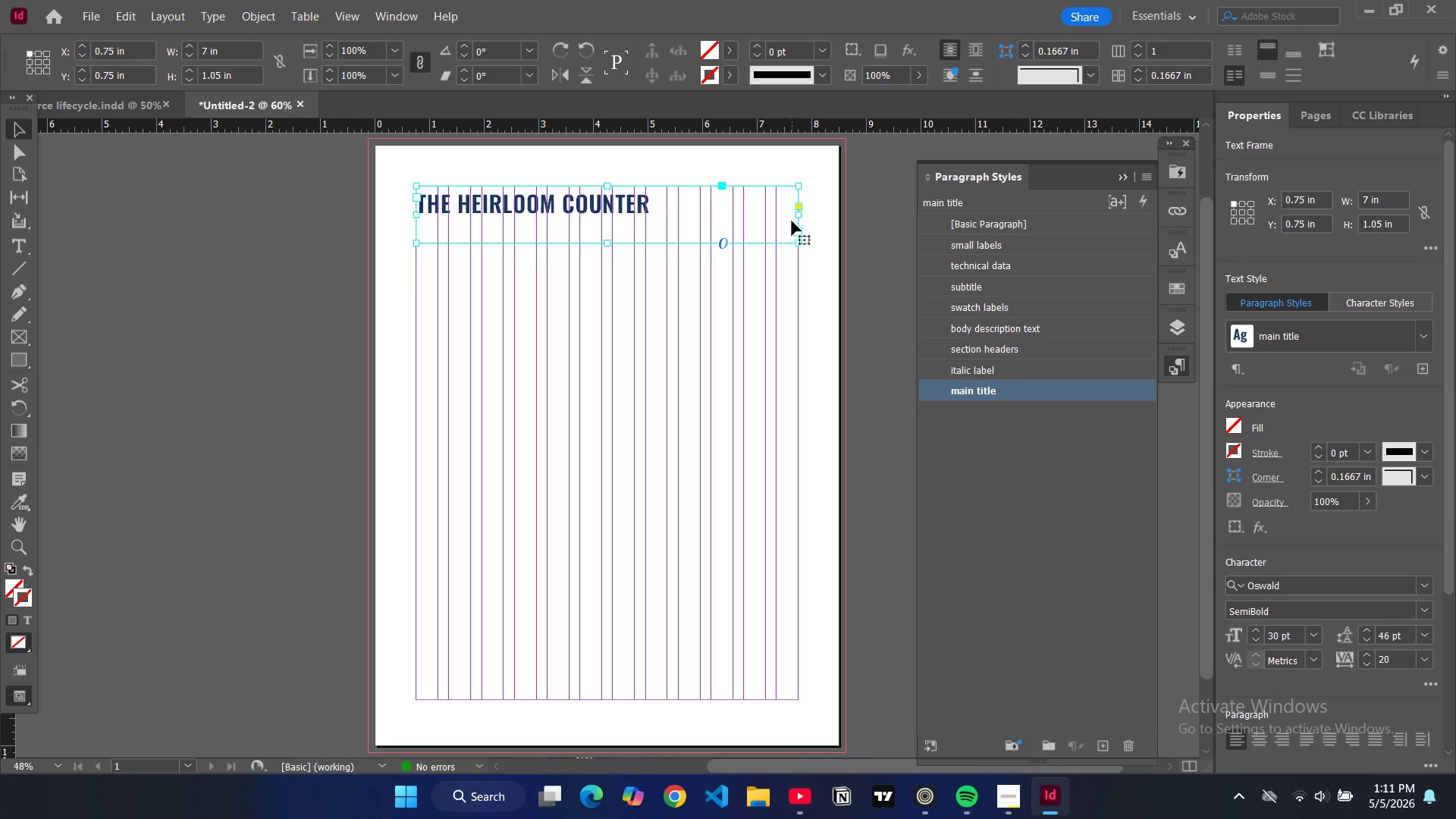 
left_click([804, 215])
 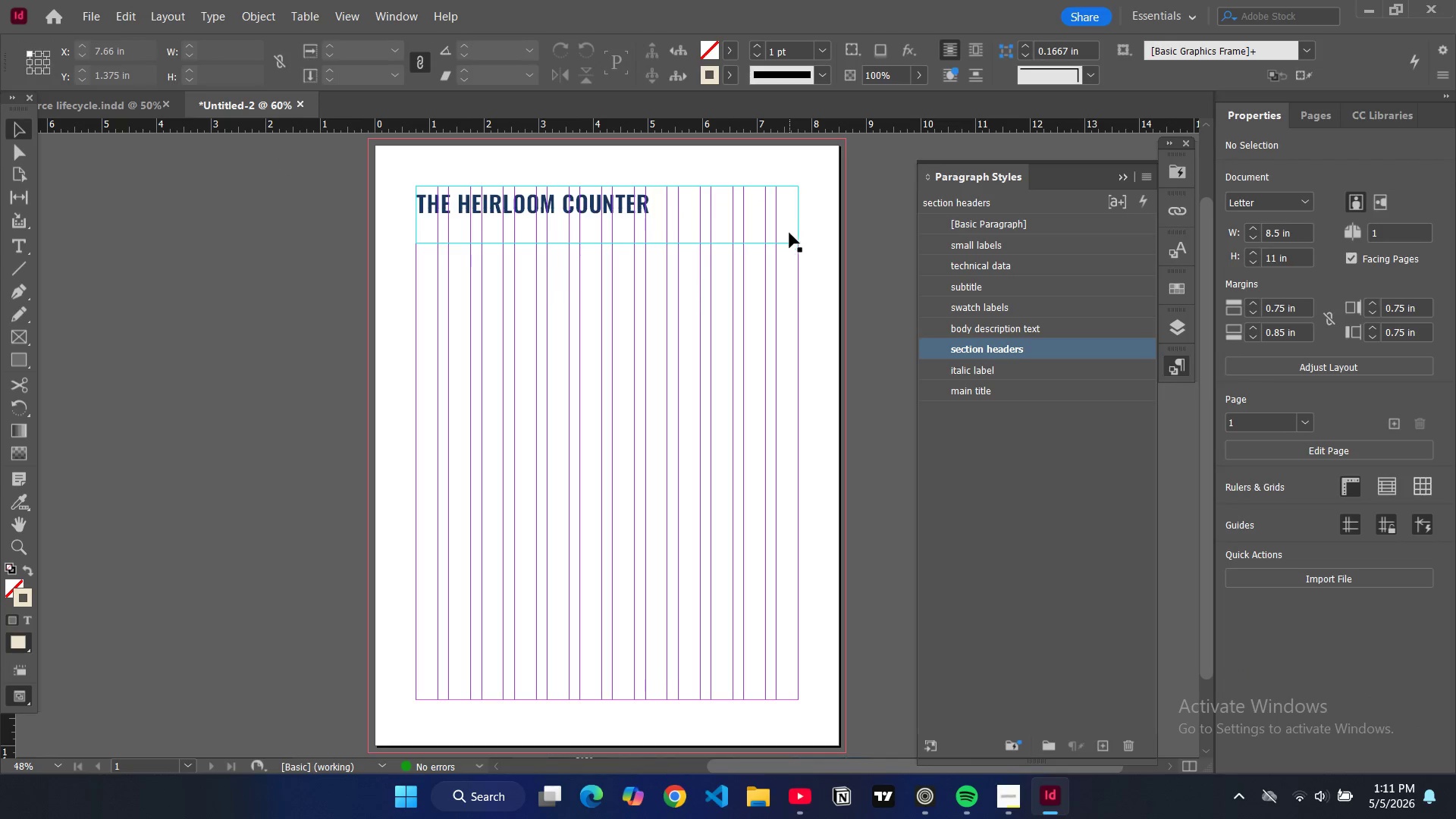 
left_click([789, 235])
 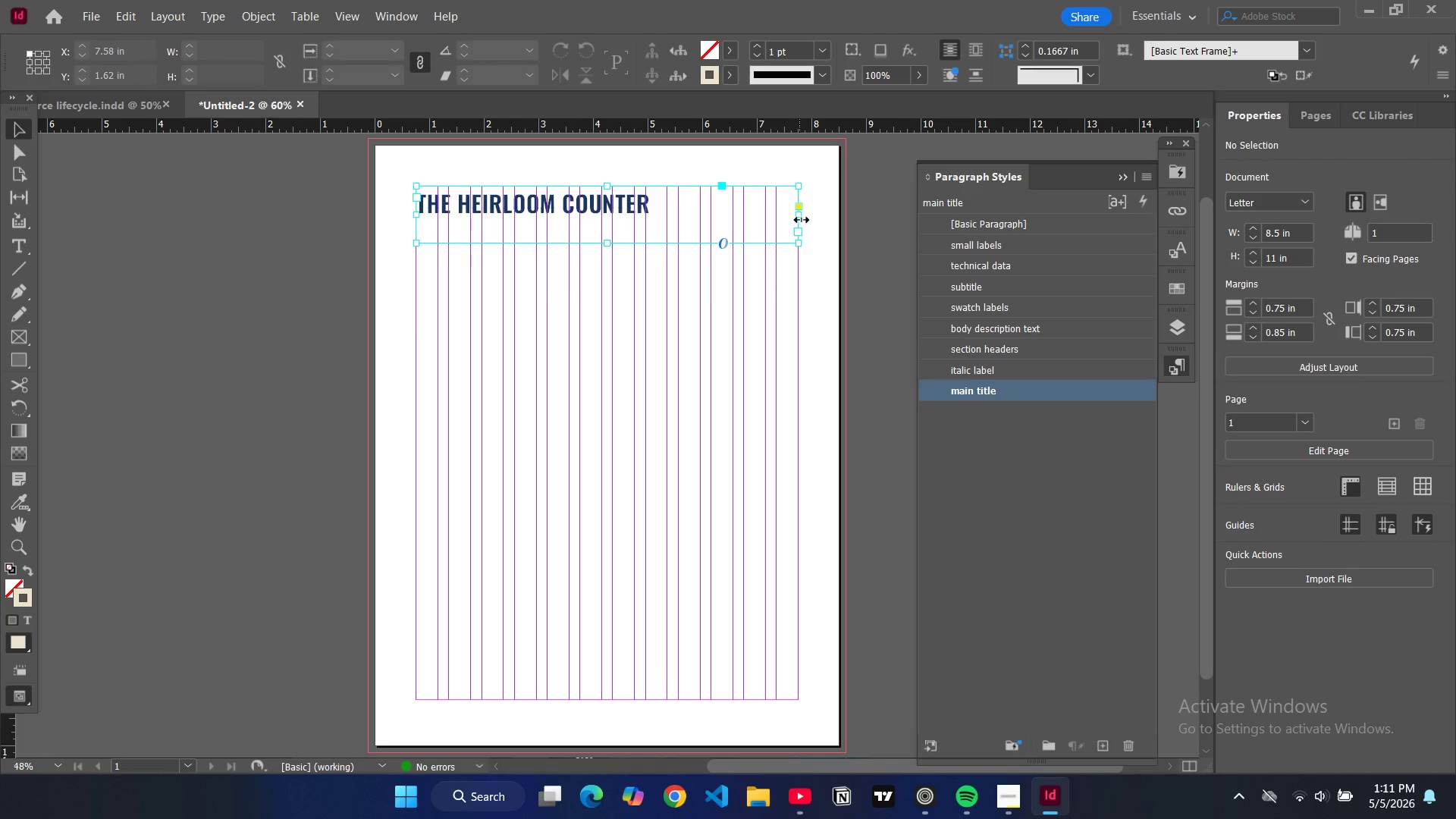 
left_click_drag(start_coordinate=[802, 220], to_coordinate=[666, 211])
 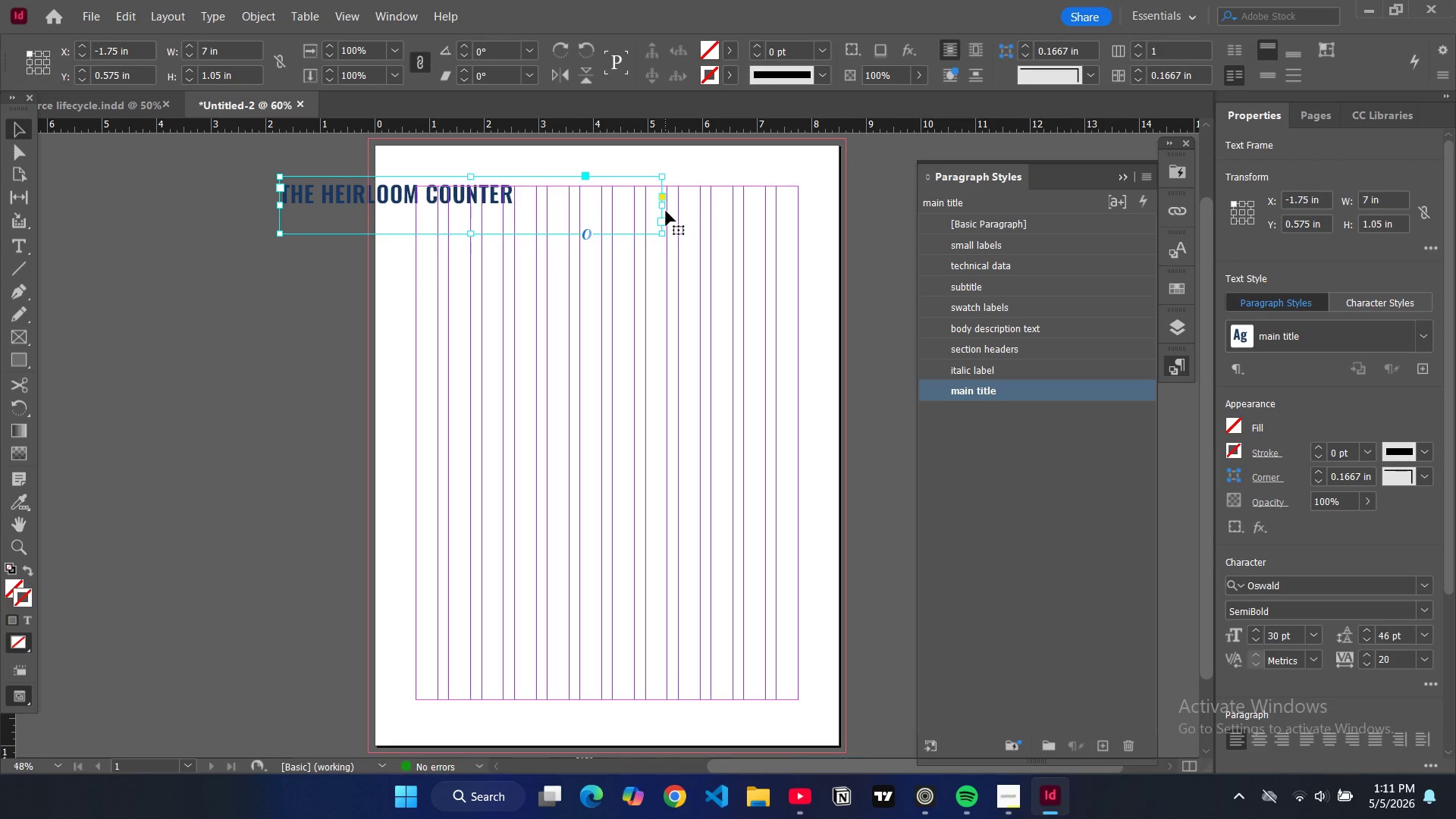 
key(Control+ControlLeft)
 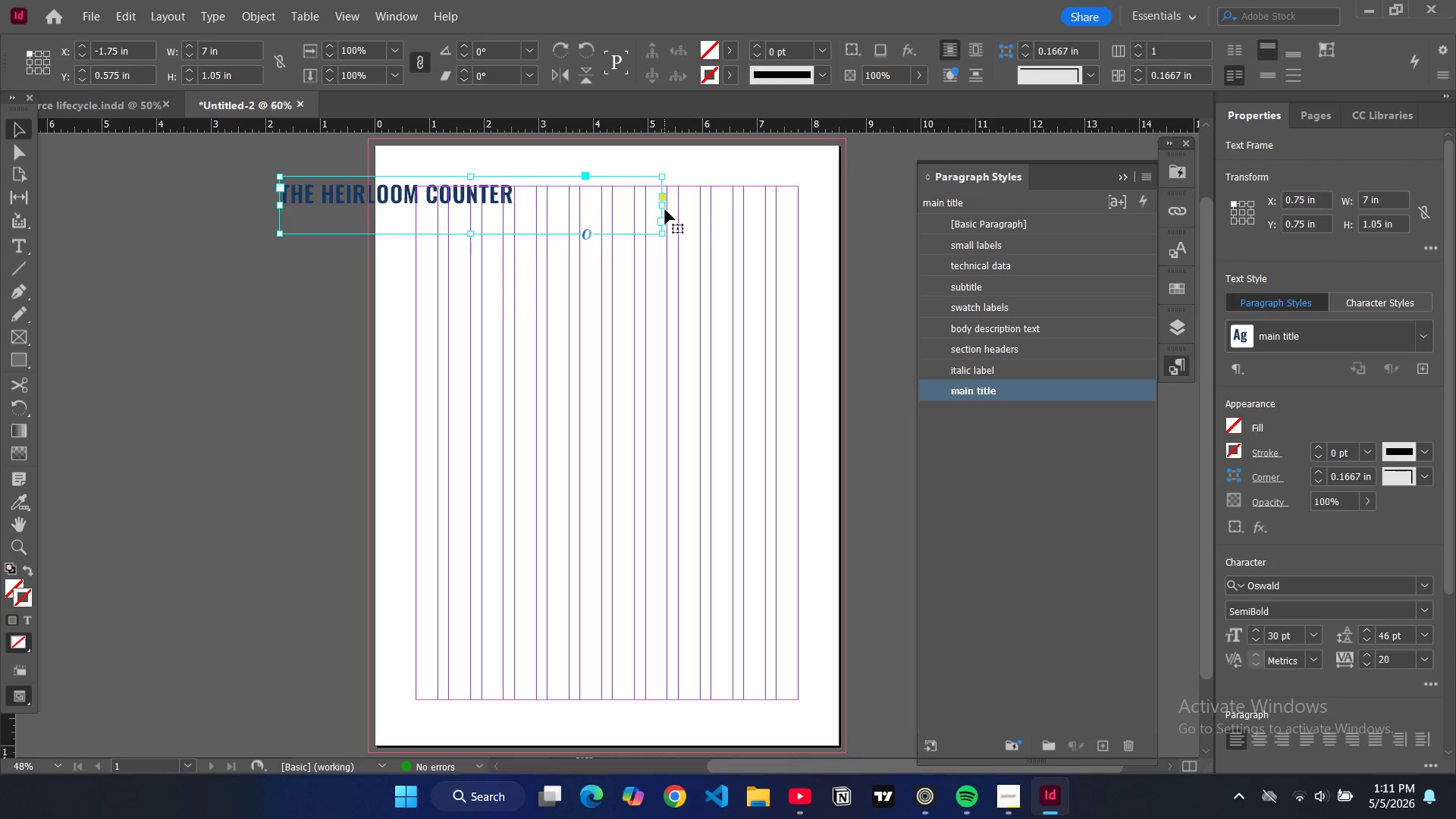 
key(Control+Z)
 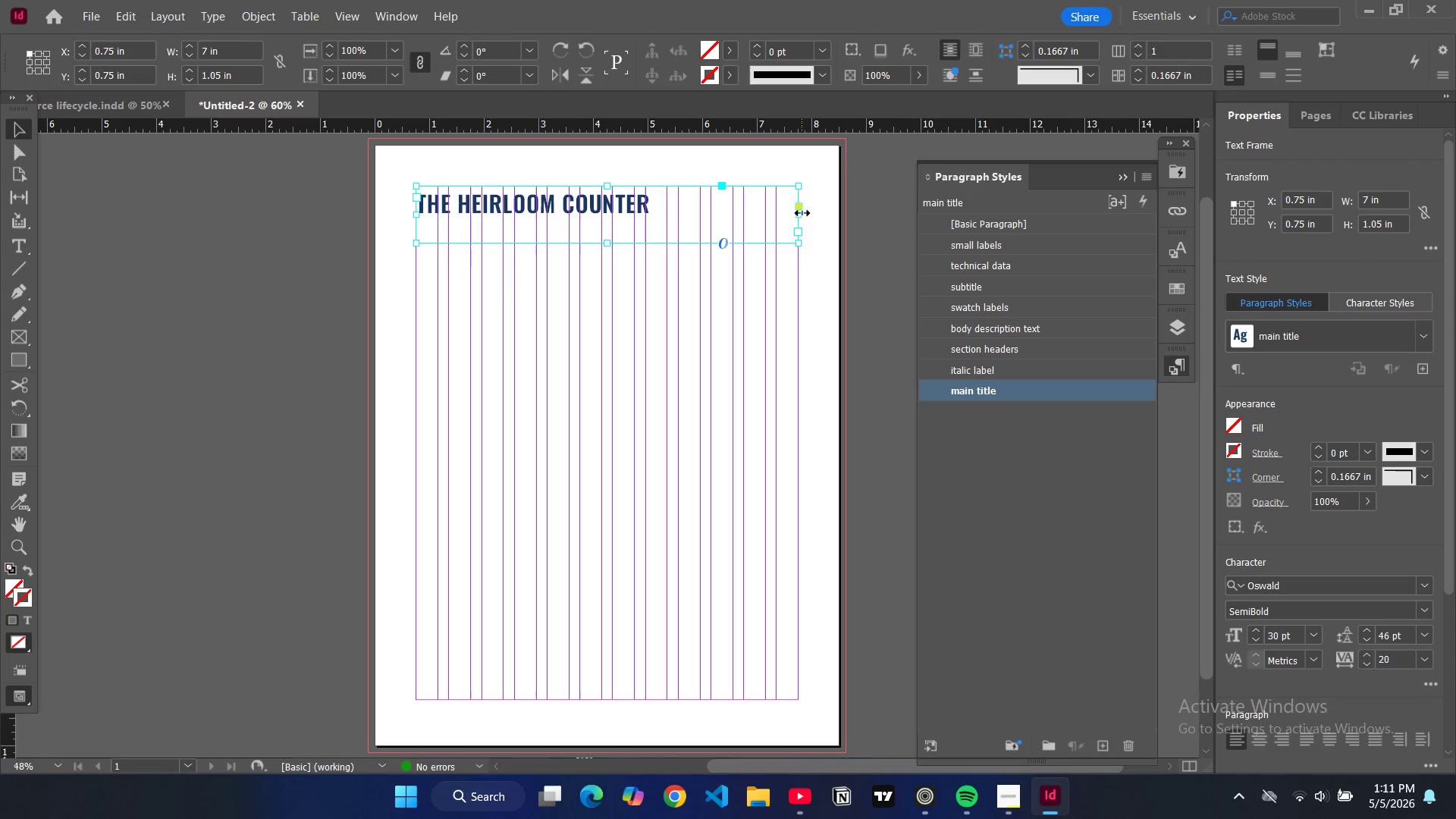 
left_click_drag(start_coordinate=[802, 214], to_coordinate=[667, 203])
 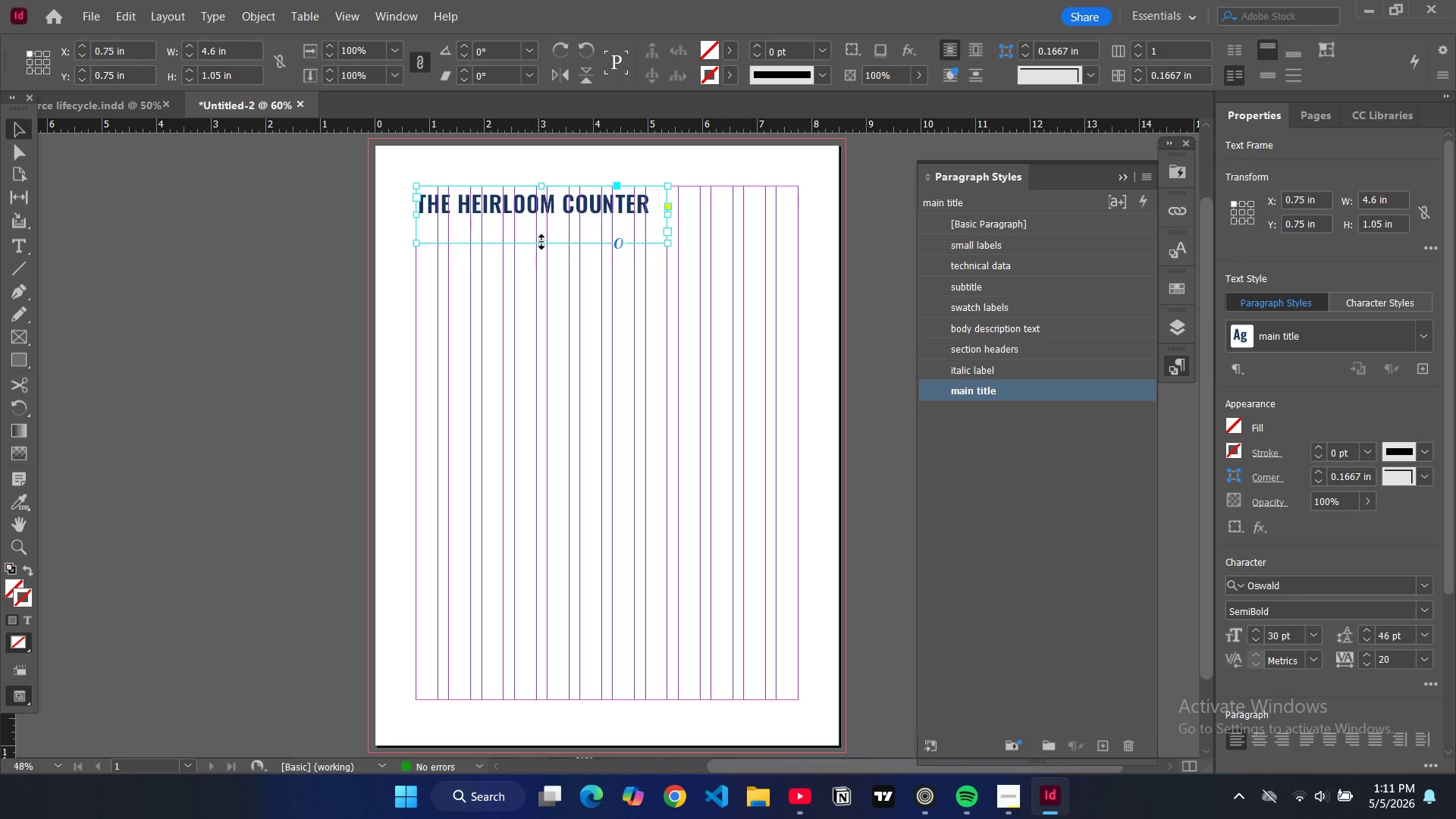 
left_click_drag(start_coordinate=[543, 242], to_coordinate=[538, 221])
 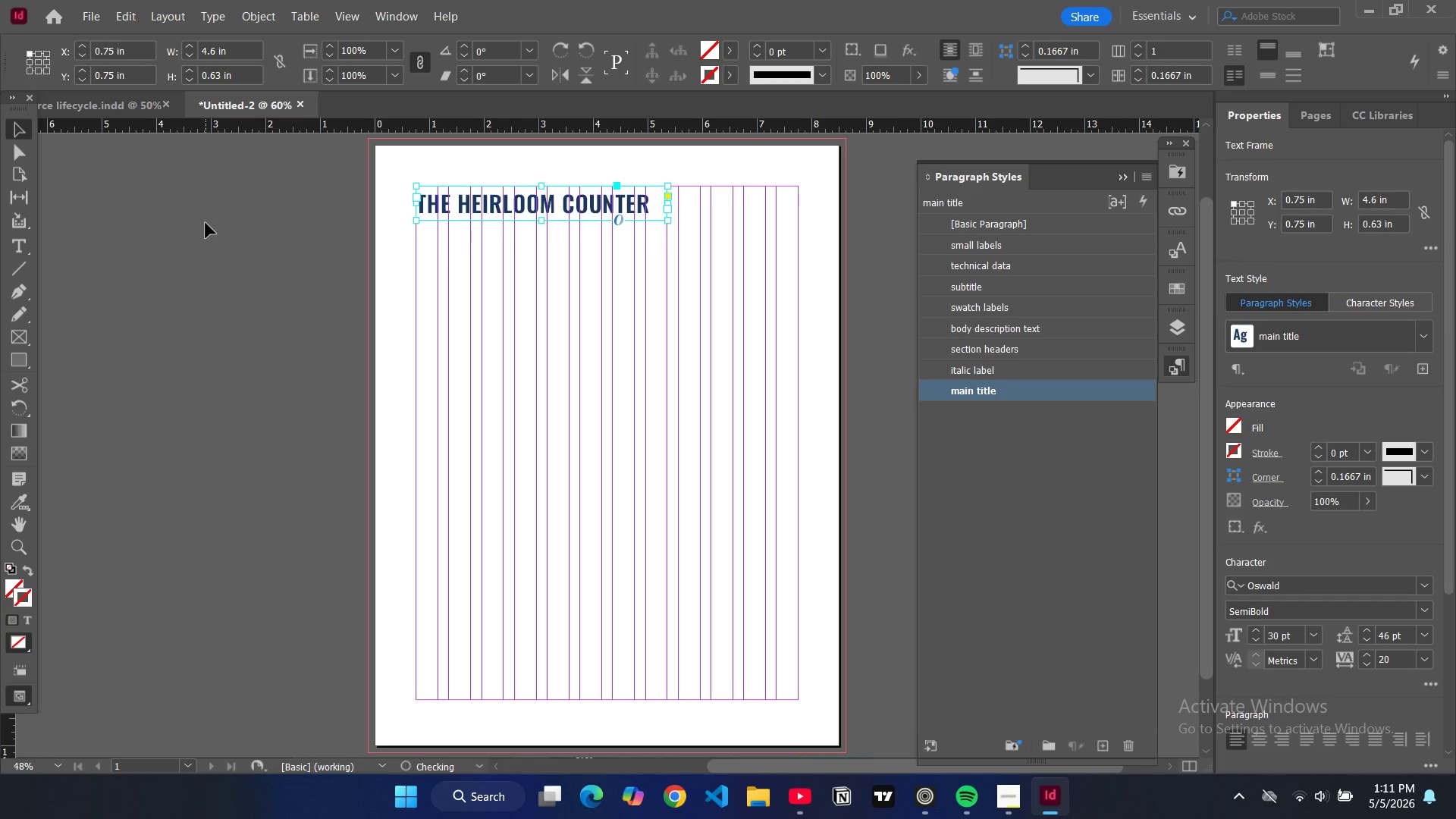 
left_click([206, 223])
 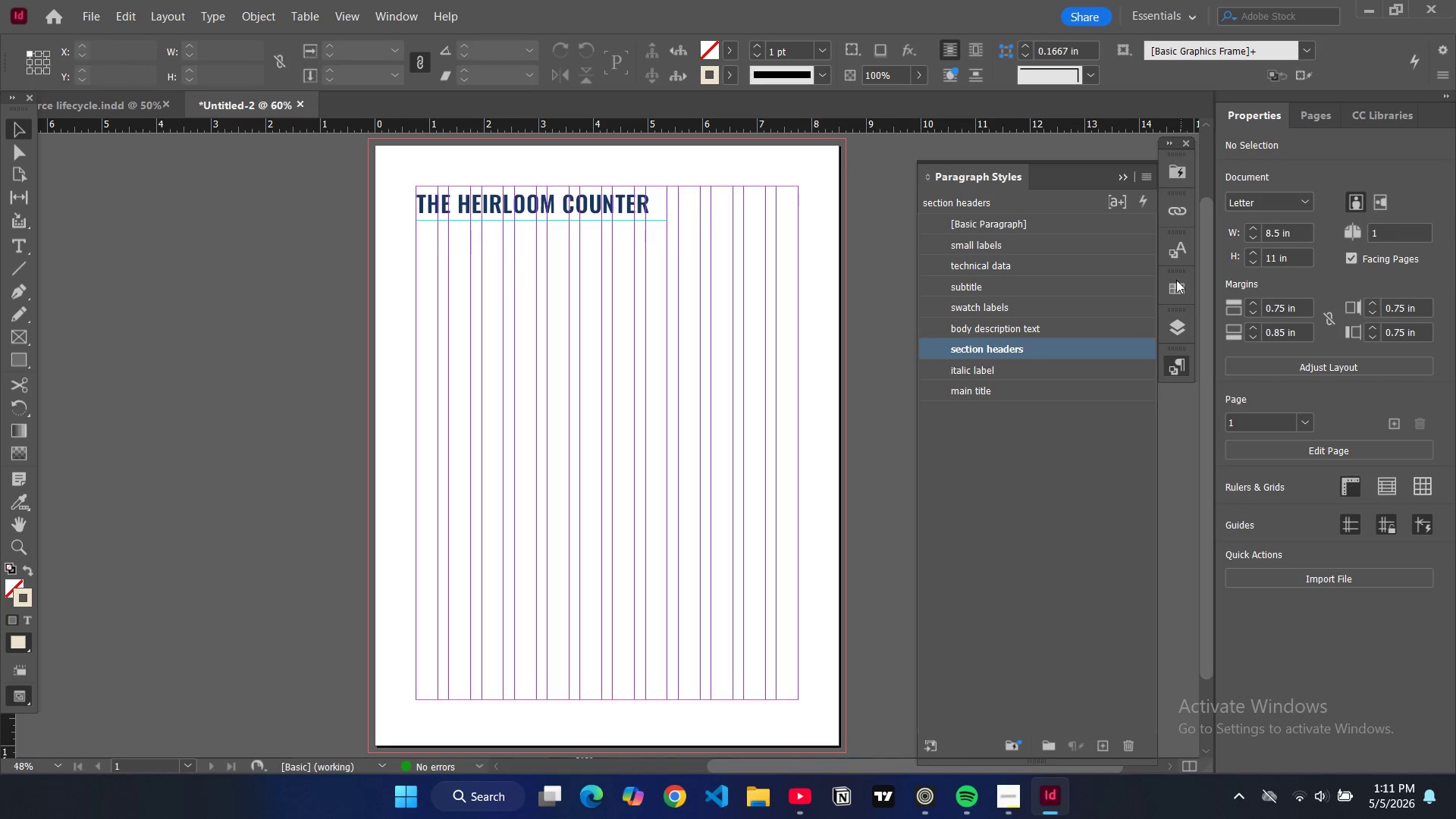 
left_click([1174, 322])
 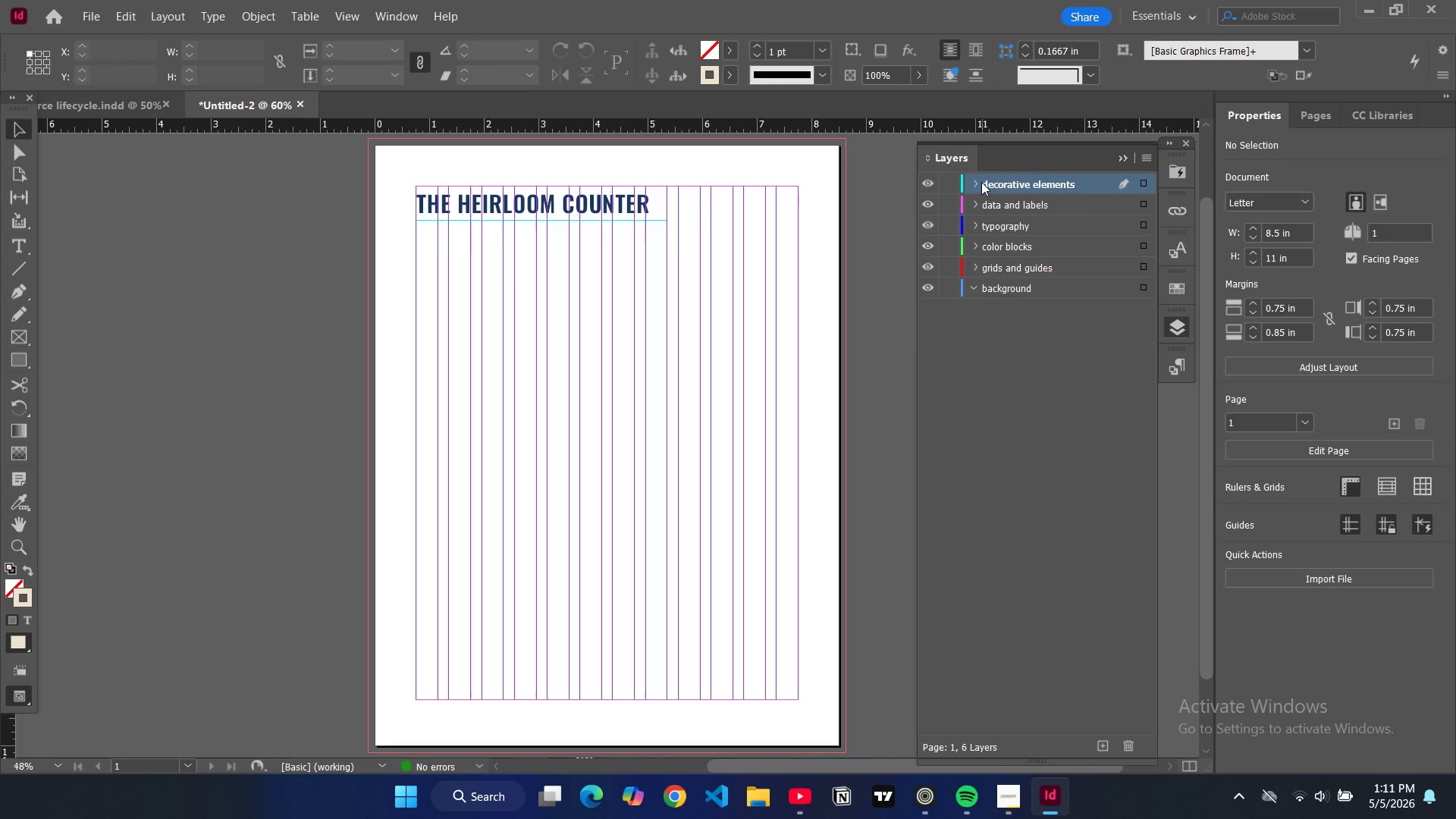 
left_click([973, 182])
 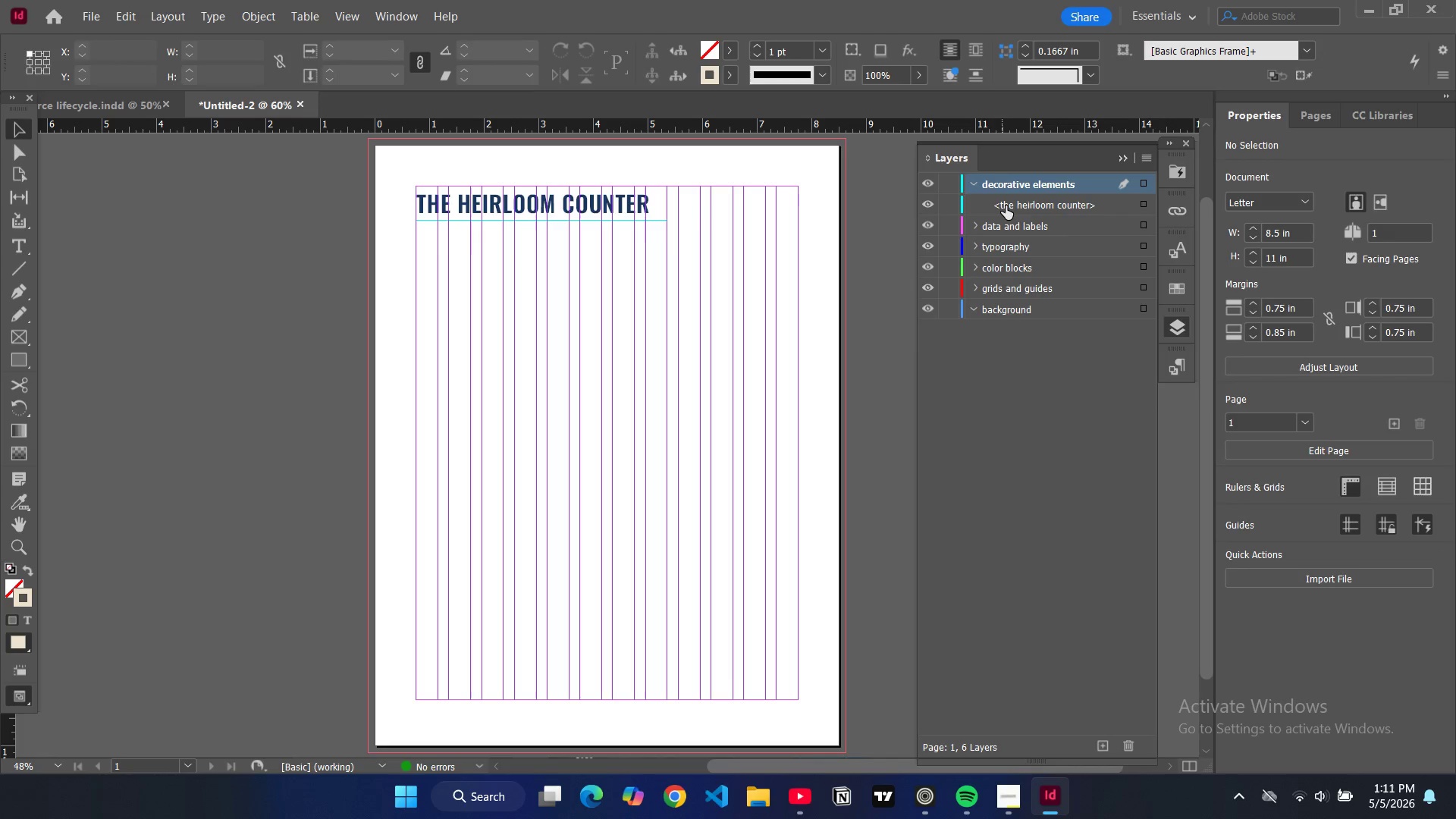 
left_click_drag(start_coordinate=[1006, 206], to_coordinate=[1008, 249])
 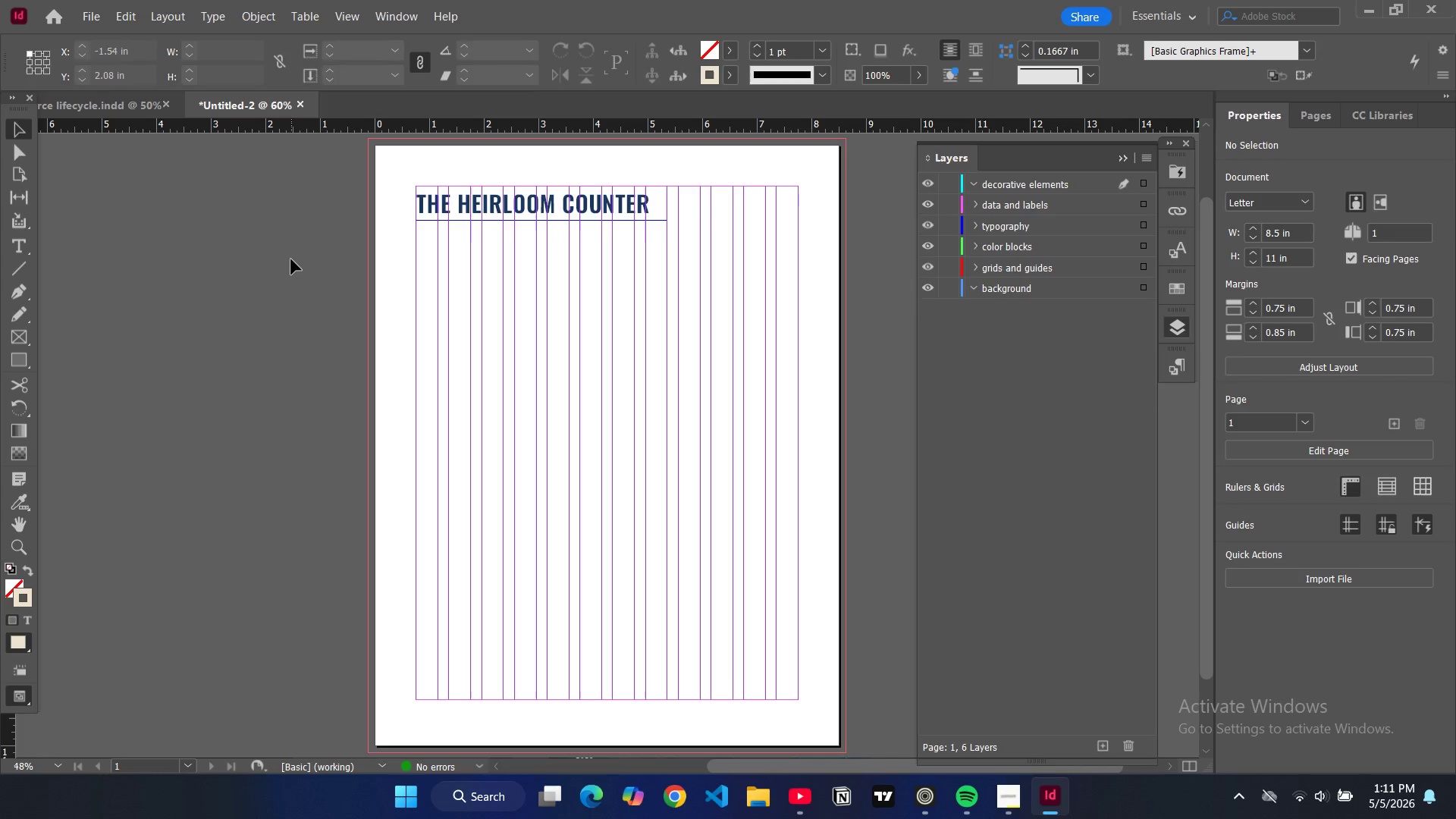 
left_click([291, 259])
 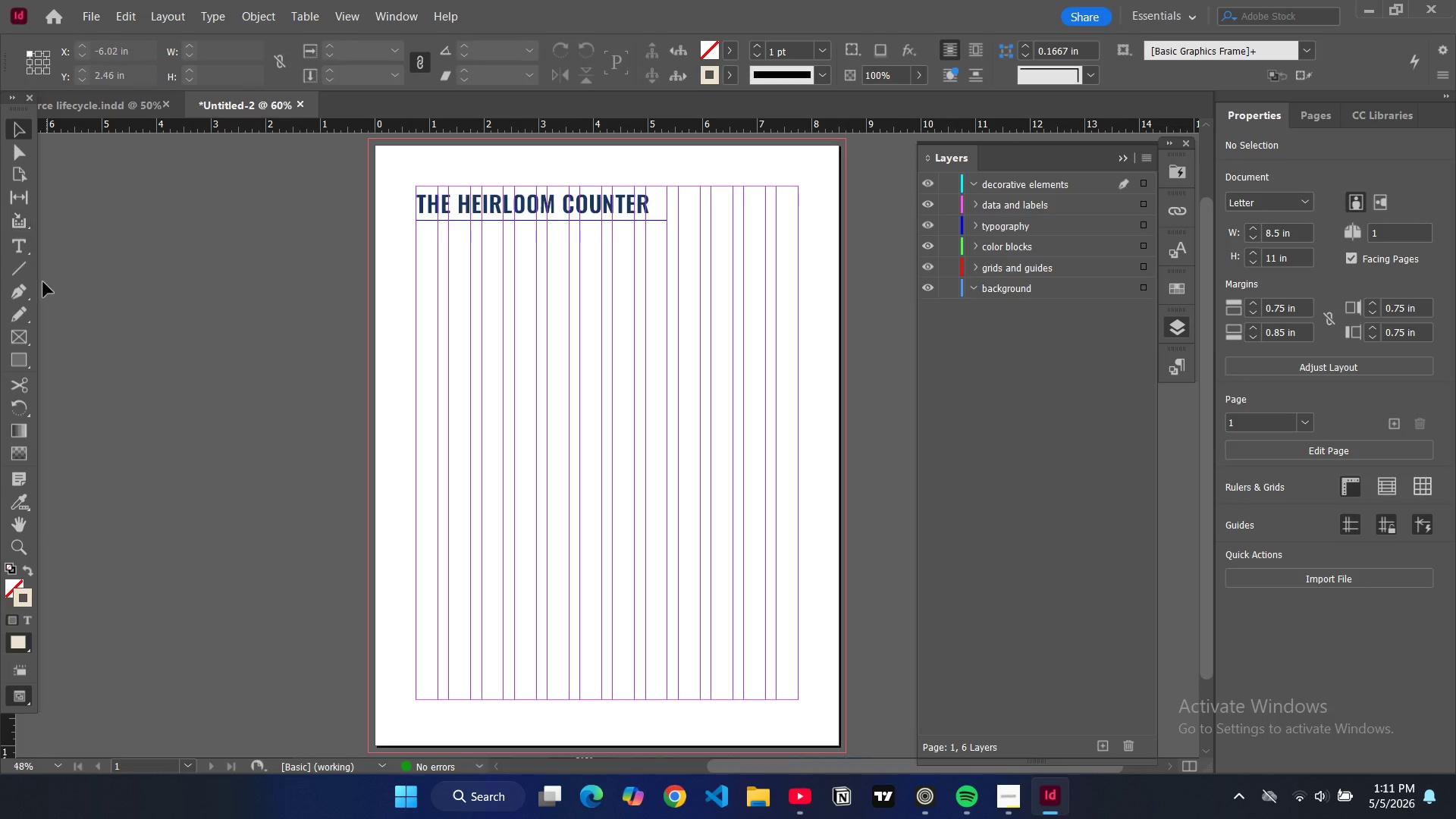 
left_click([14, 249])
 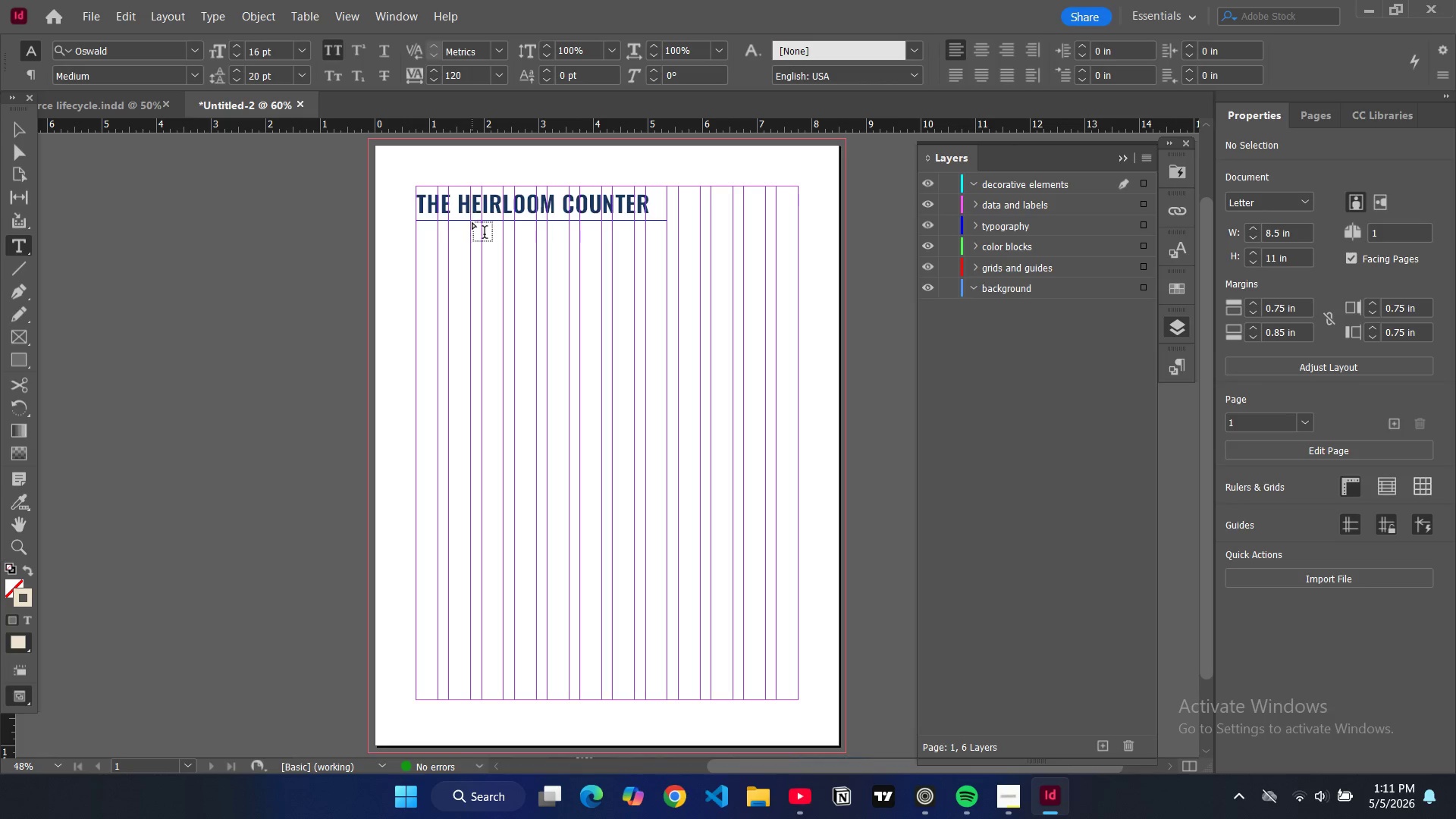 
left_click_drag(start_coordinate=[473, 222], to_coordinate=[615, 257])
 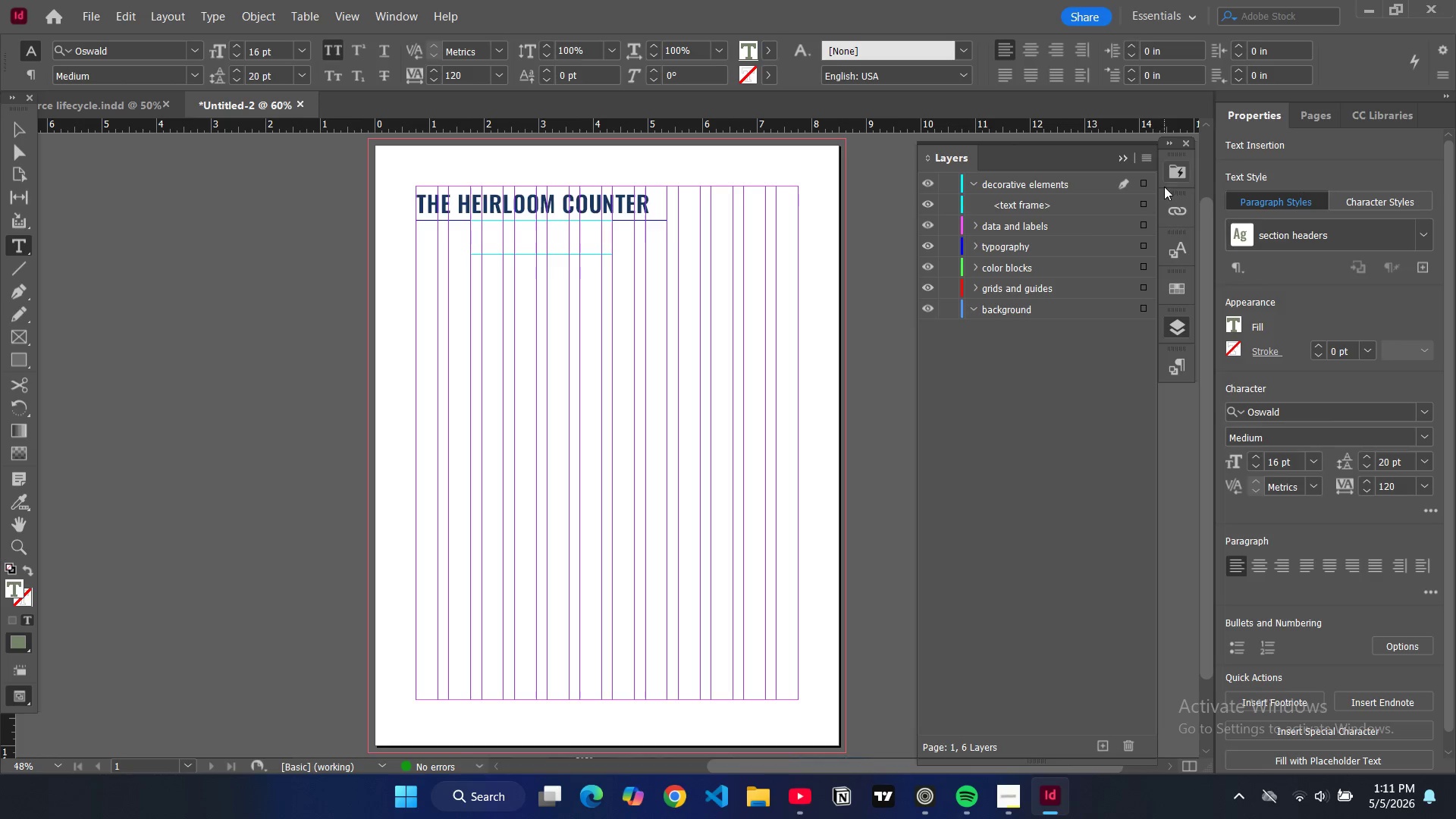 
left_click([1185, 362])
 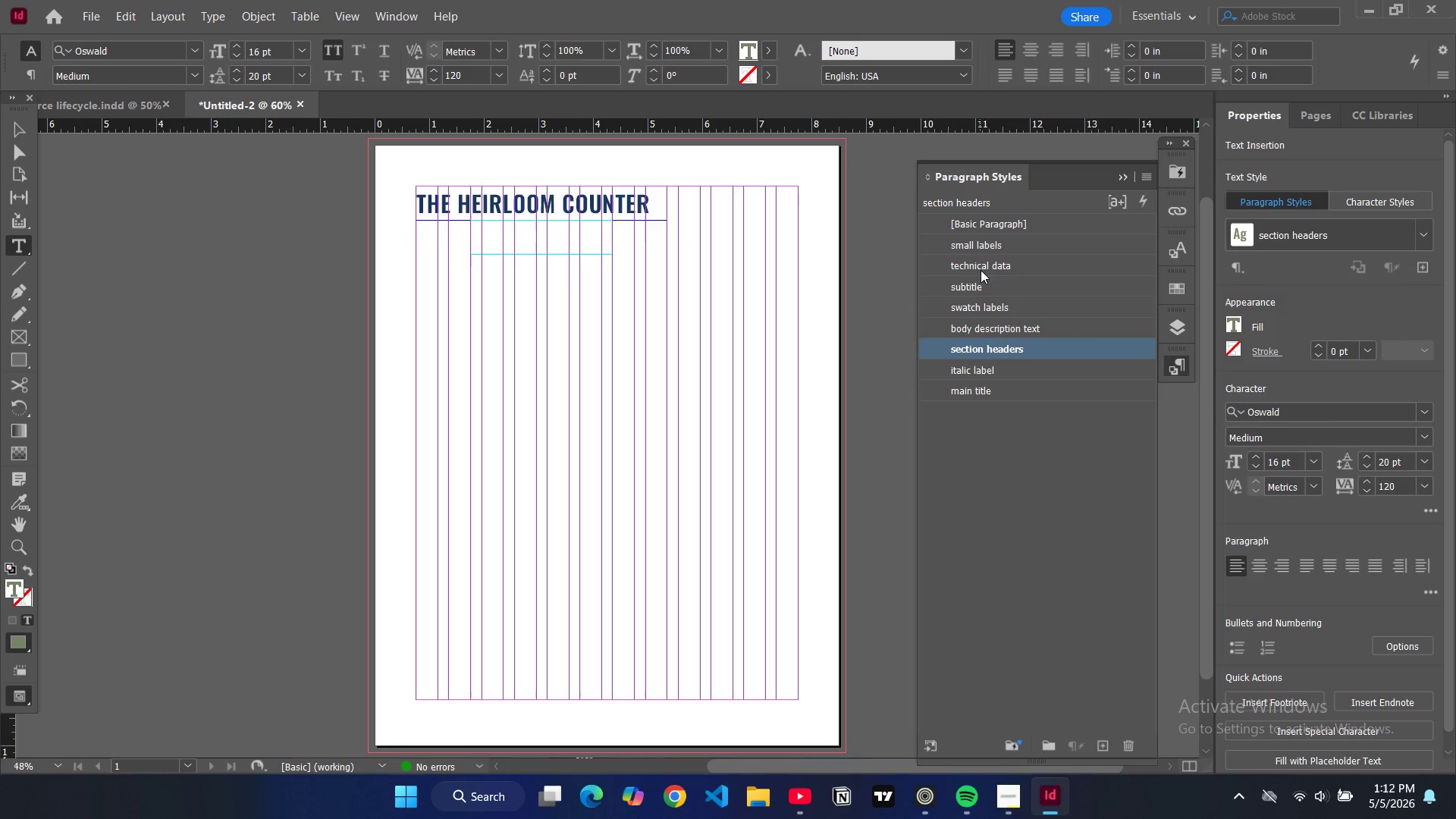 
wait(6.14)
 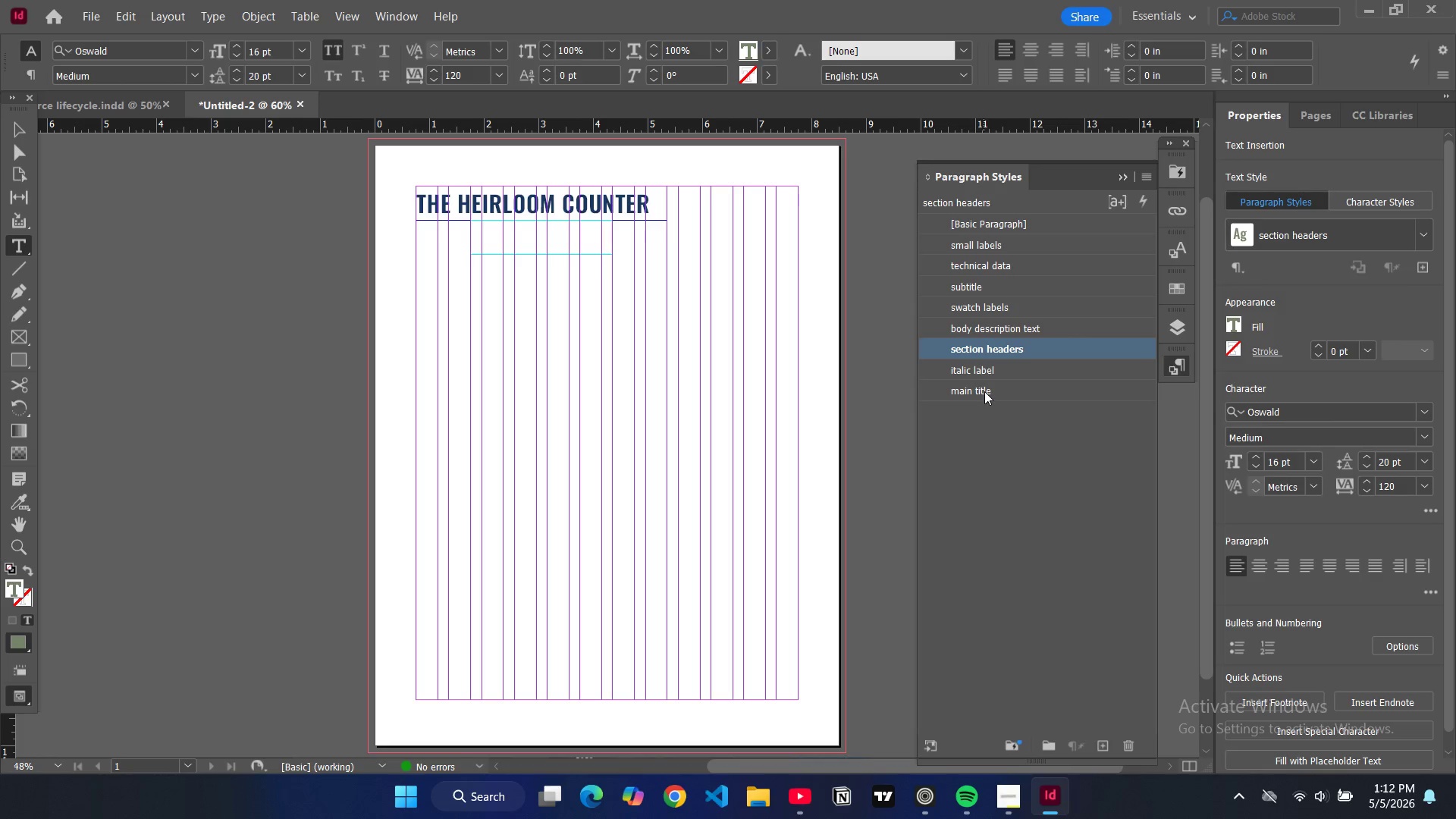 
left_click([988, 283])
 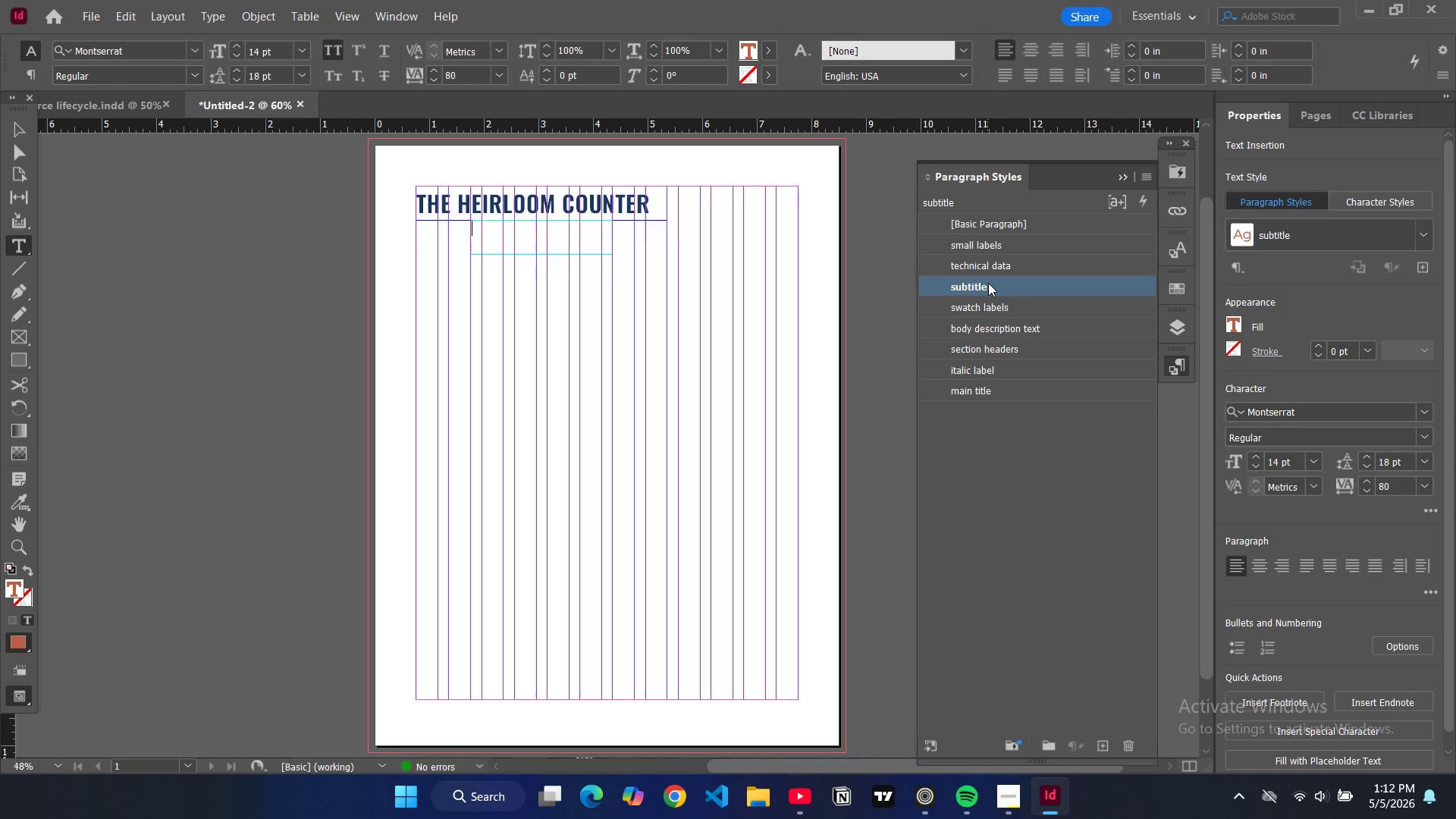 
type(moder )
key(Backspace)
type(n rural diner concept)
 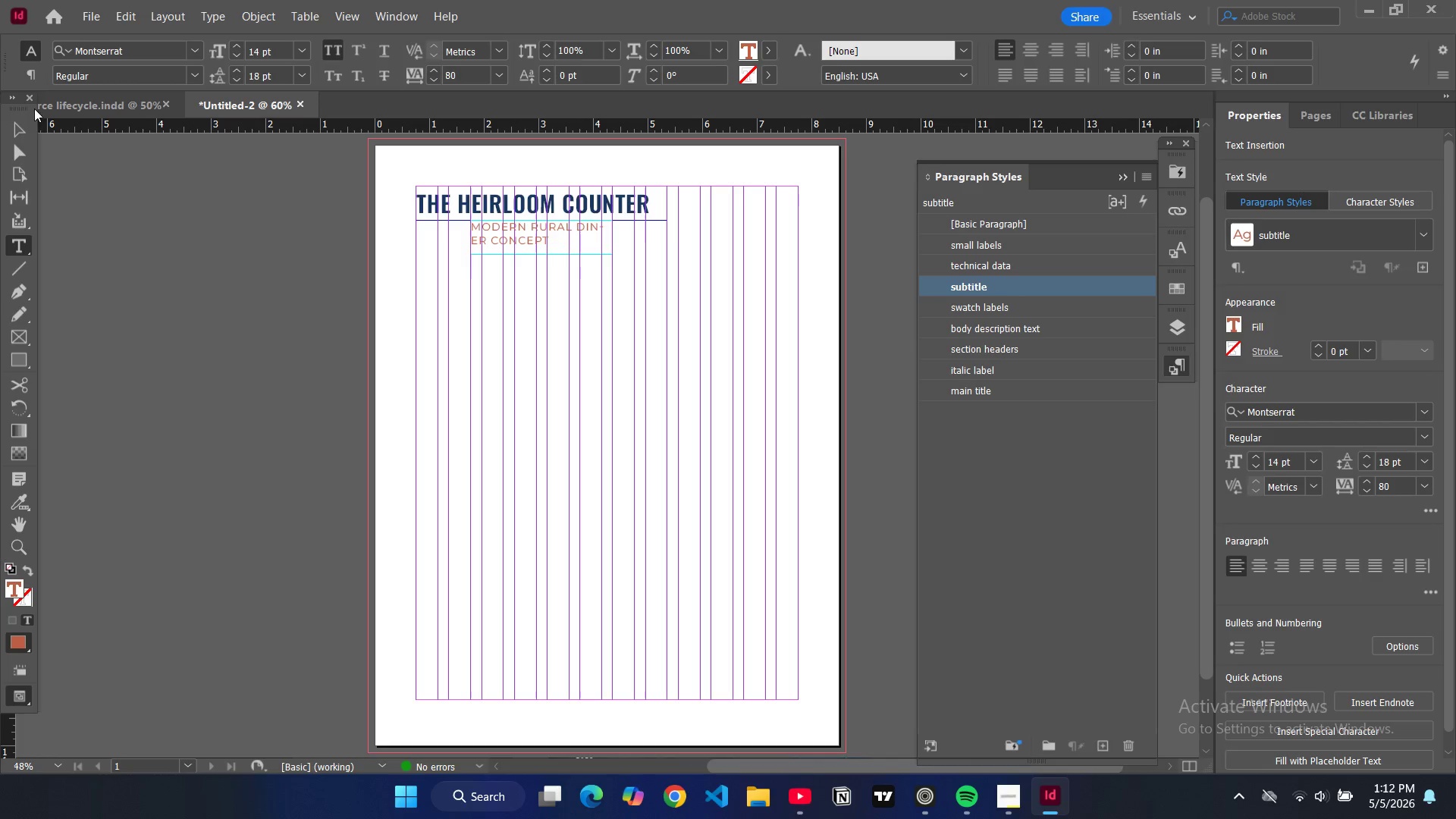 
left_click([24, 126])
 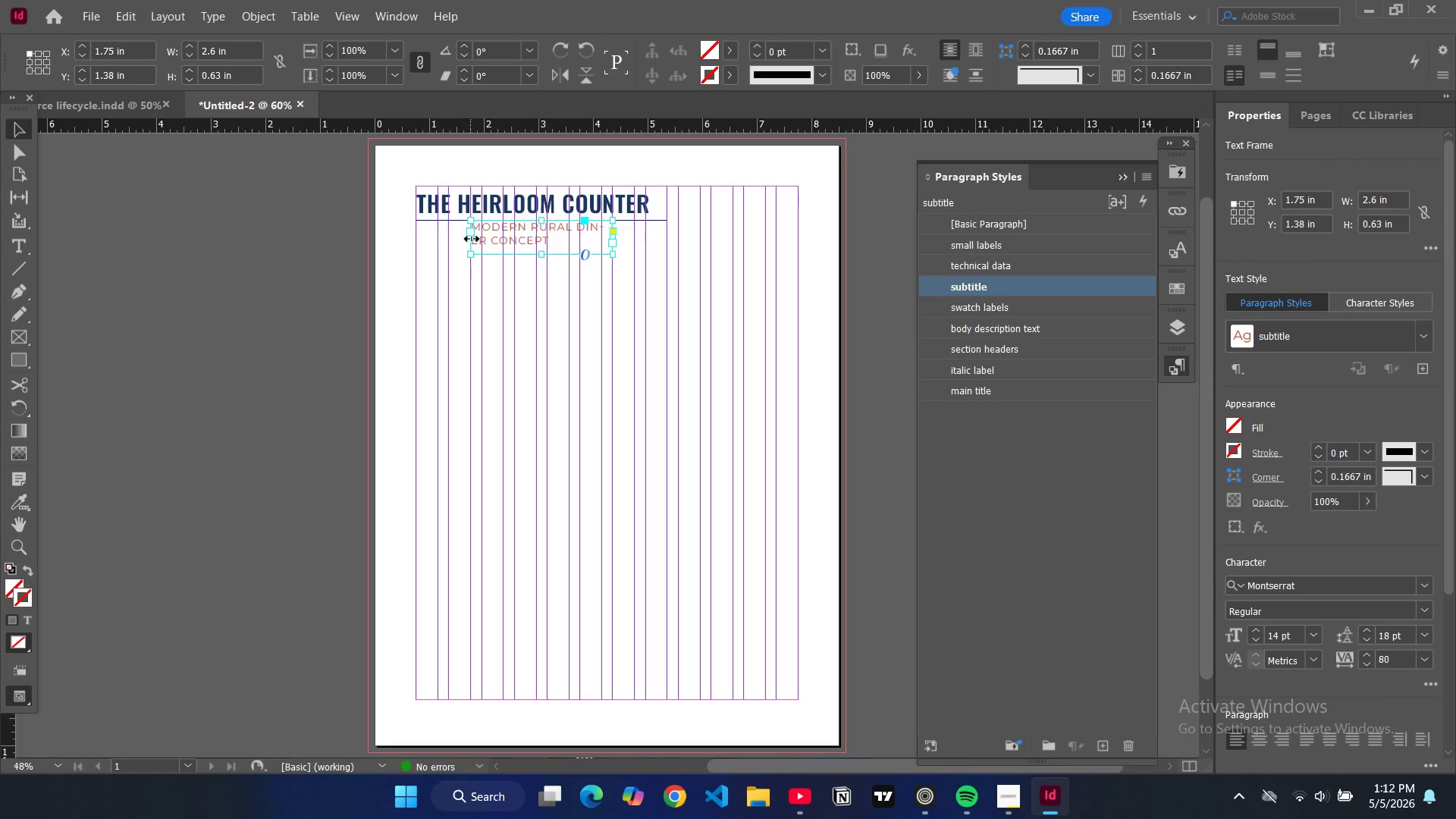 
left_click_drag(start_coordinate=[472, 238], to_coordinate=[438, 237])
 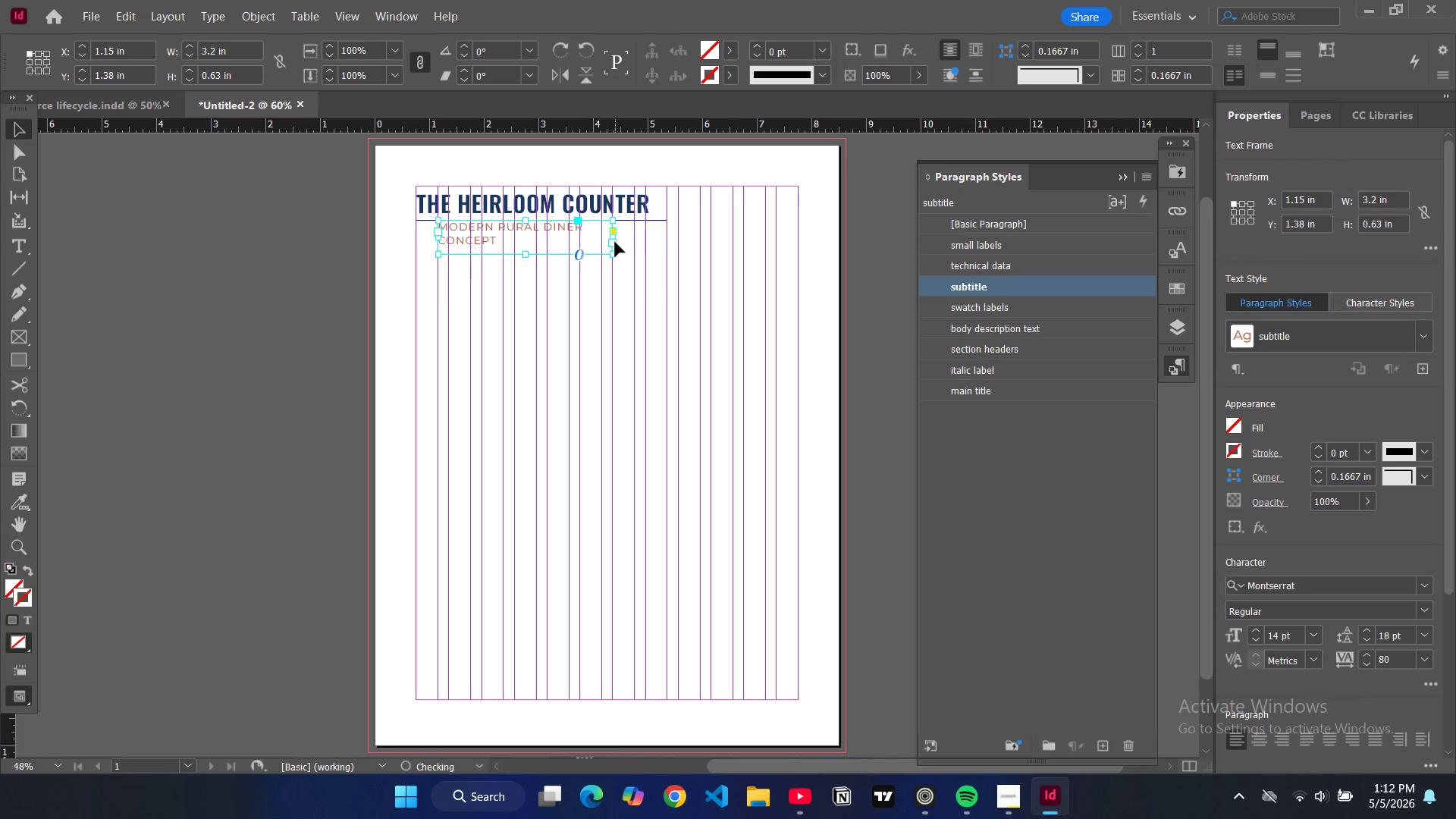 
left_click([615, 242])
 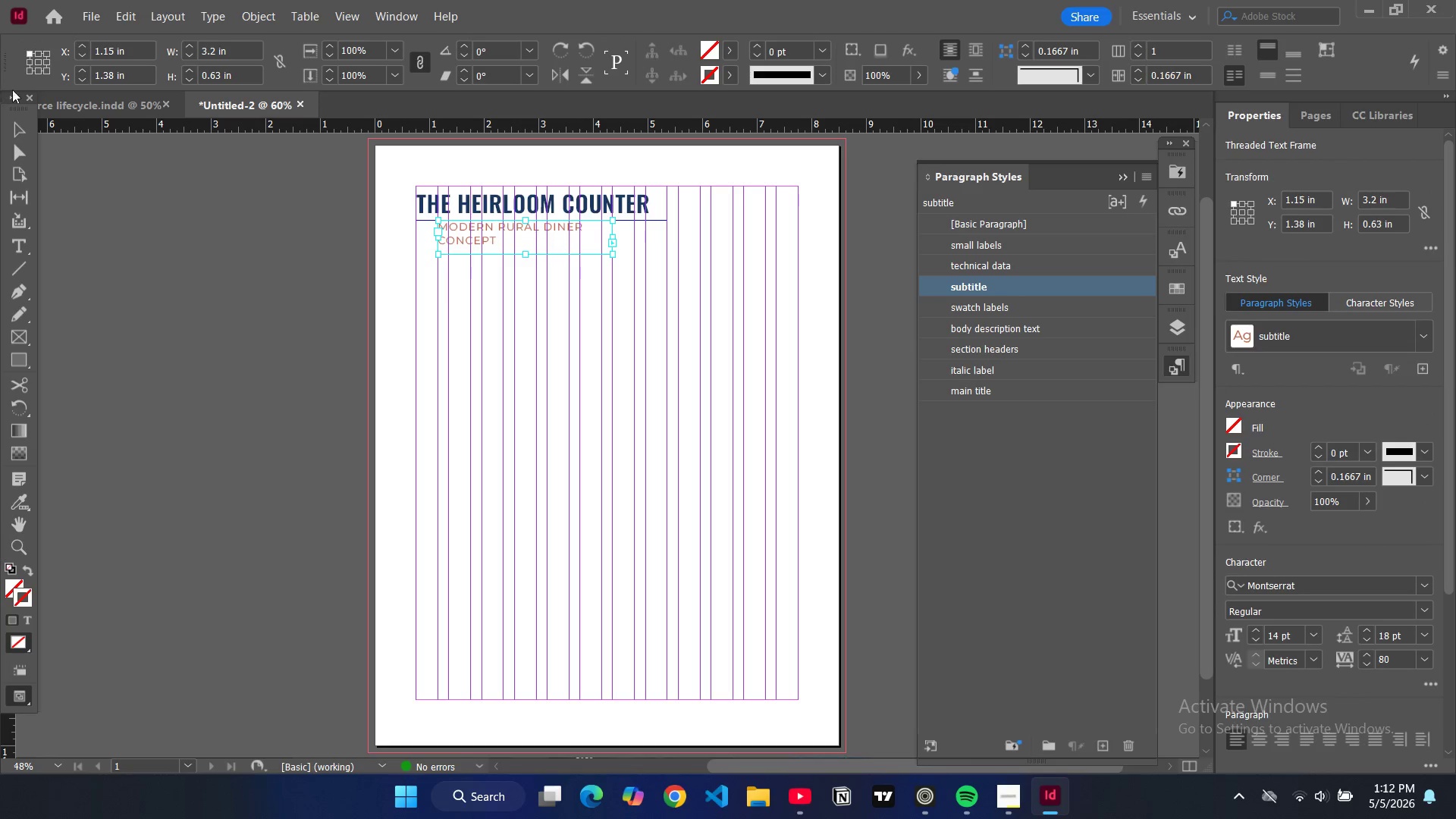 
left_click([15, 126])
 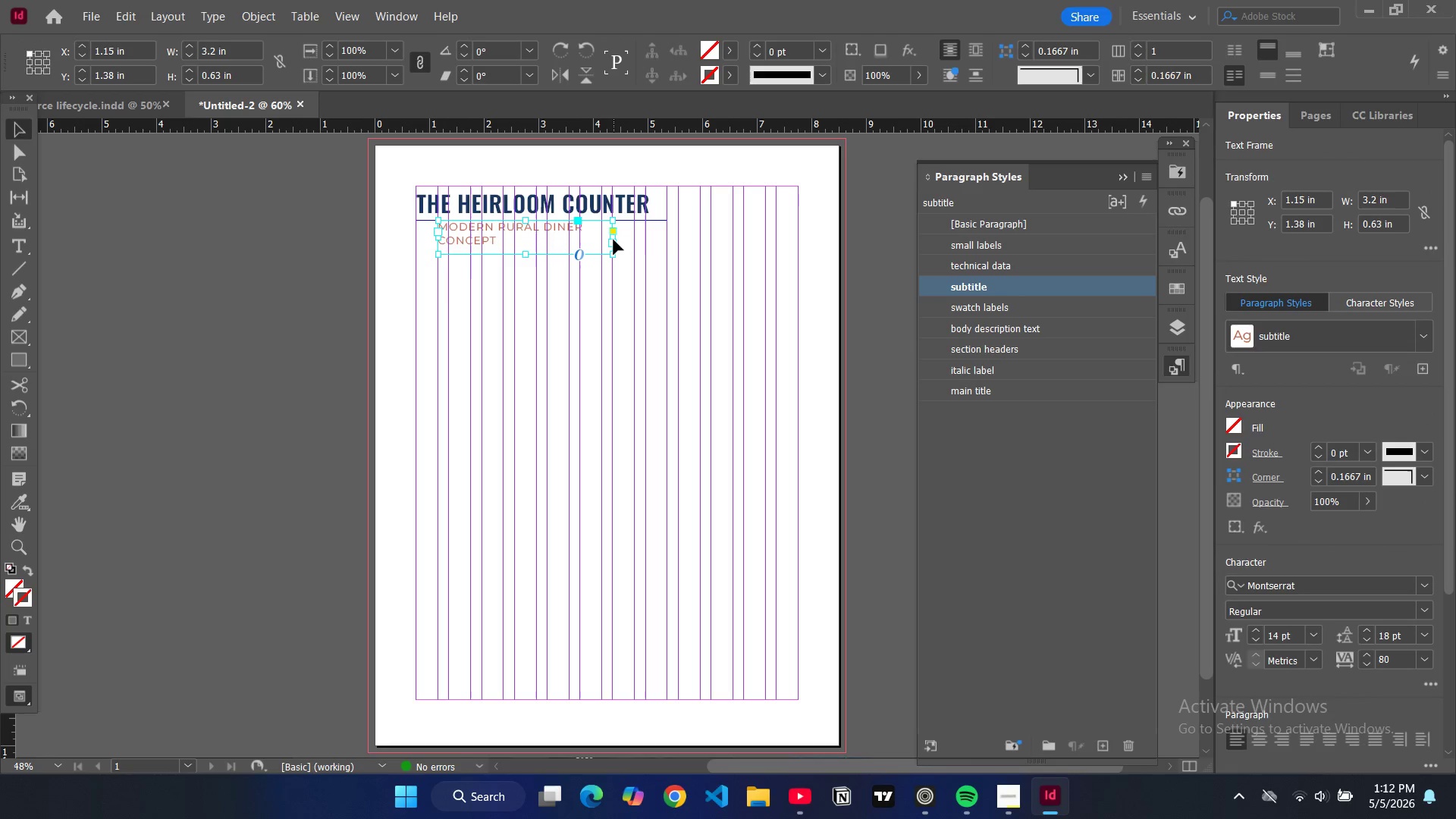 
left_click_drag(start_coordinate=[613, 239], to_coordinate=[634, 242])
 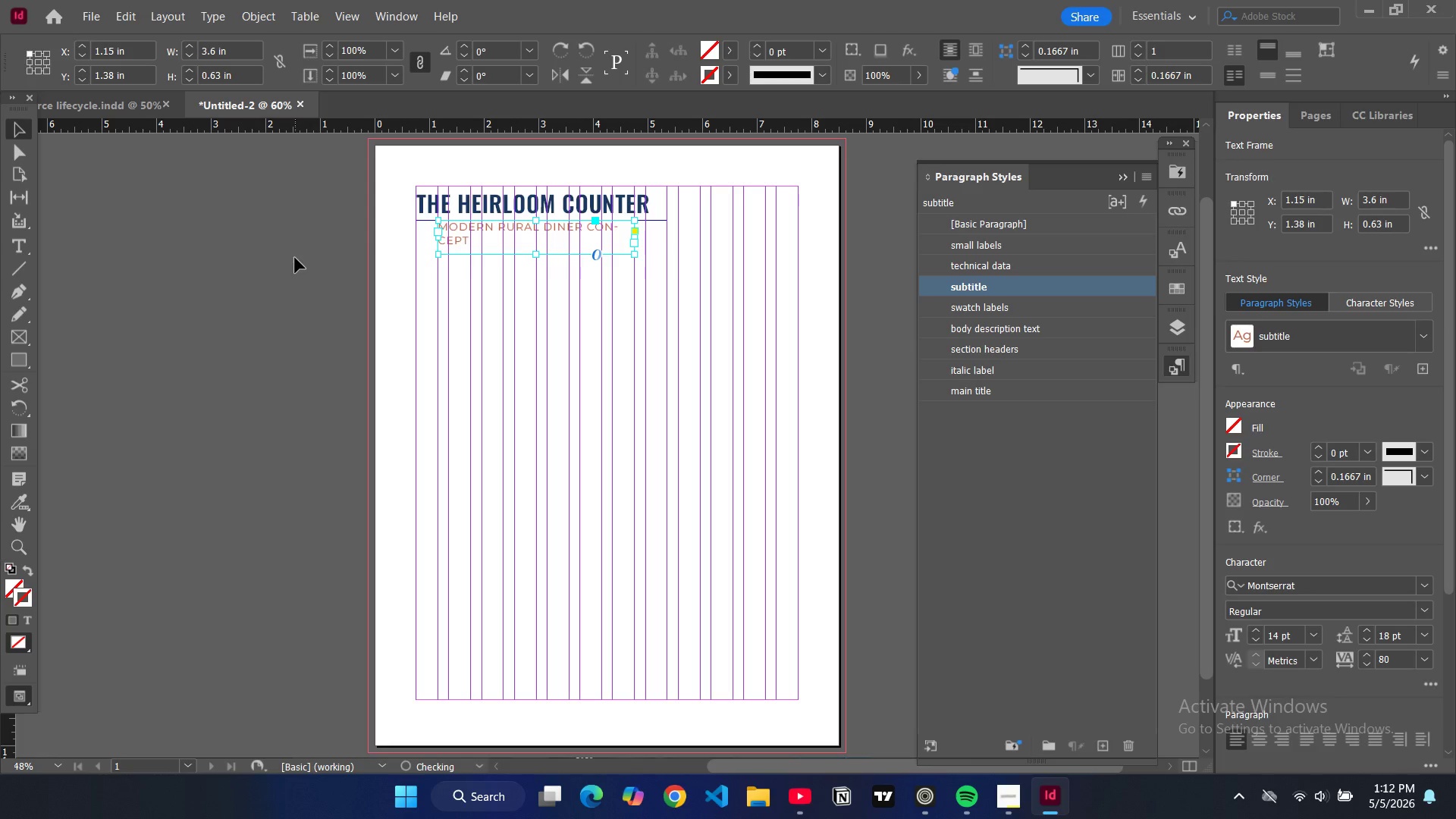 
left_click([295, 258])
 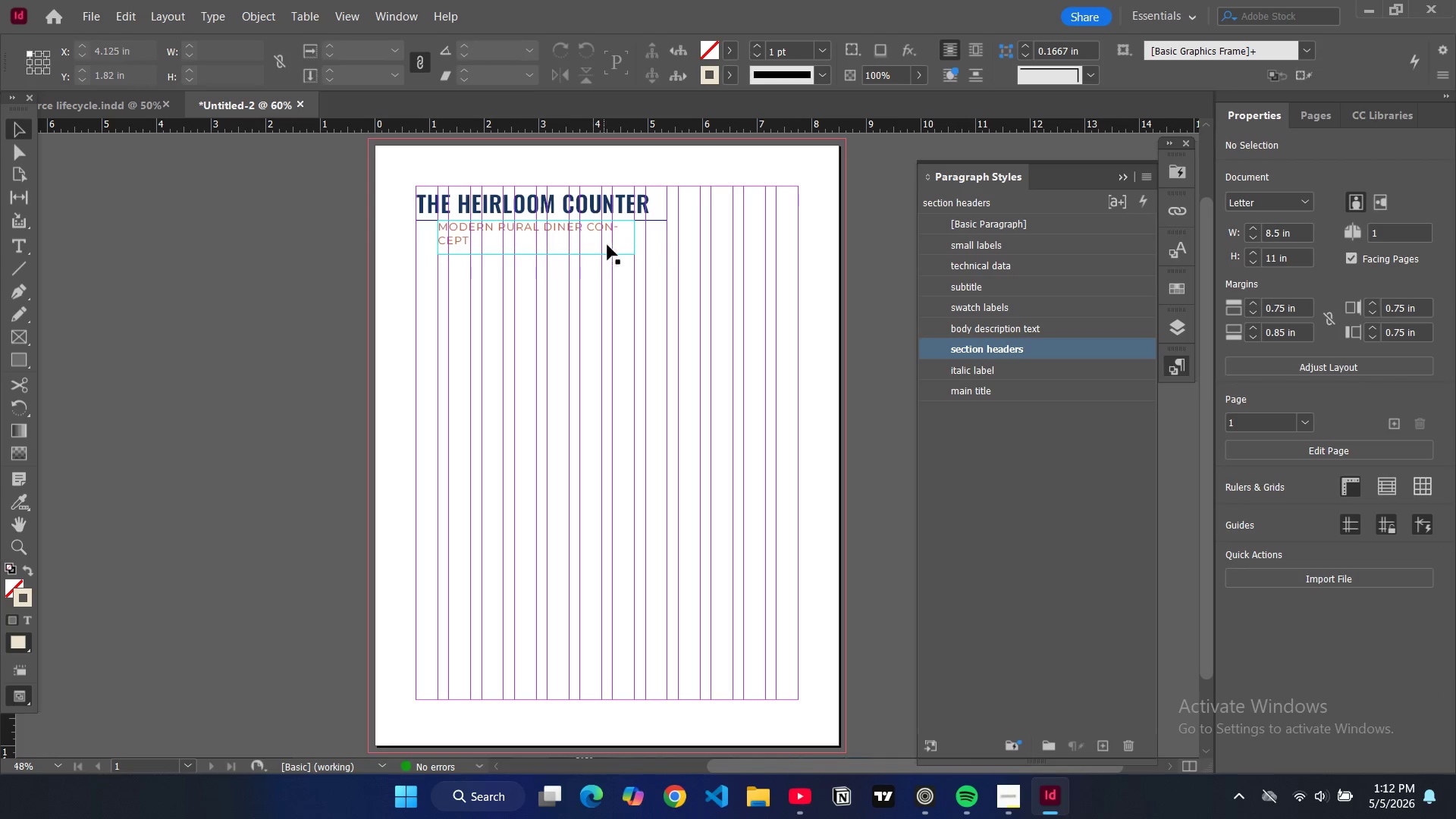 
left_click([617, 246])
 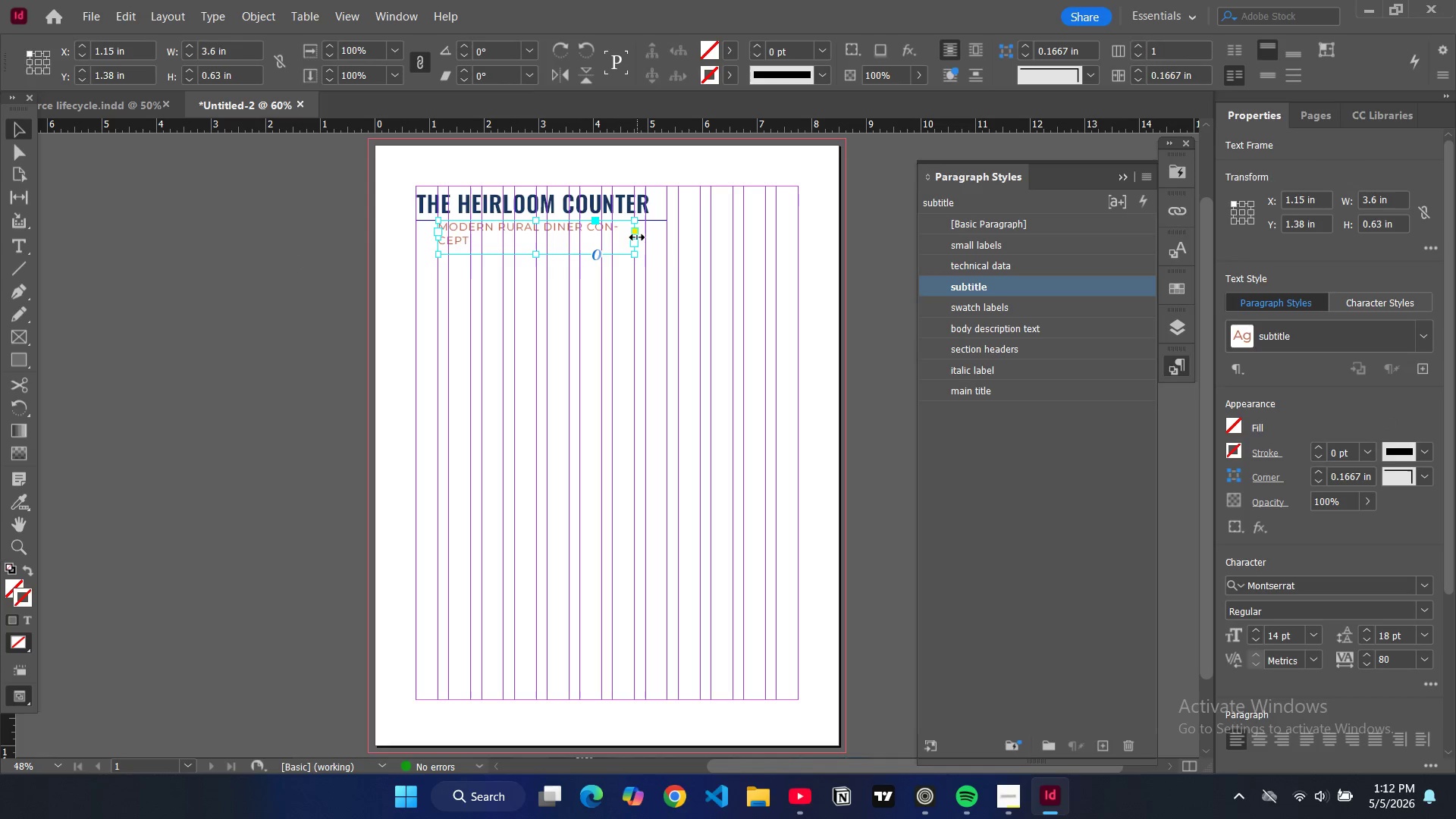 
left_click_drag(start_coordinate=[637, 237], to_coordinate=[667, 243])
 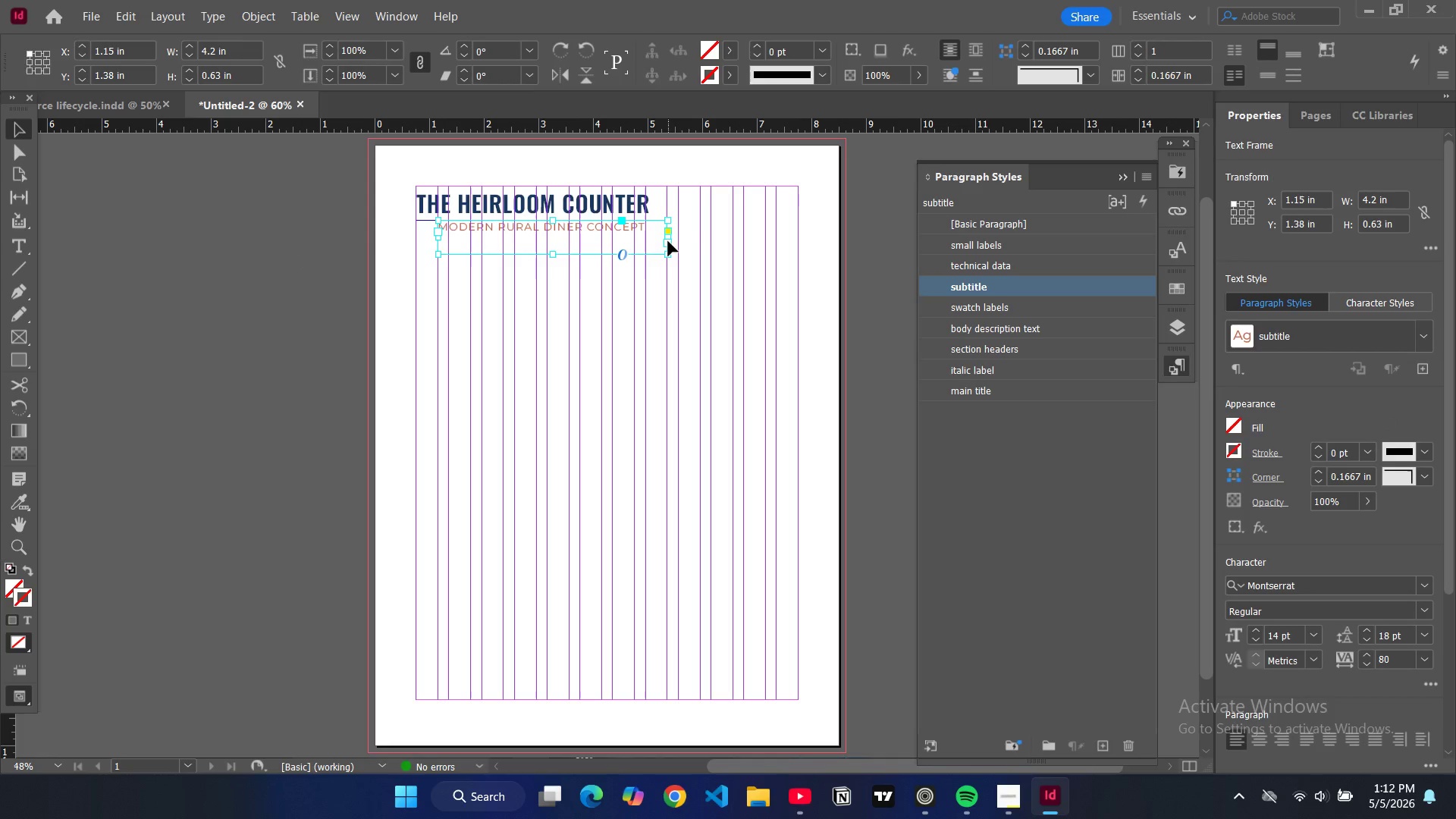 
left_click_drag(start_coordinate=[668, 241], to_coordinate=[647, 243])
 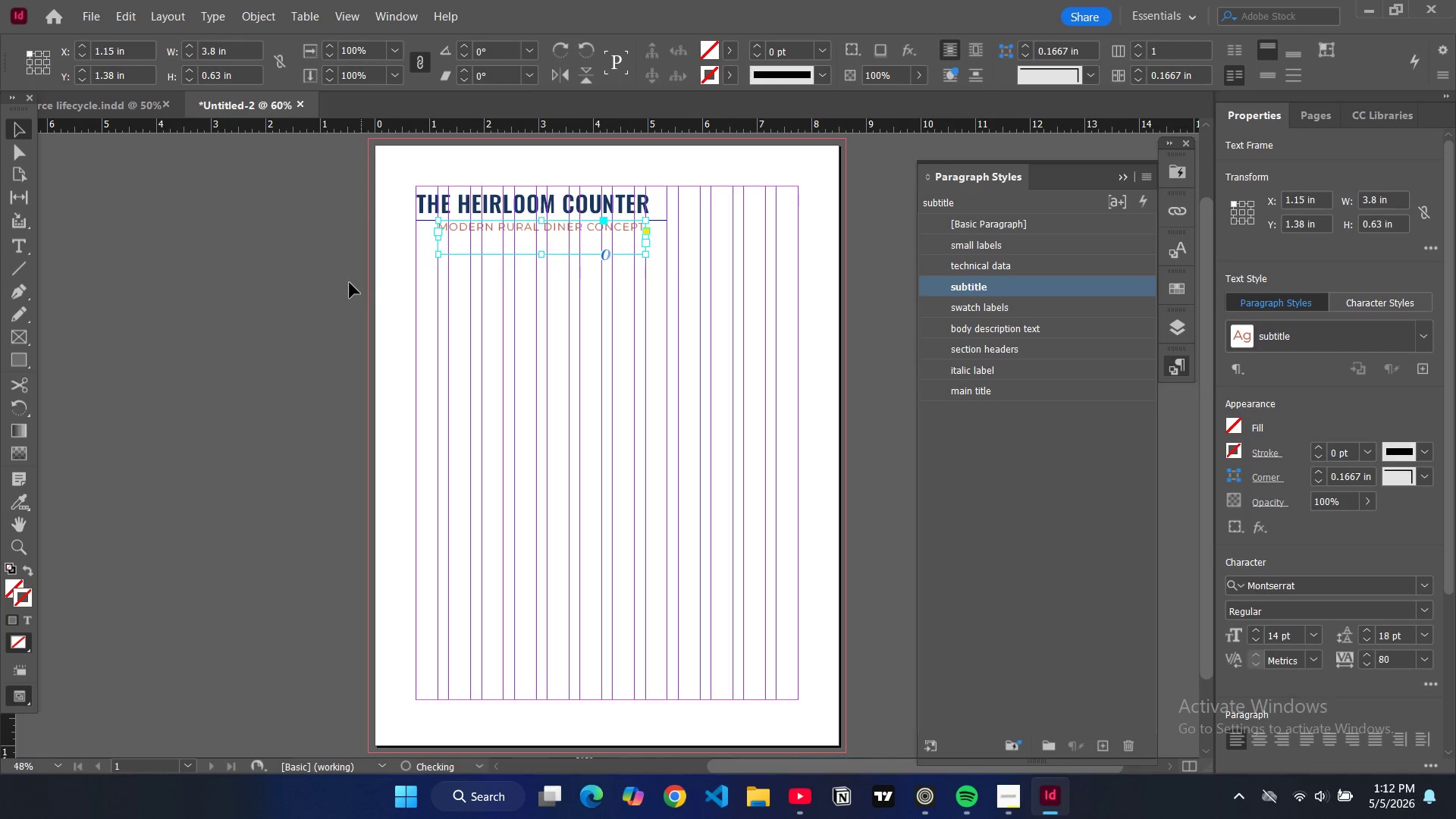 
left_click([349, 283])
 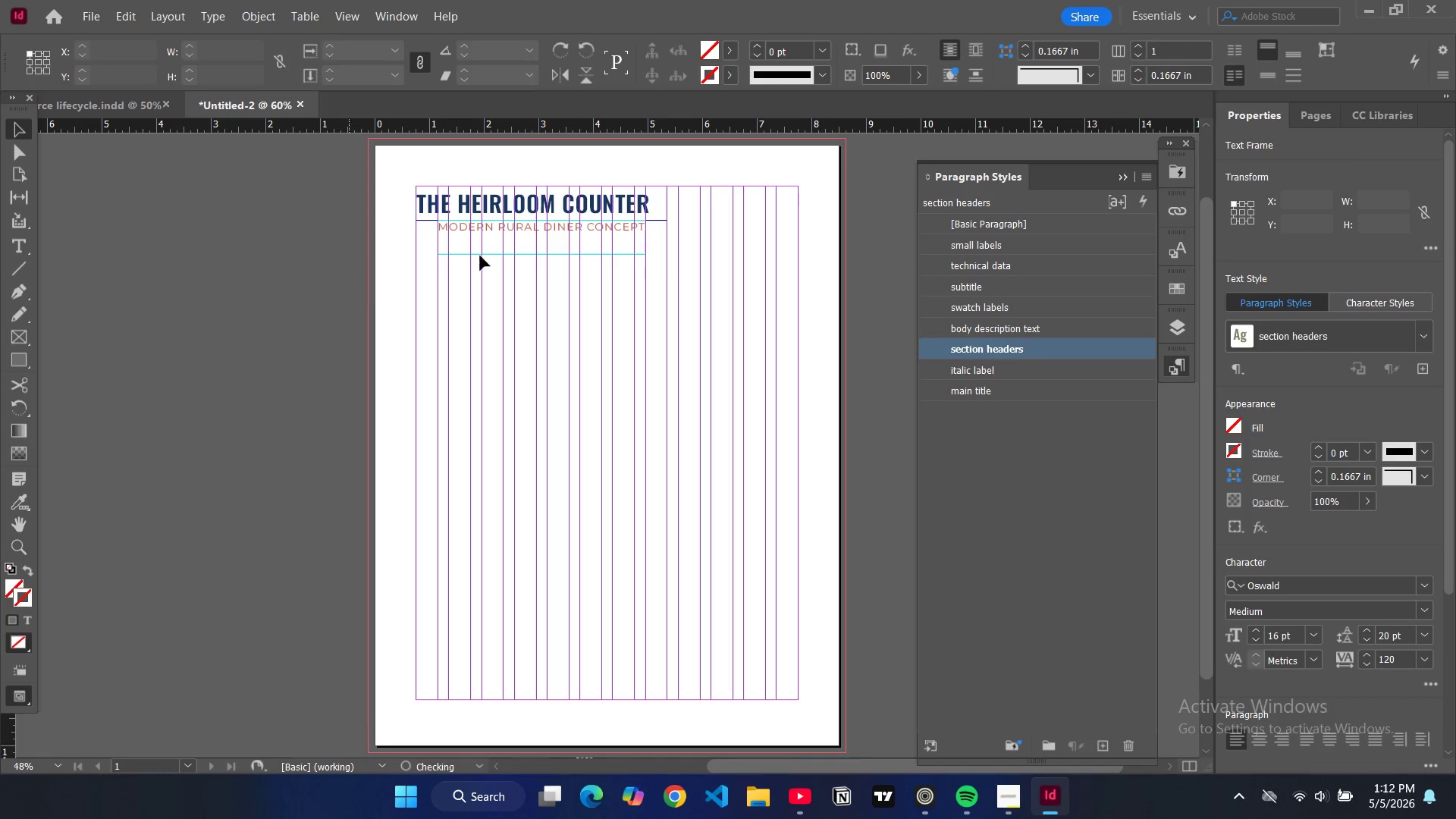 
left_click([497, 241])
 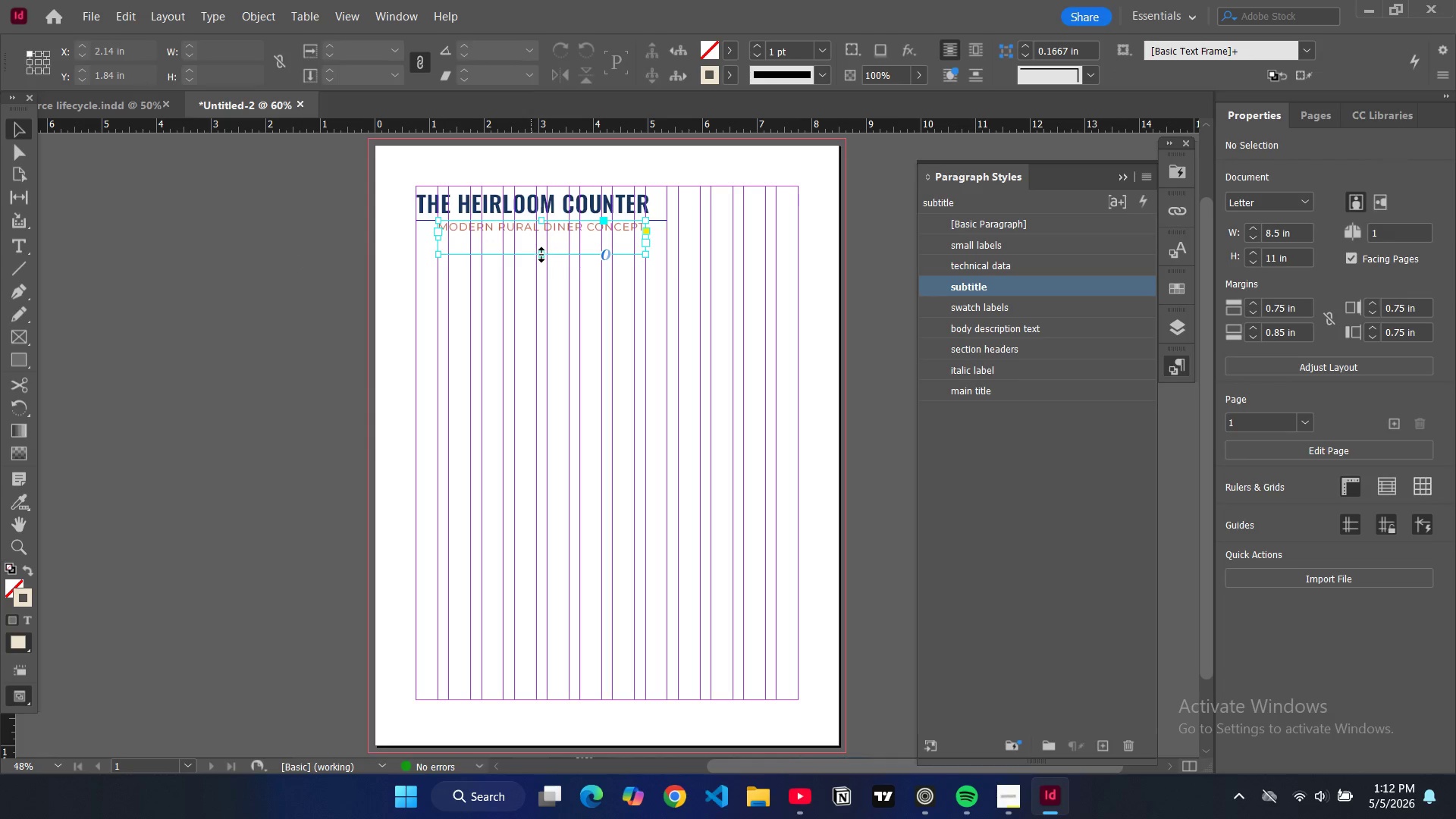 
left_click_drag(start_coordinate=[541, 256], to_coordinate=[543, 233])
 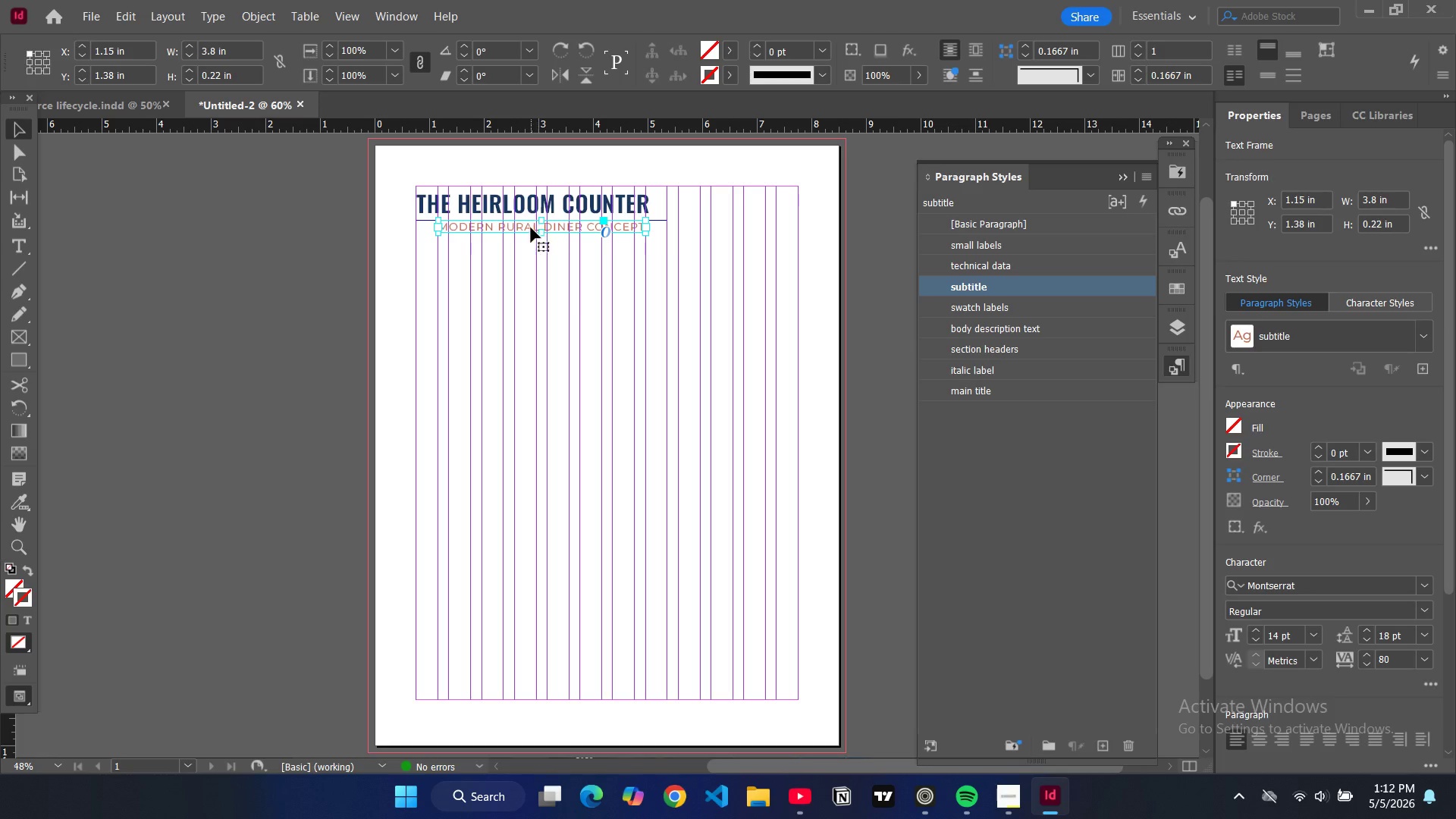 
left_click_drag(start_coordinate=[529, 228], to_coordinate=[530, 236])
 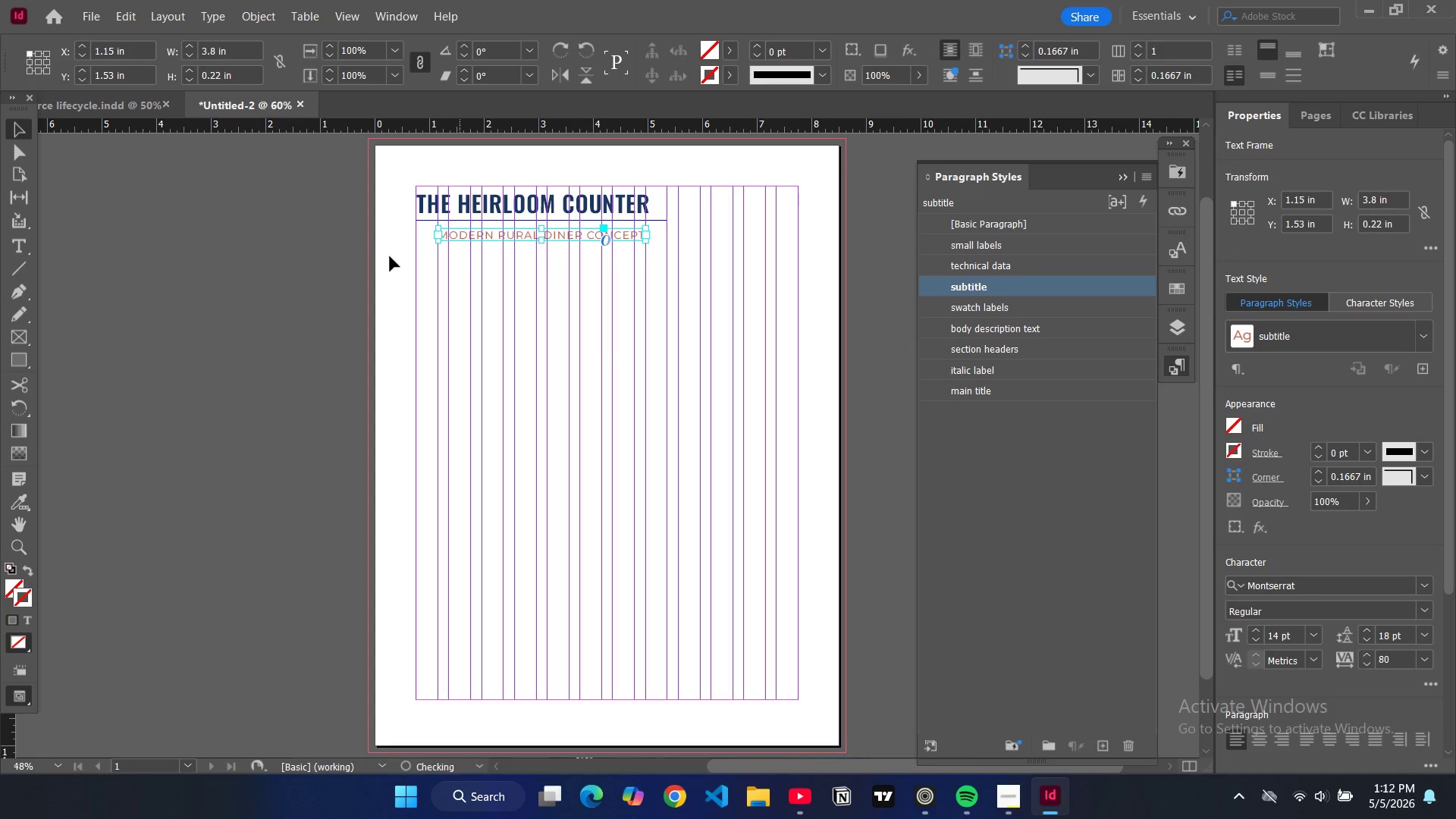 
left_click([334, 256])
 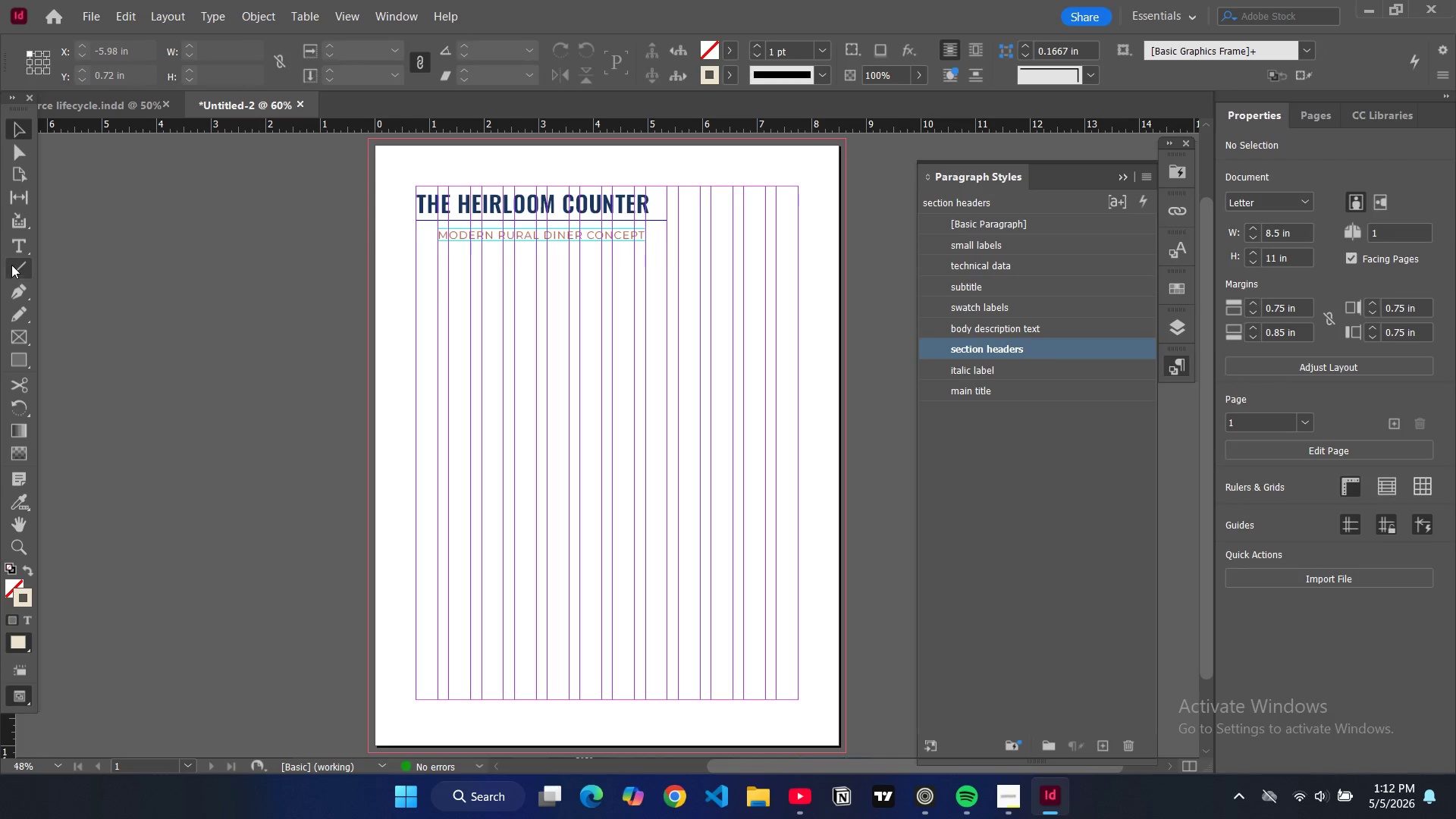 
left_click_drag(start_coordinate=[516, 234], to_coordinate=[504, 236])
 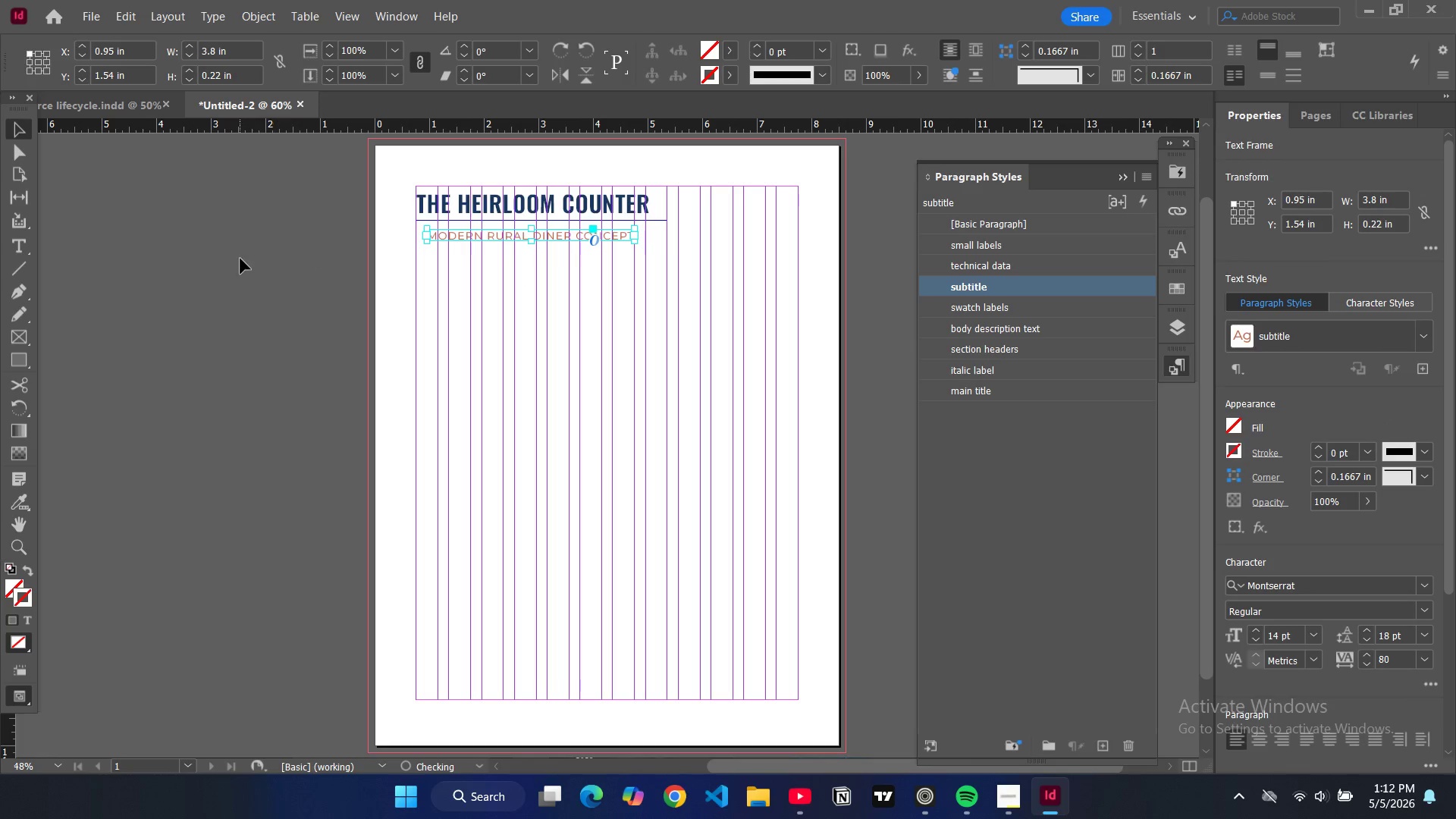 
left_click([240, 259])
 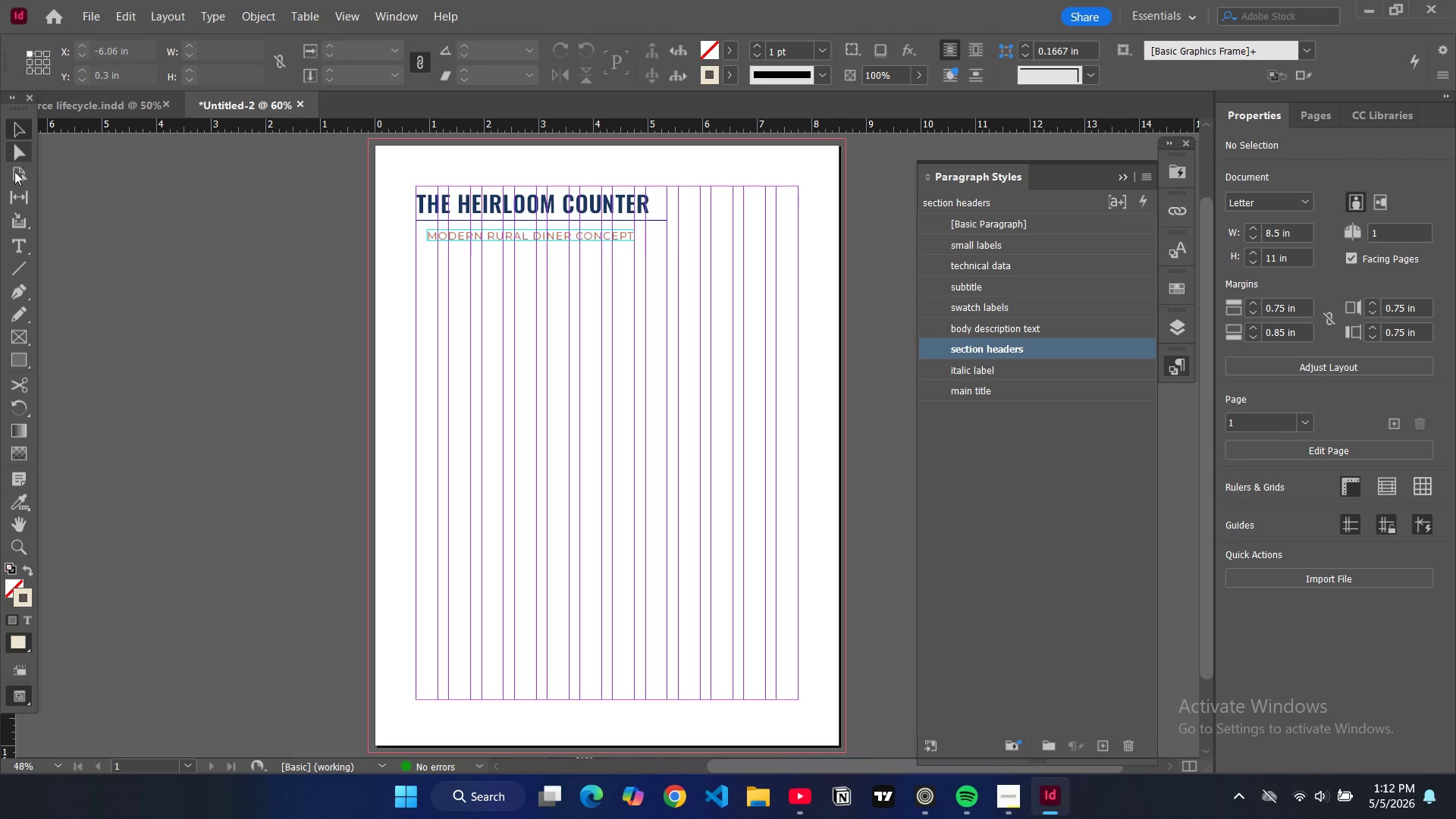 
left_click([21, 268])
 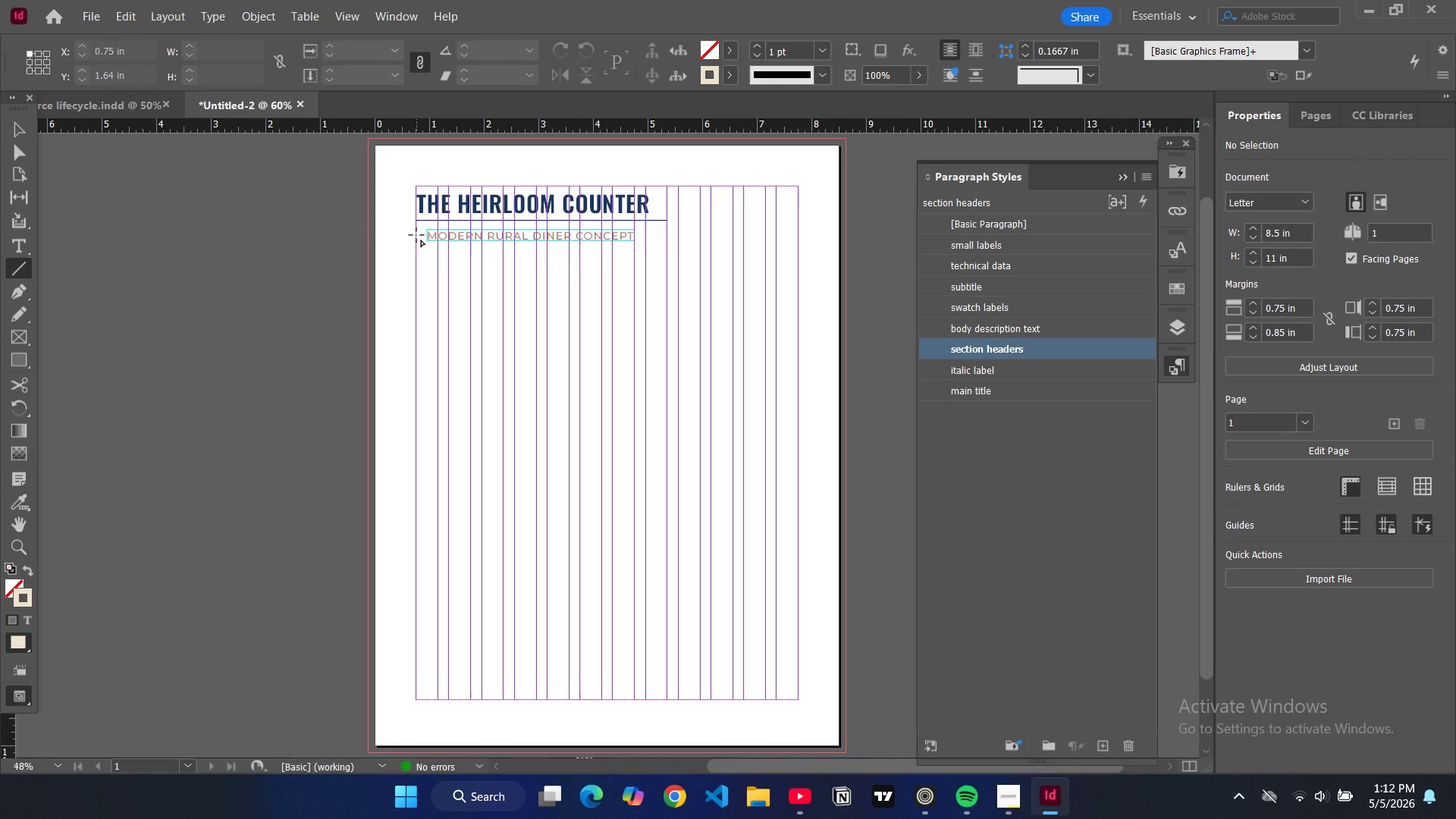 
left_click_drag(start_coordinate=[416, 235], to_coordinate=[426, 236])
 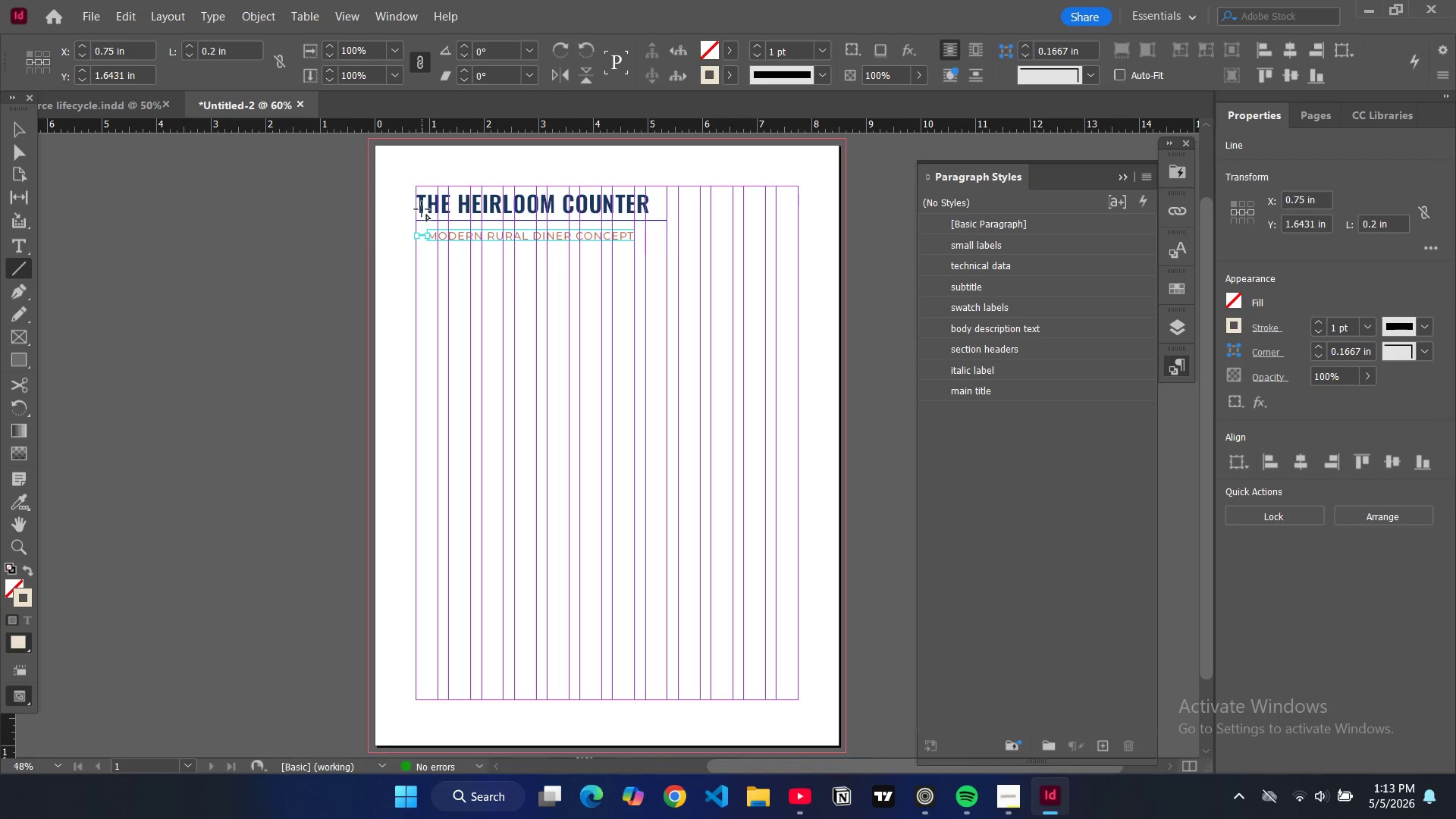 
key(Control+Equal)
 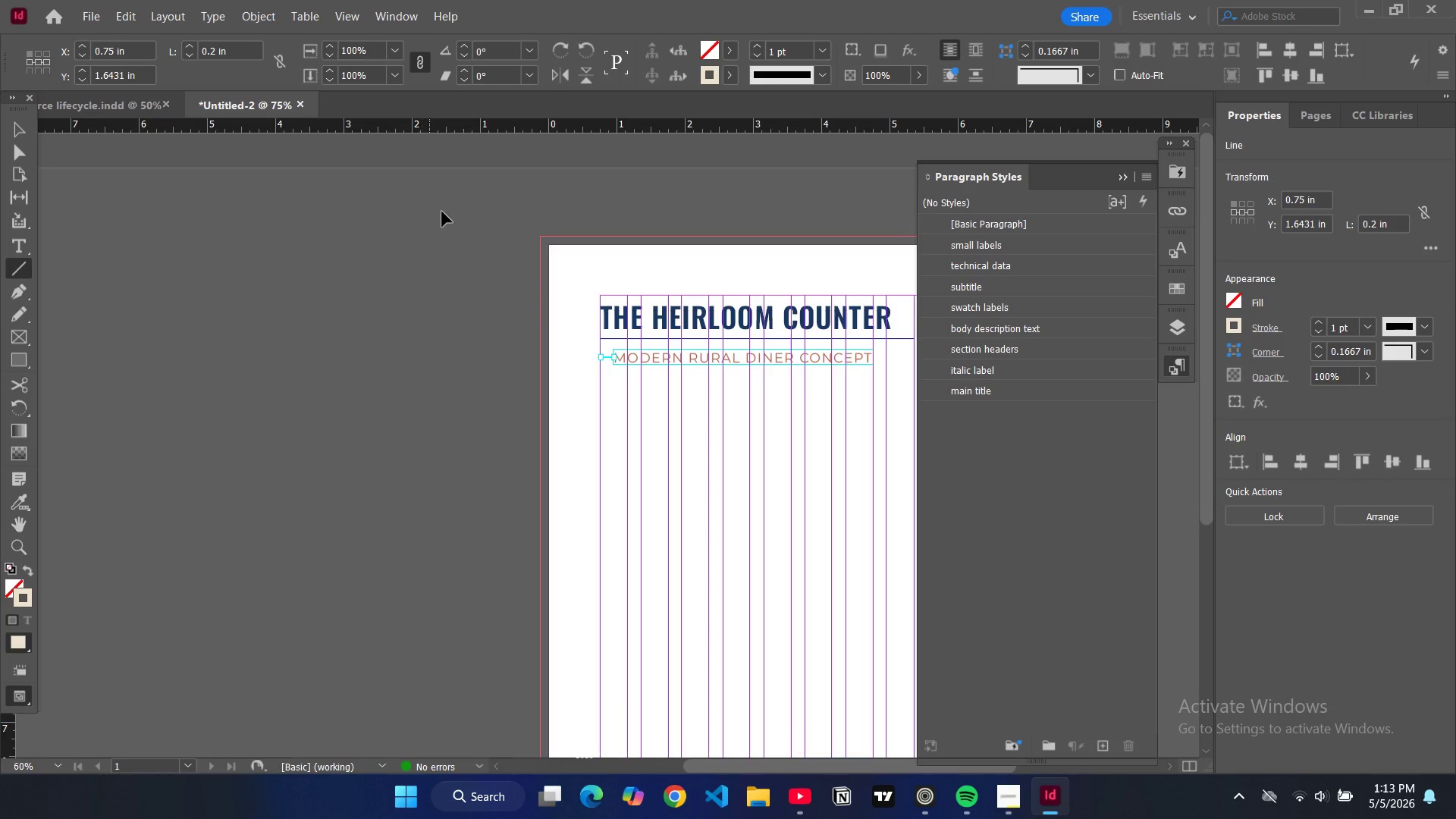 
key(Control+Equal)
 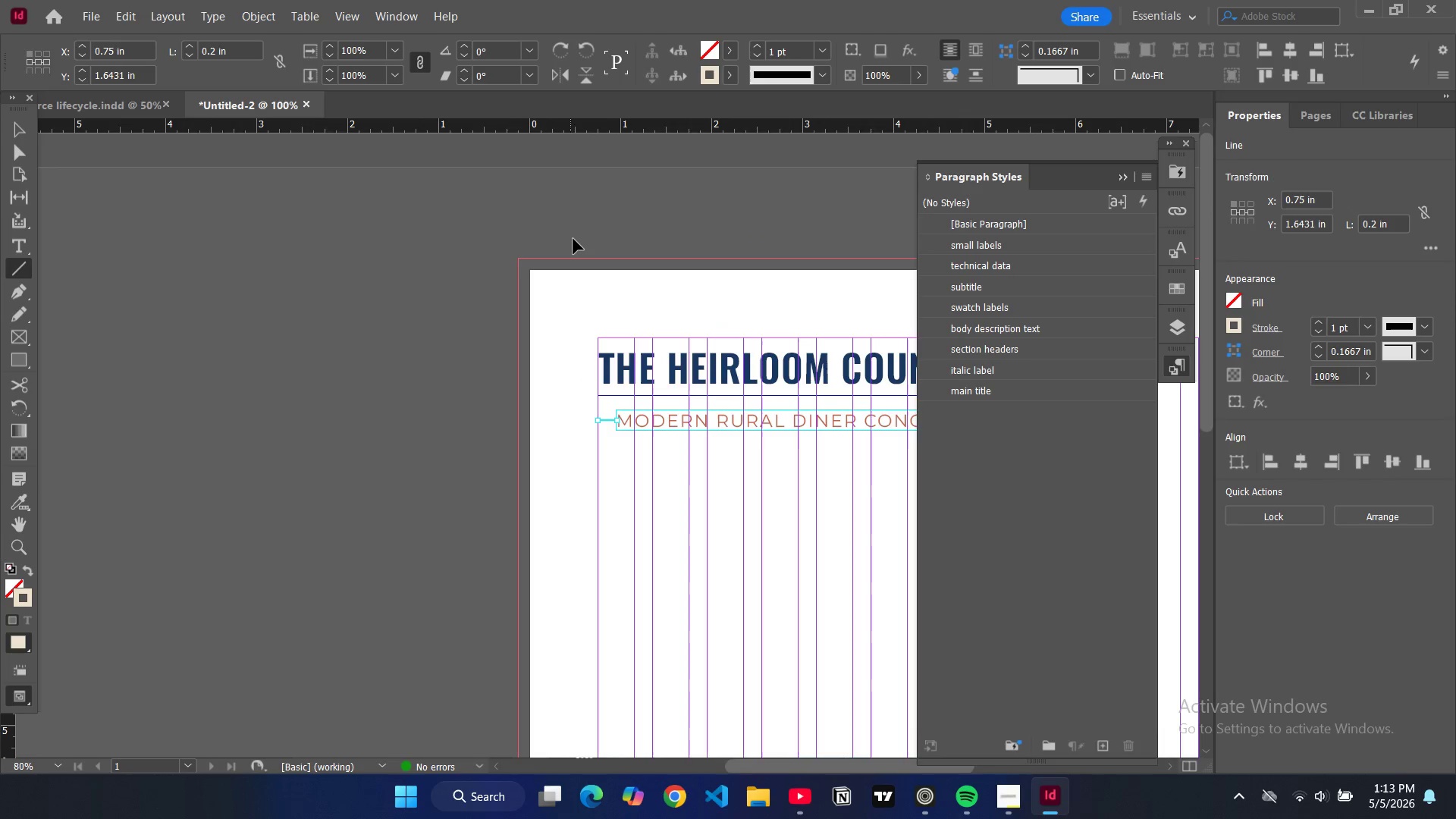 
key(Control+Equal)
 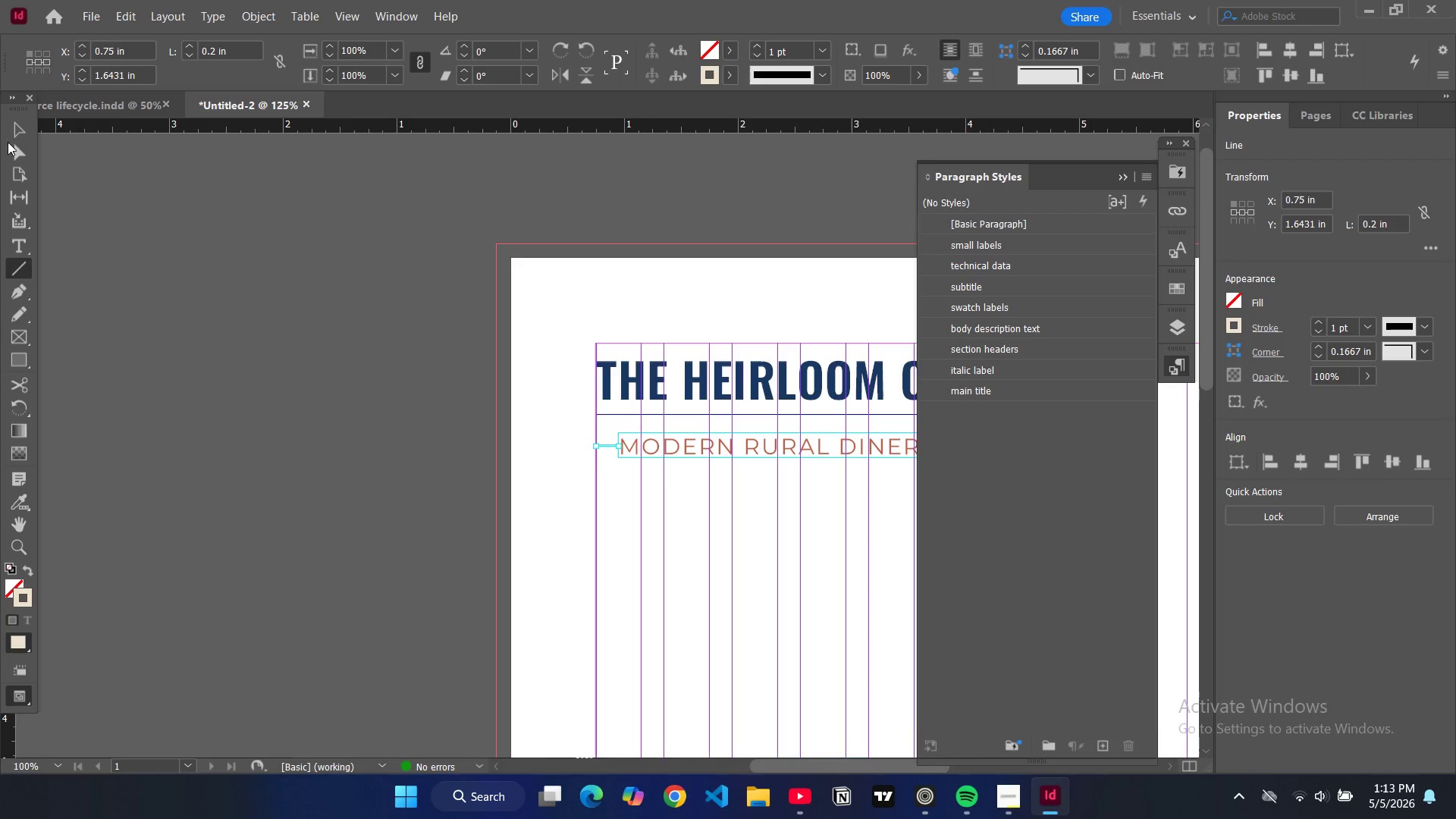 
left_click([15, 127])
 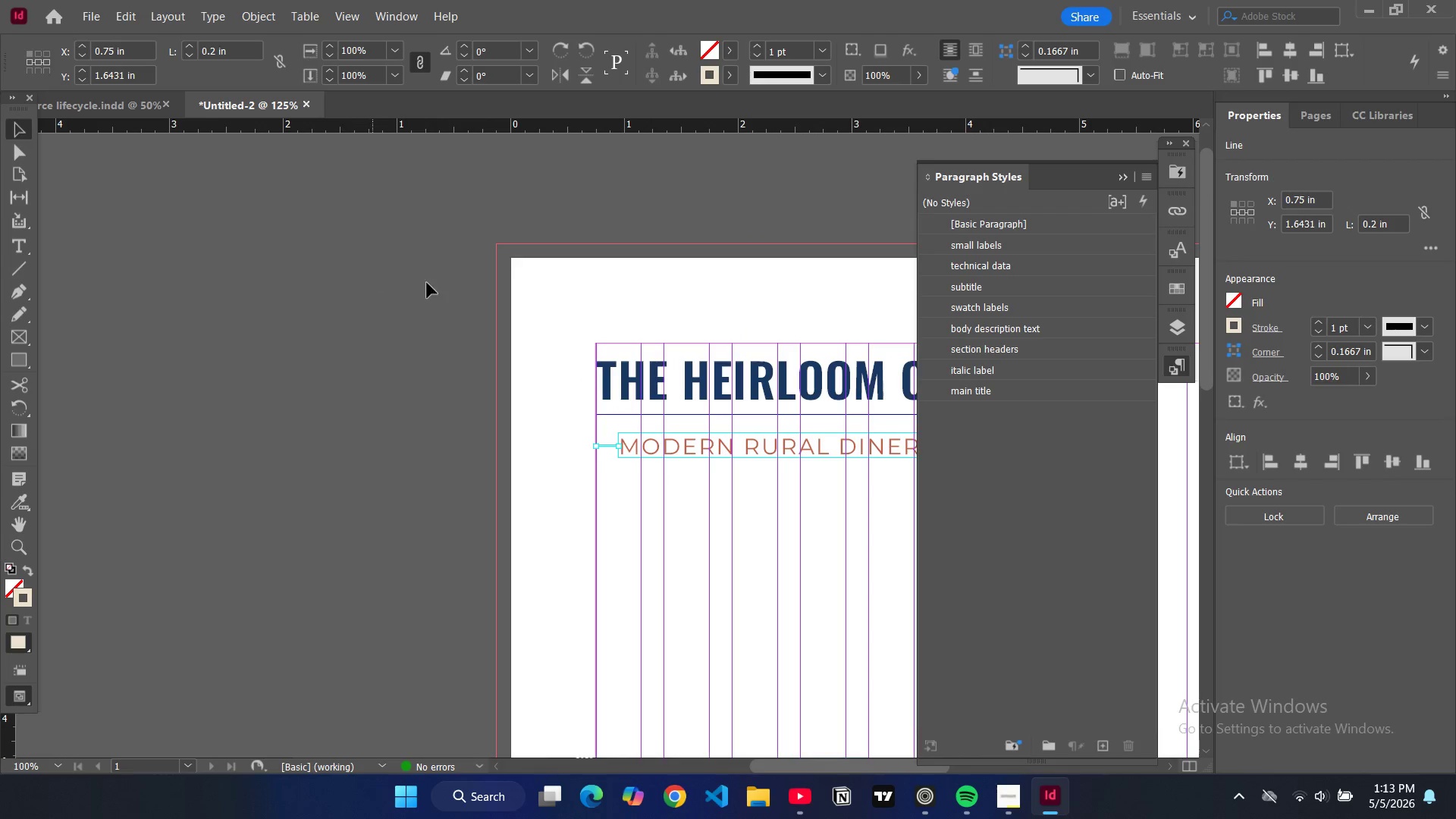 
left_click([429, 283])
 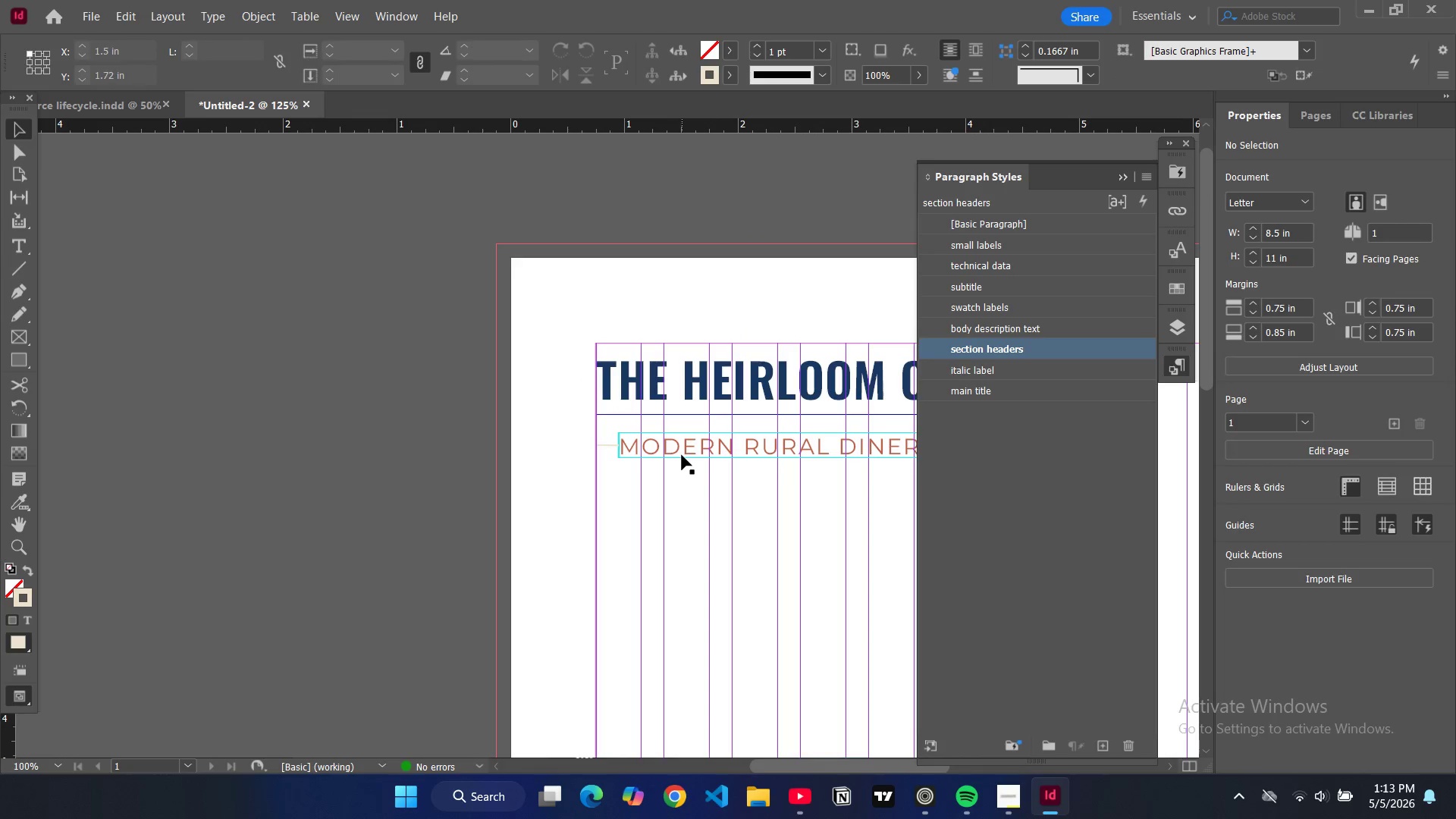 
key(Control+Shift+C)
 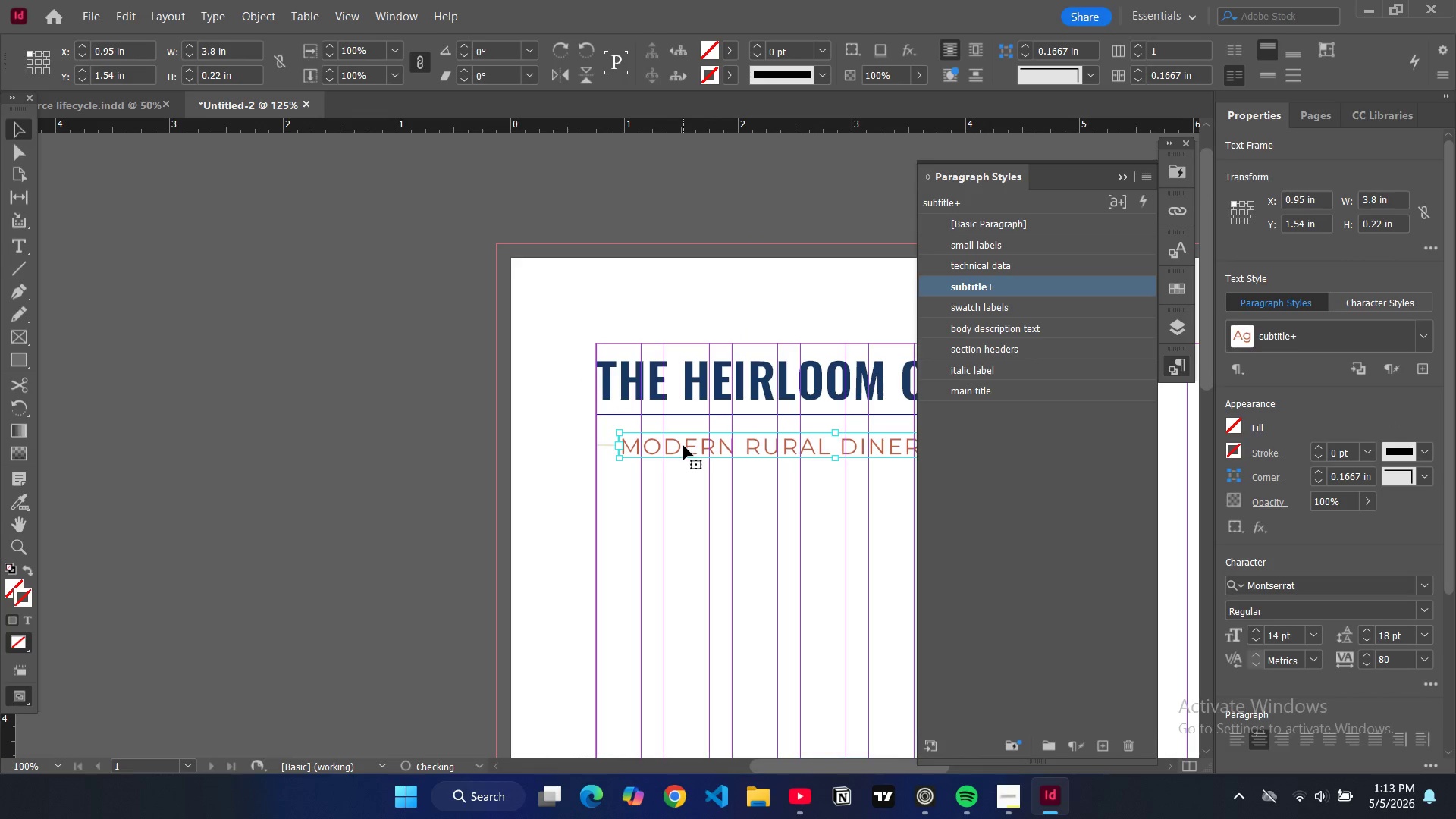 
double_click([683, 445])
 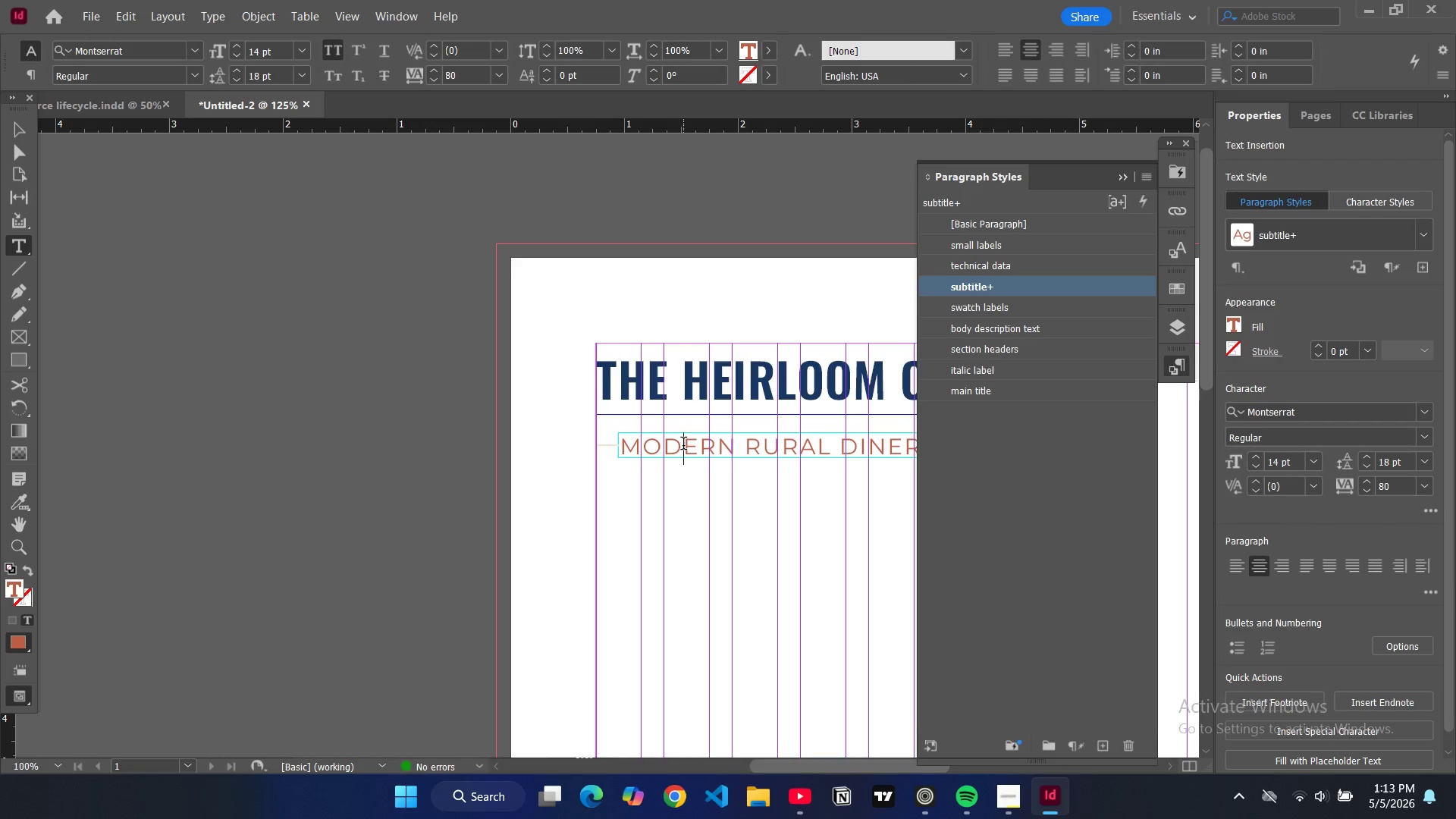 
key(Control+A)
 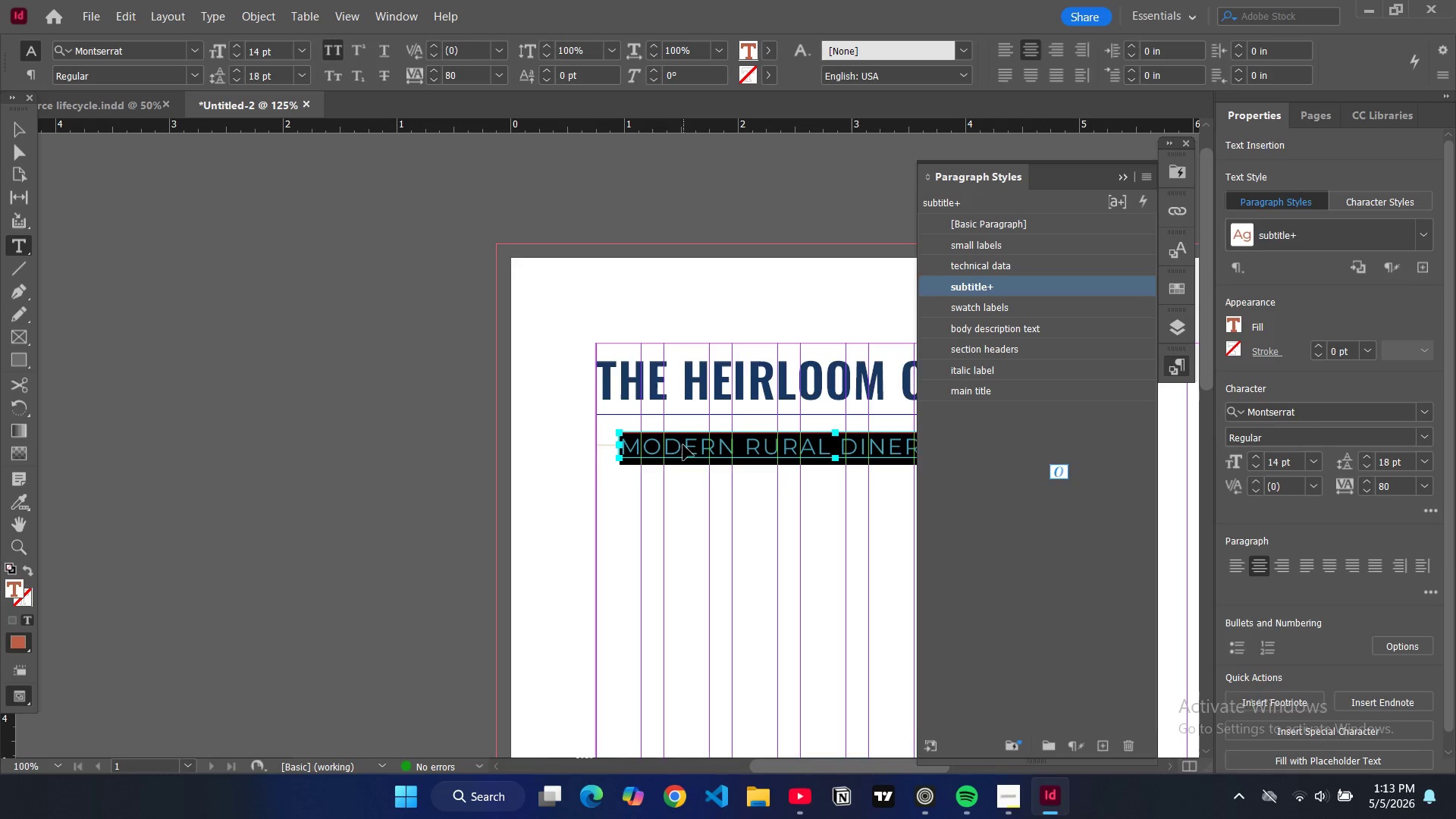 
key(Control+Shift+C)
 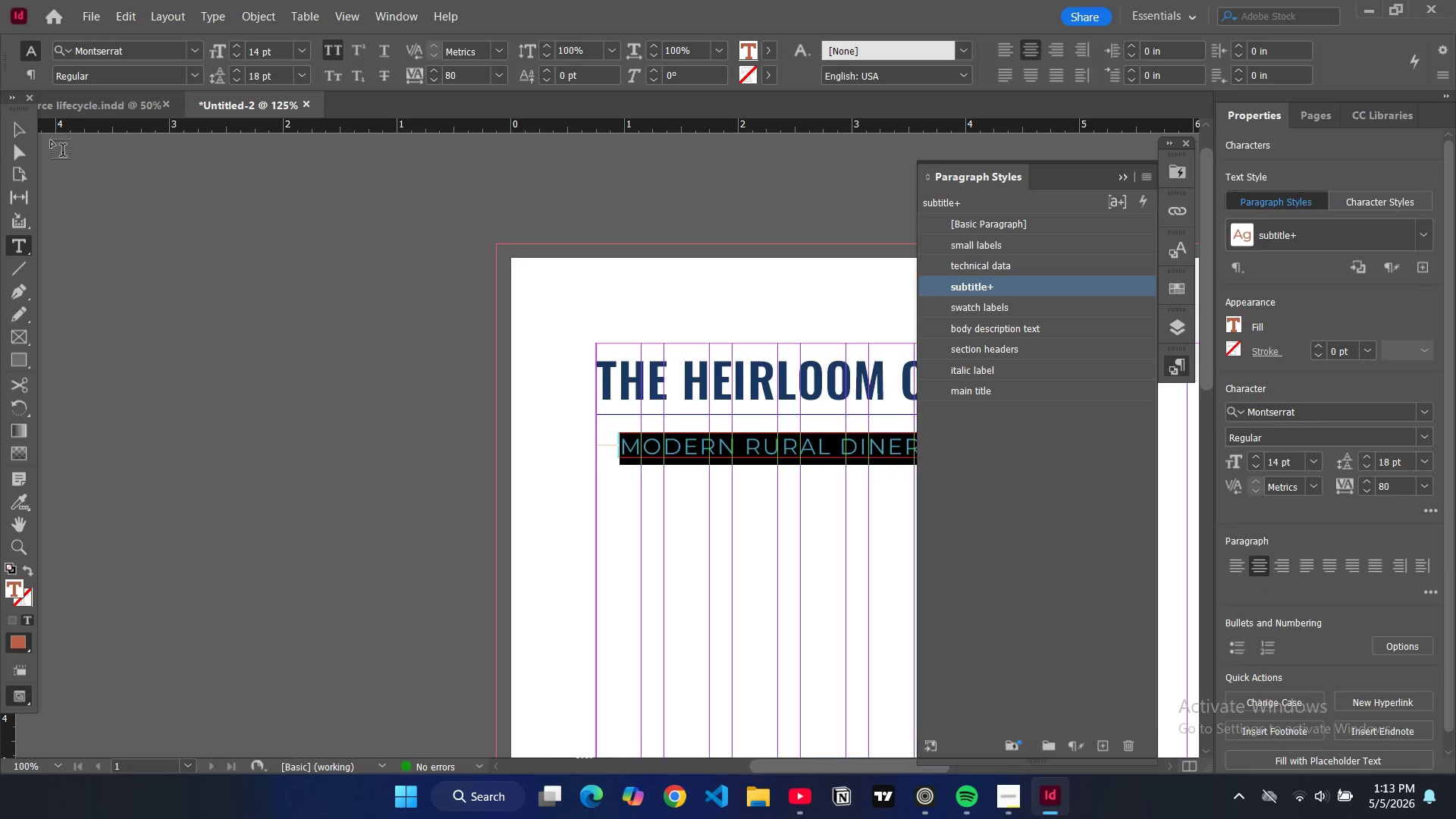 
left_click([13, 126])
 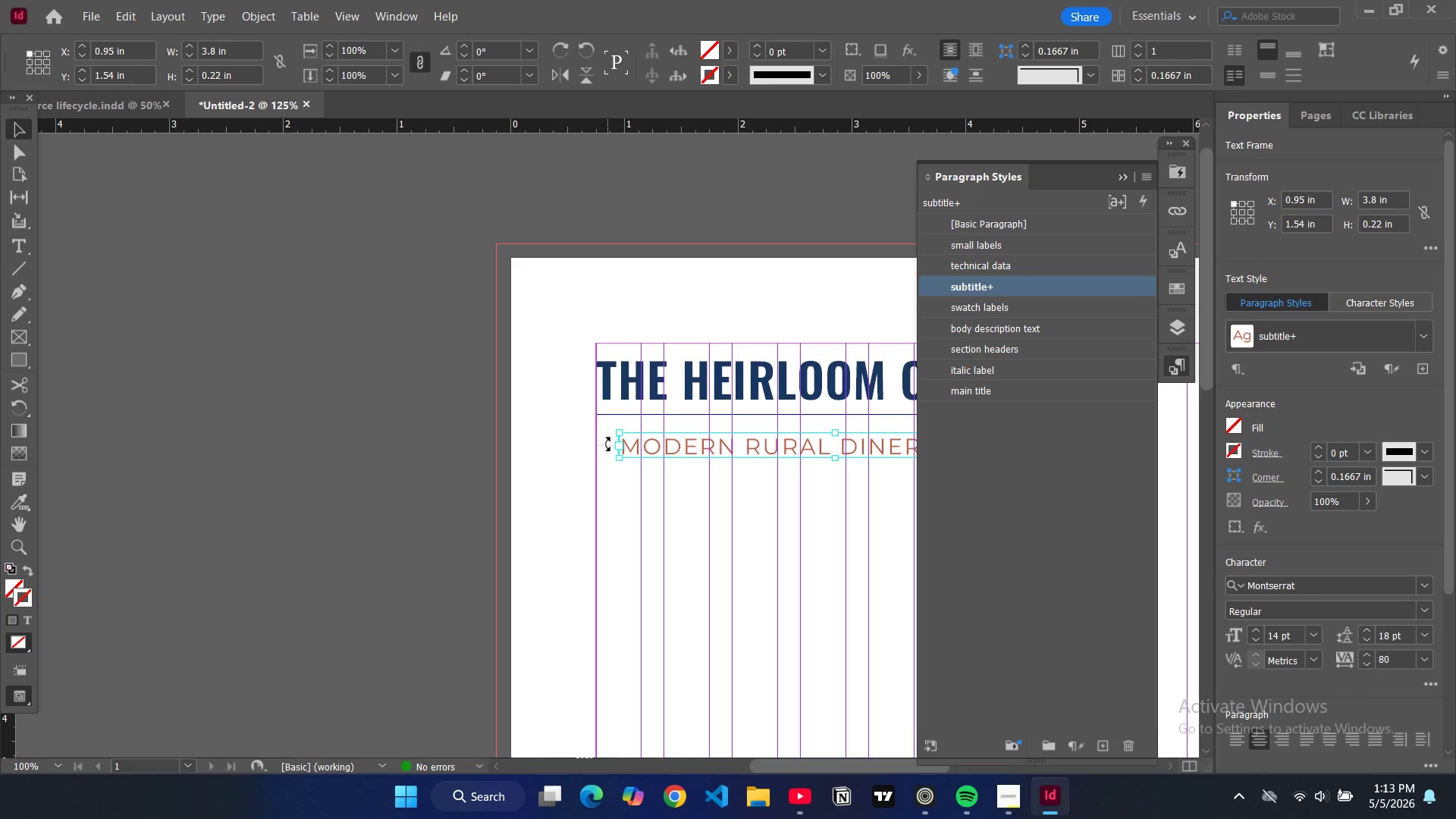 
left_click([598, 443])
 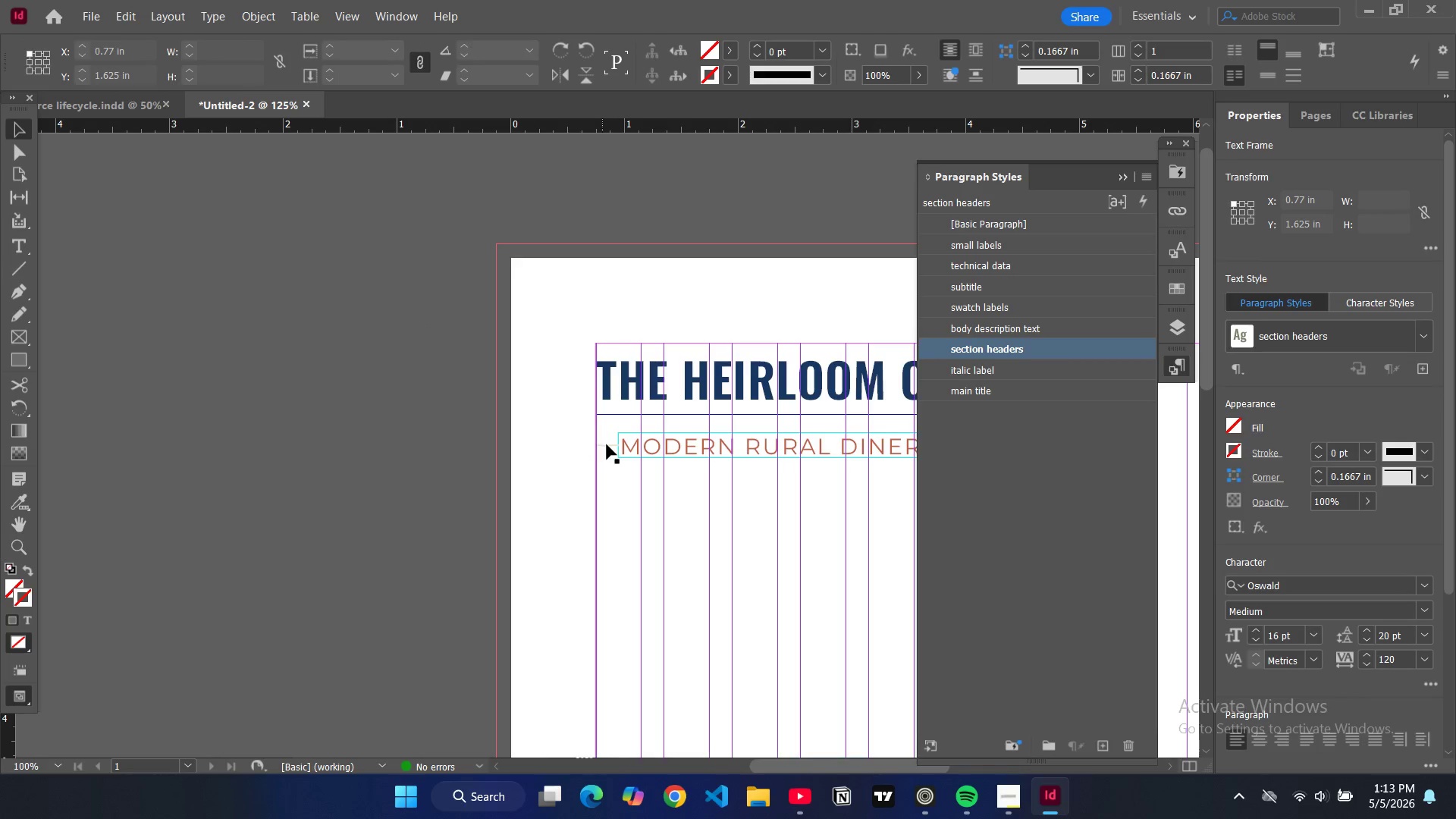 
double_click([607, 444])
 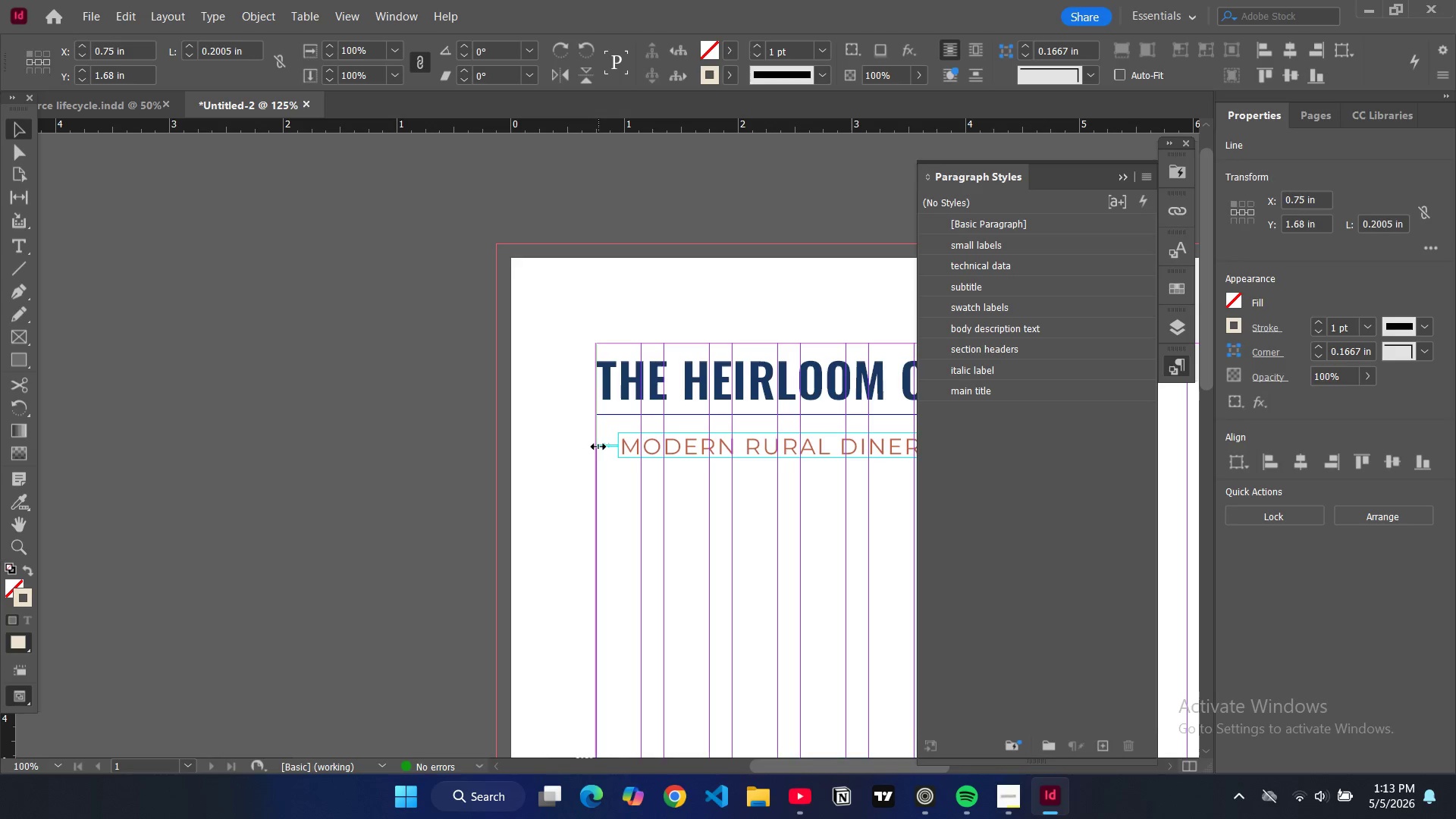 
wait(5.48)
 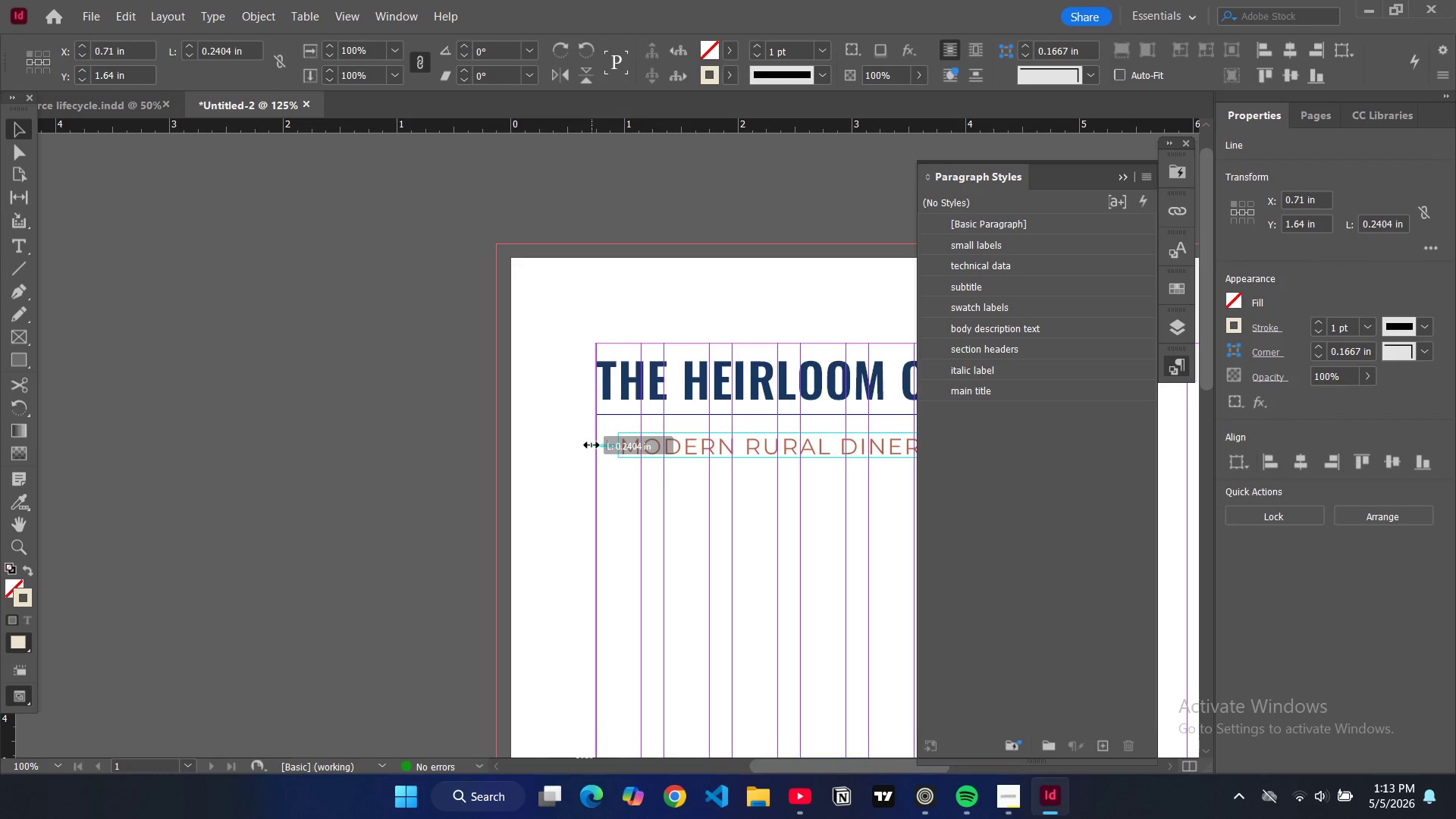 
left_click_drag(start_coordinate=[818, 767], to_coordinate=[896, 763])
 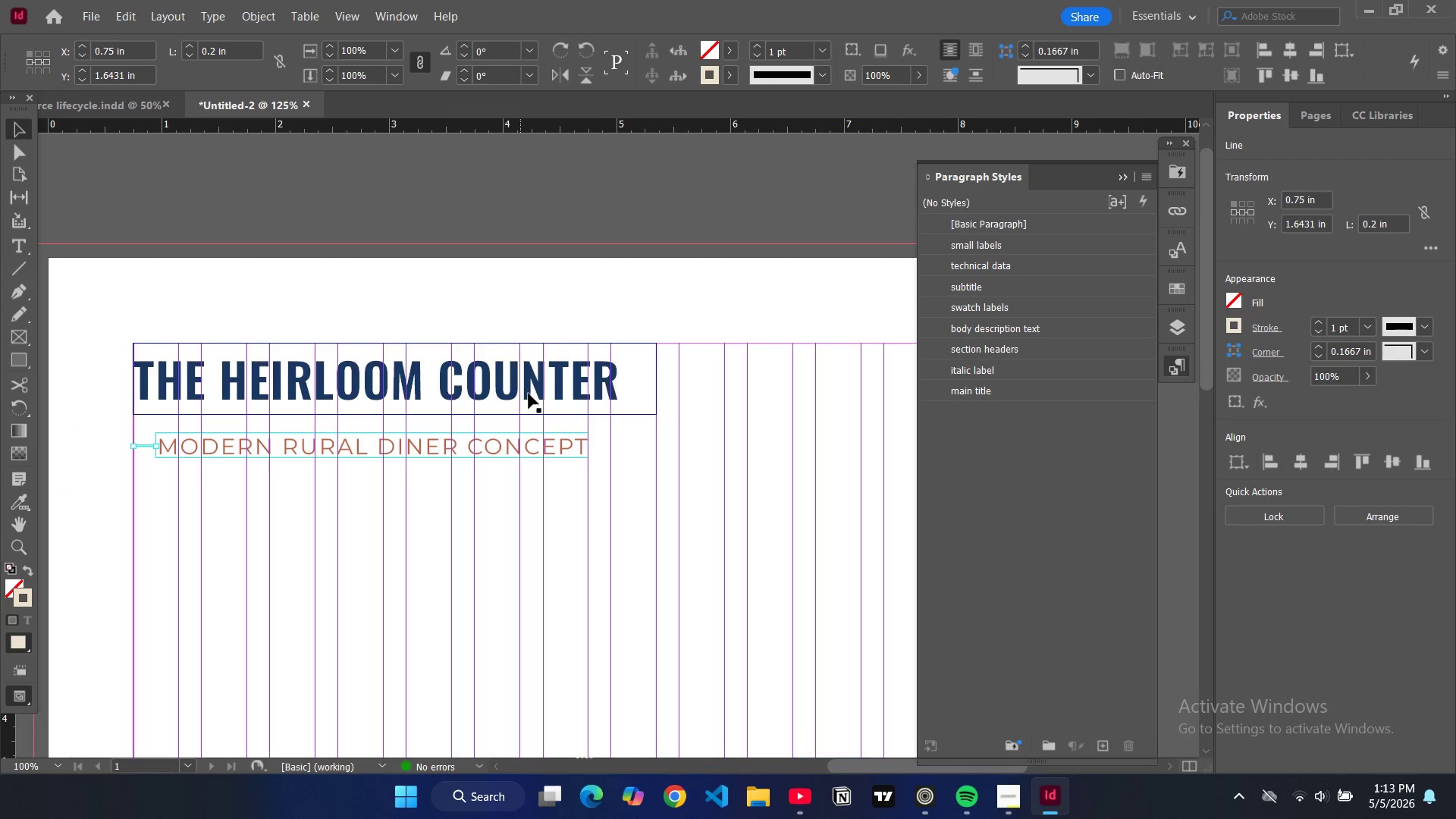 
left_click([529, 394])
 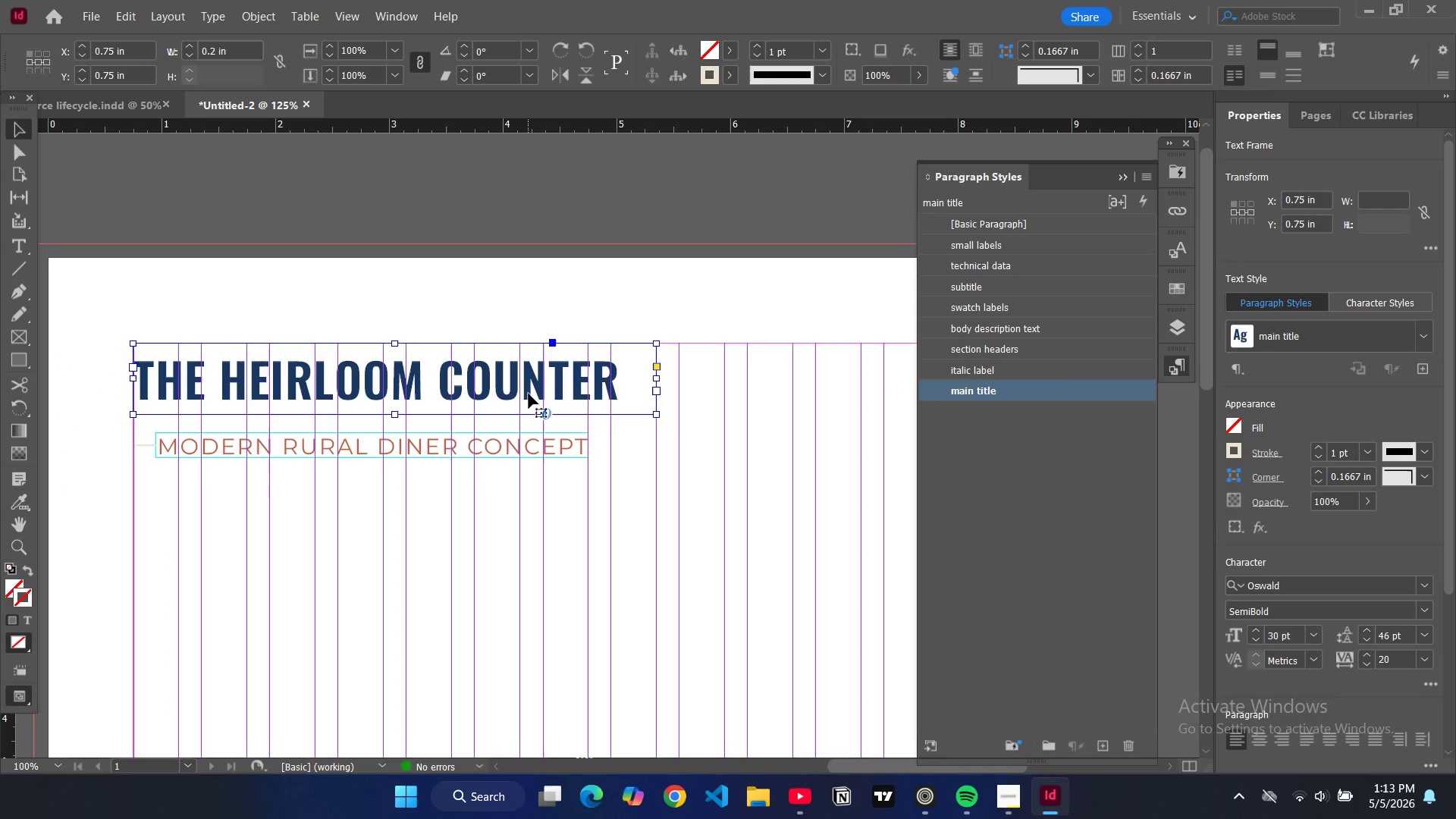 
key(Control+Shift+C)
 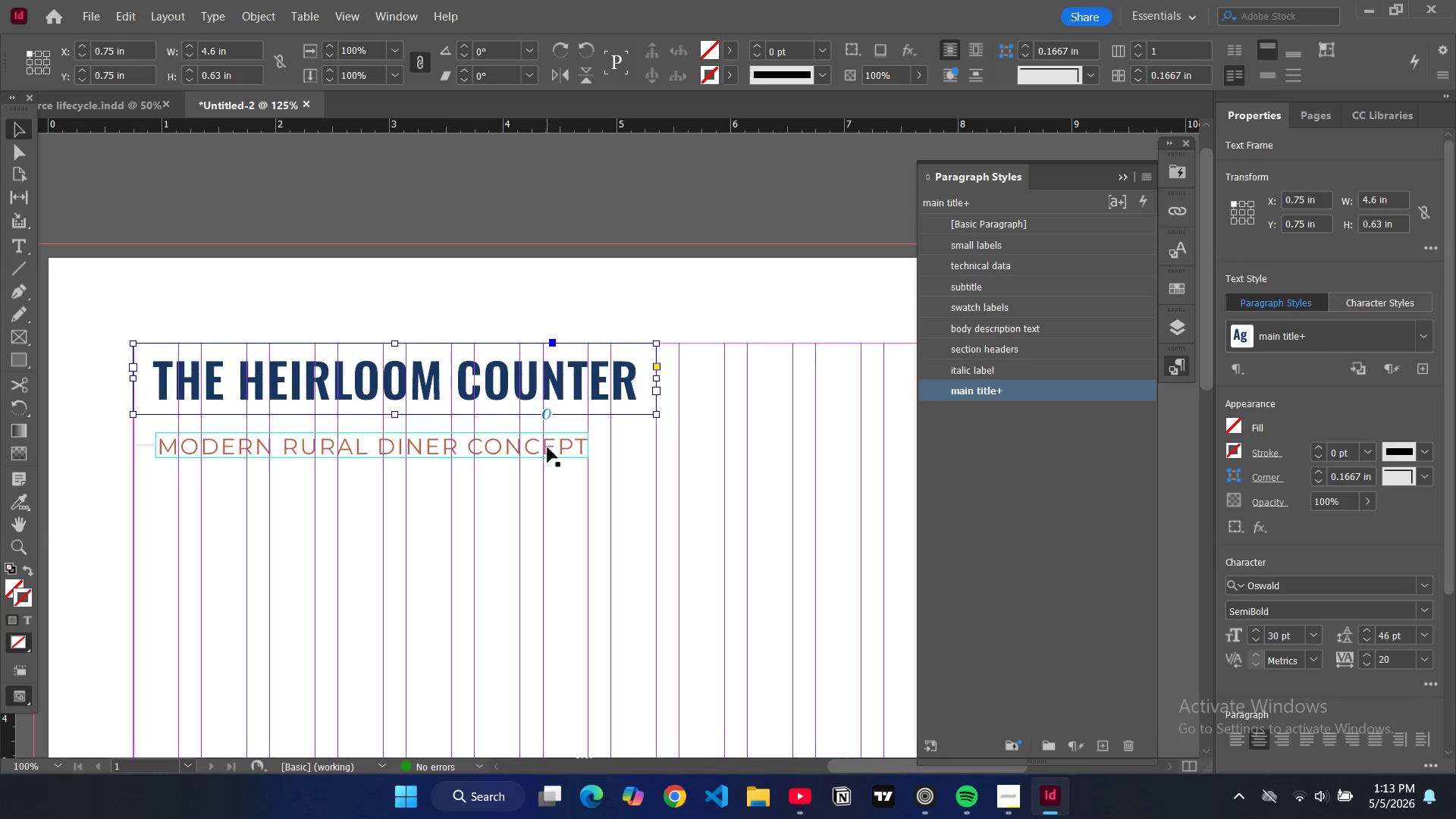 
left_click([554, 452])
 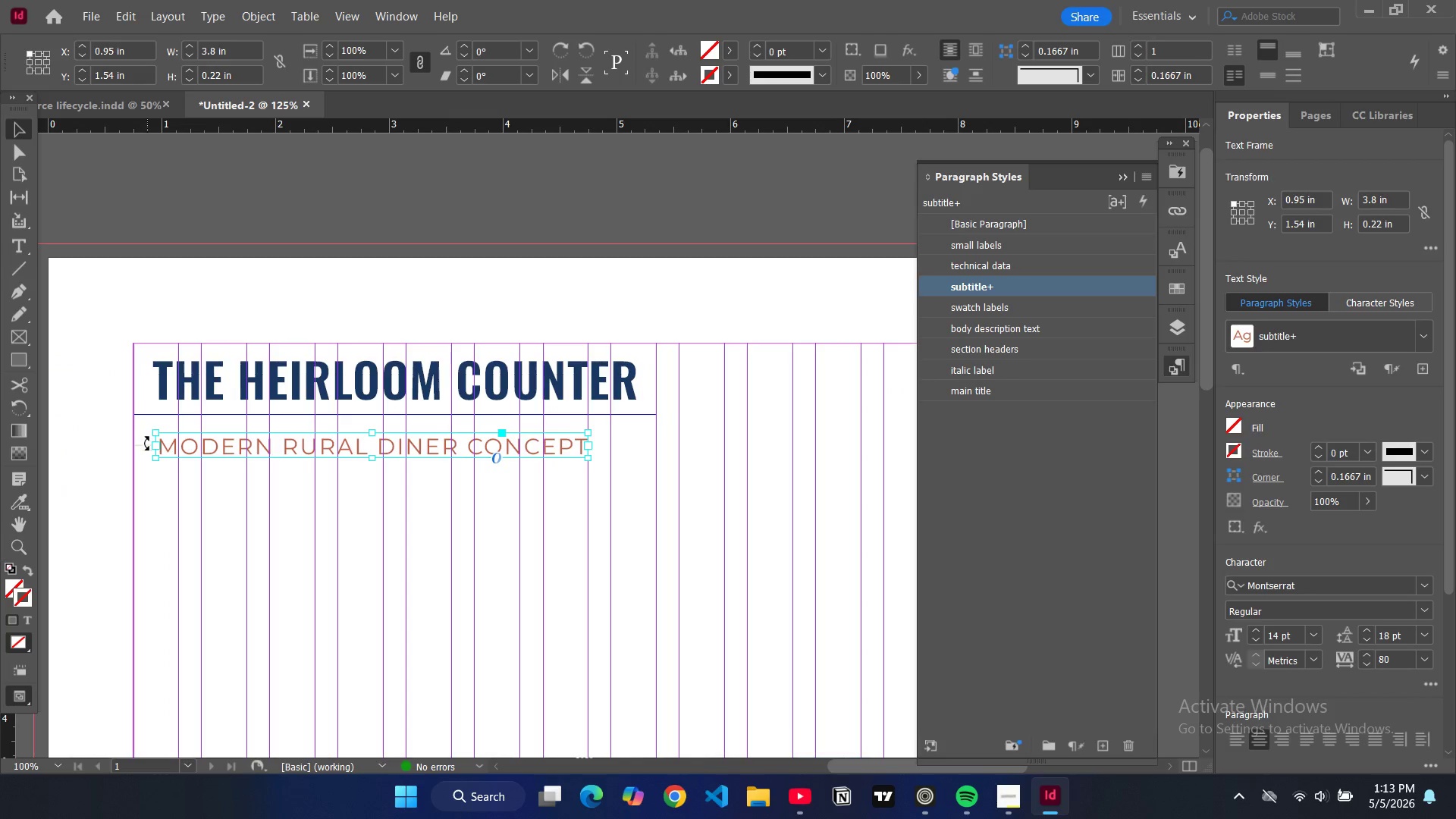 
left_click([144, 446])
 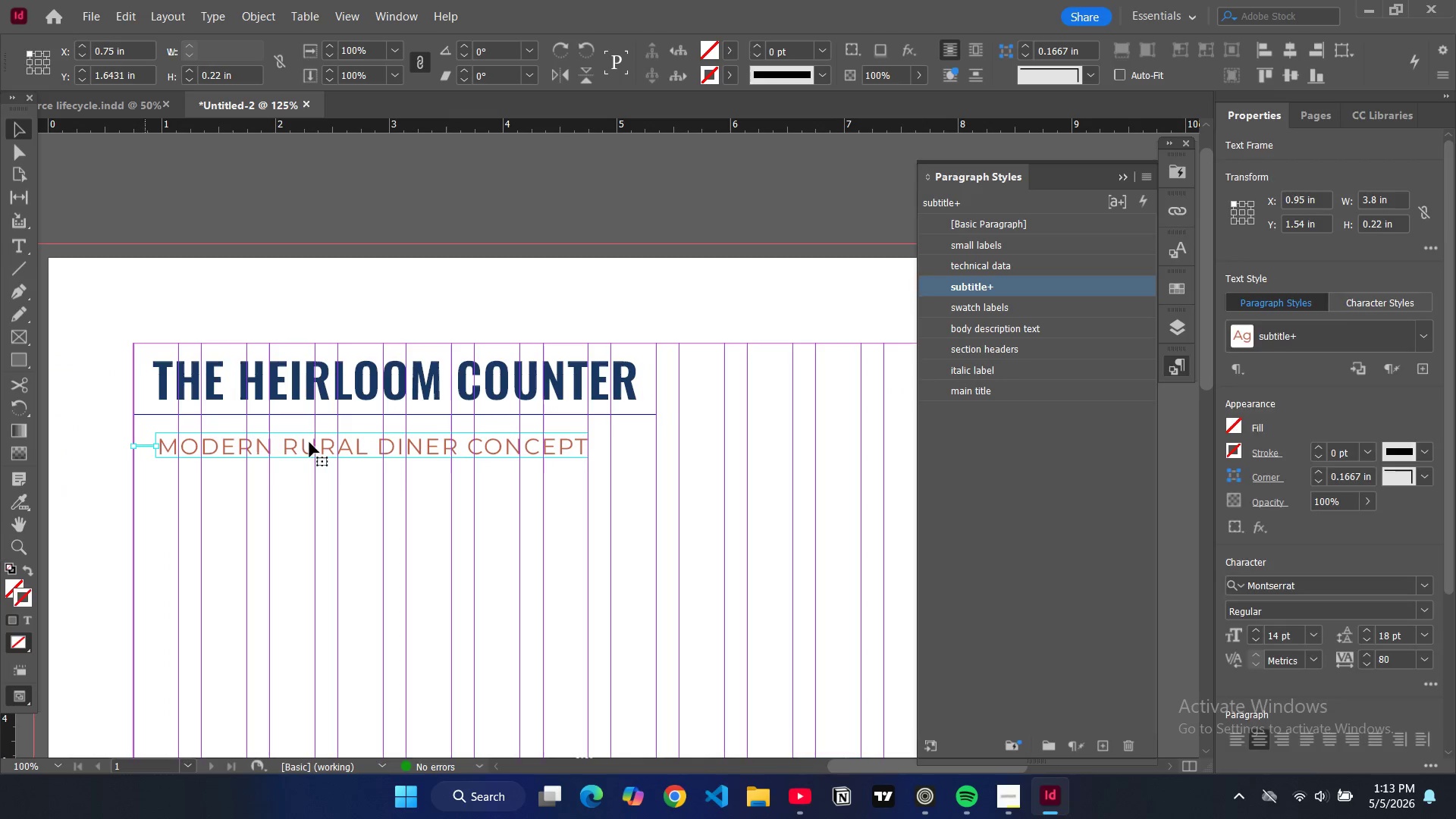 
key(Control+C)
 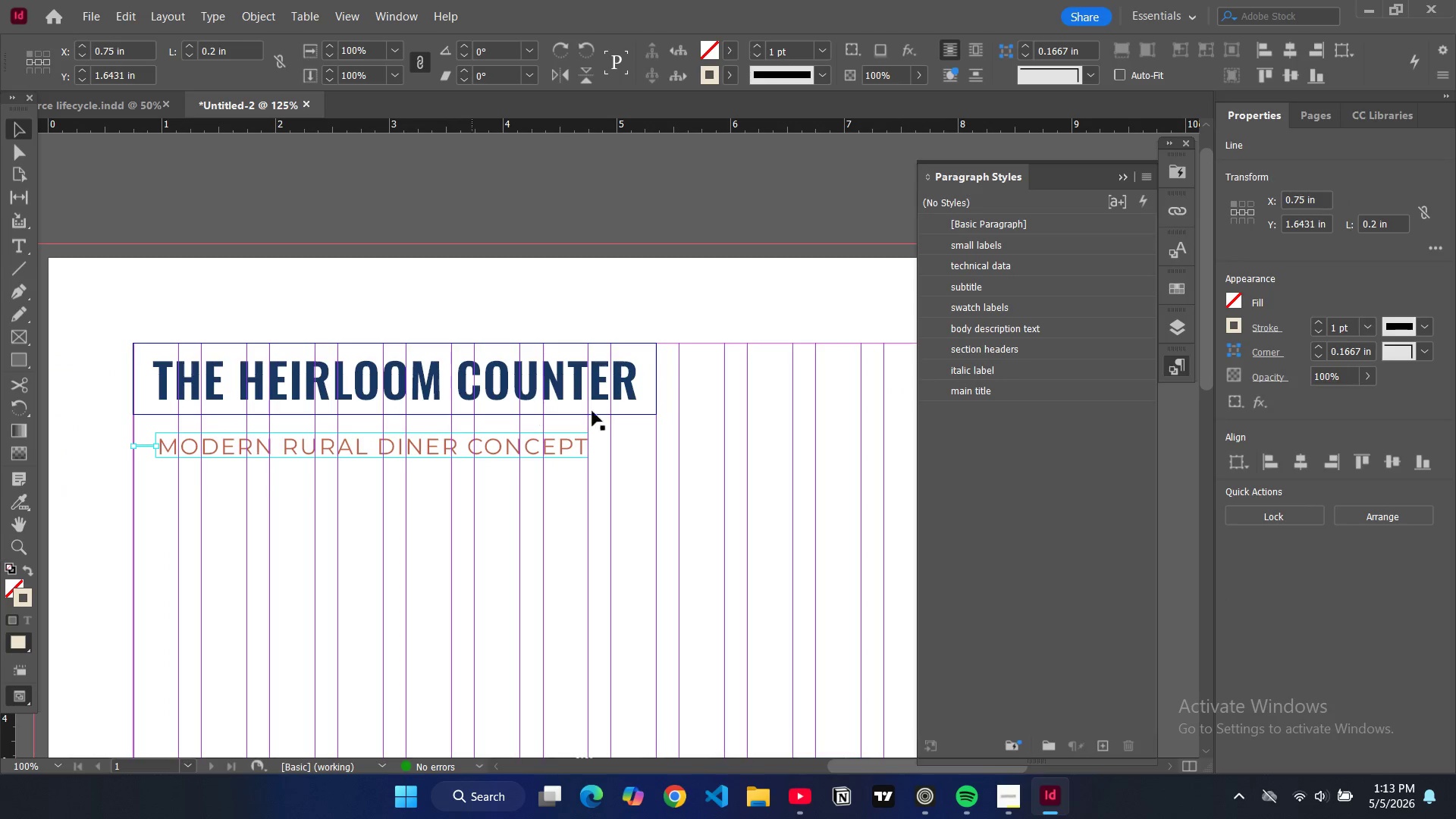 
key(Control+V)
 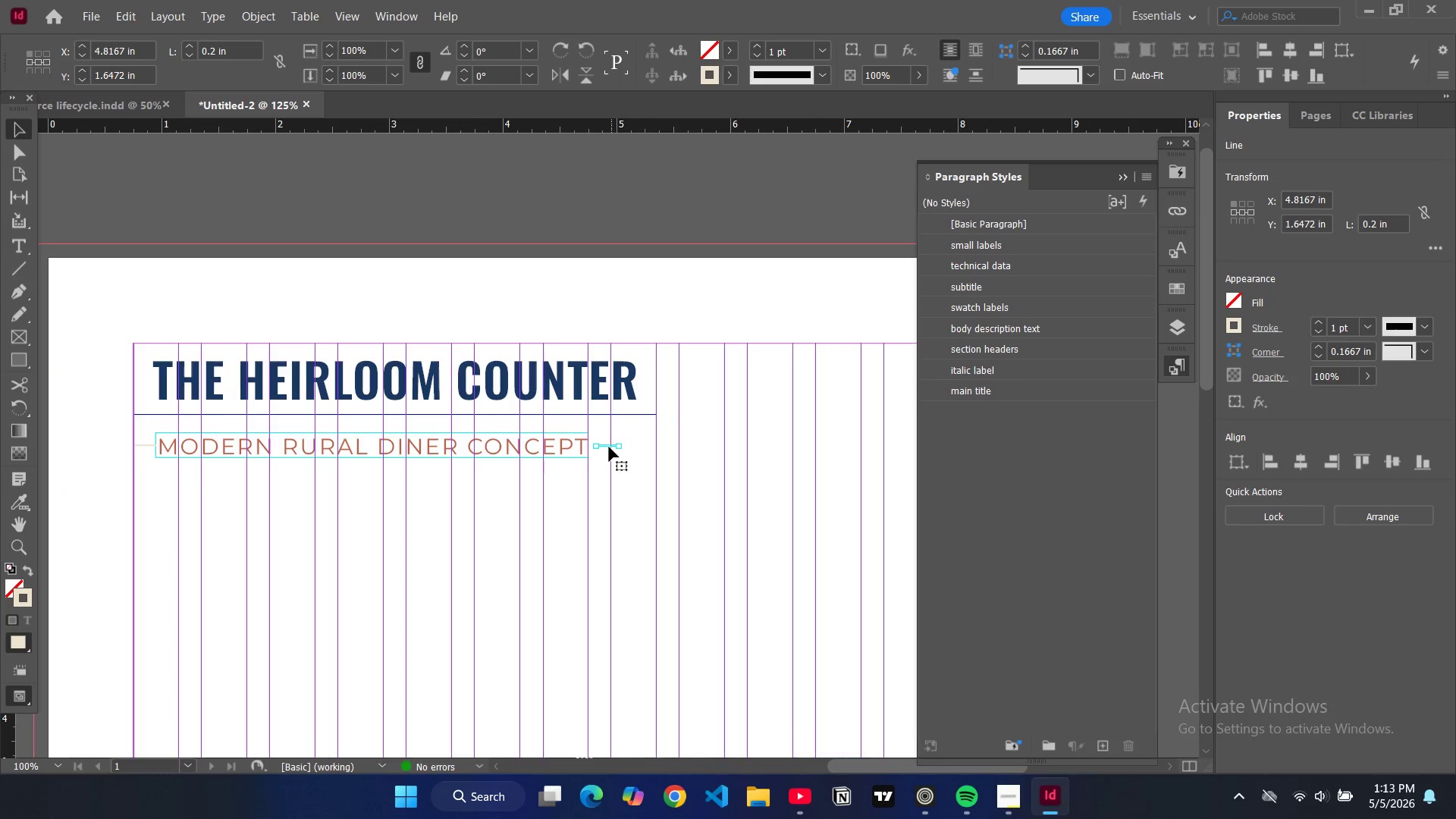 
left_click_drag(start_coordinate=[609, 447], to_coordinate=[643, 448])
 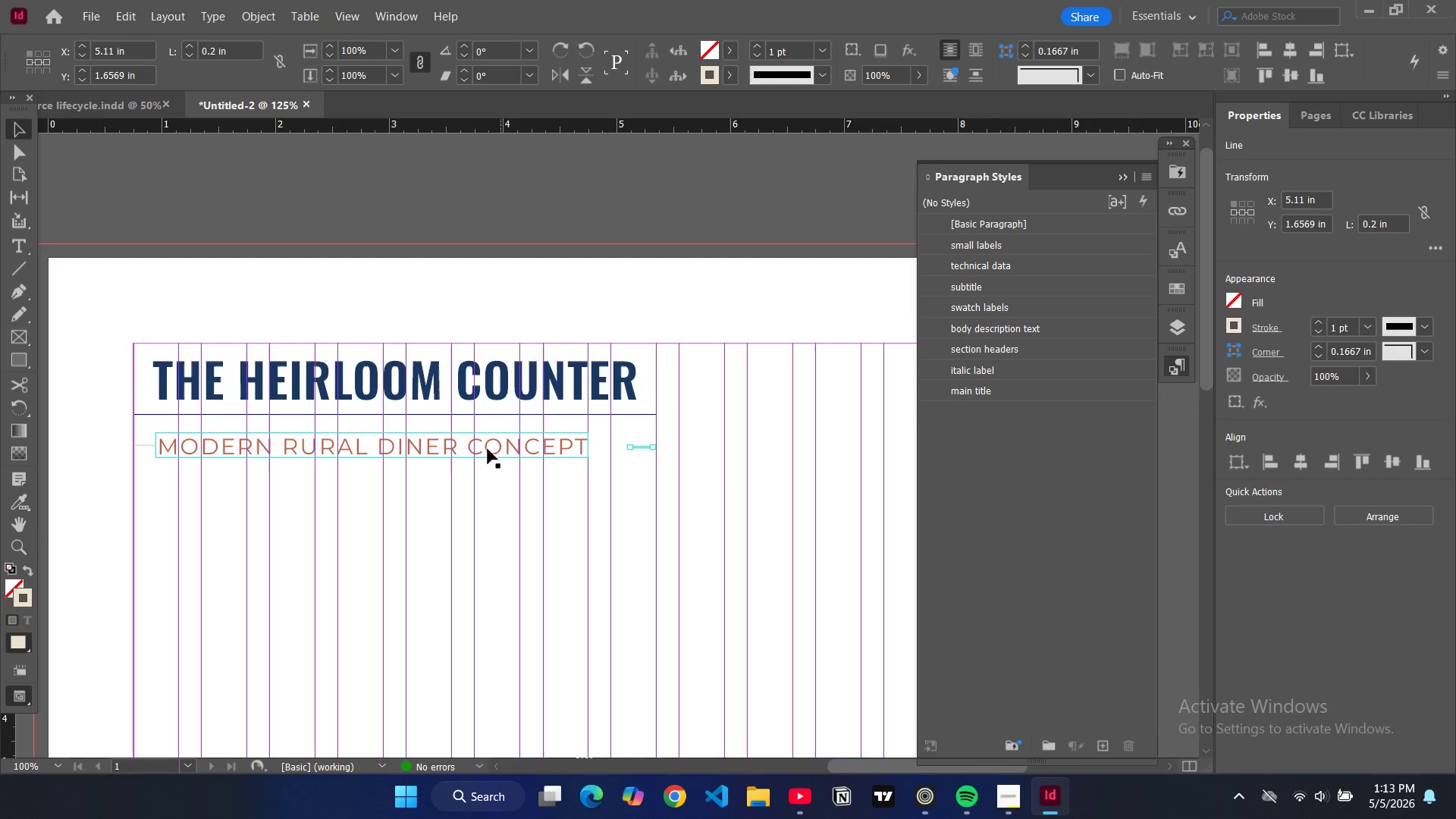 
left_click_drag(start_coordinate=[488, 449], to_coordinate=[513, 451])
 